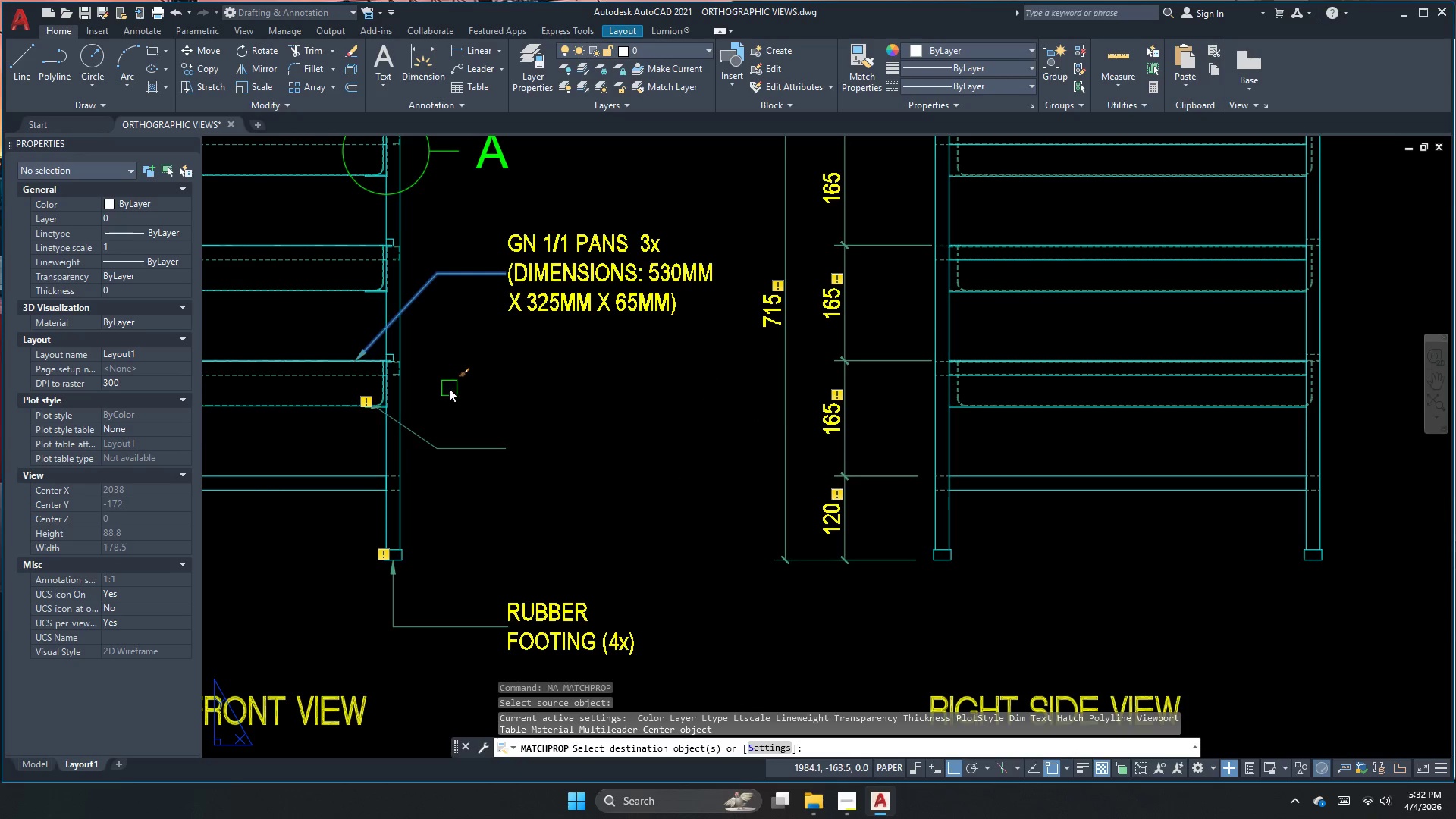 
left_click_drag(start_coordinate=[449, 392], to_coordinate=[440, 428])
 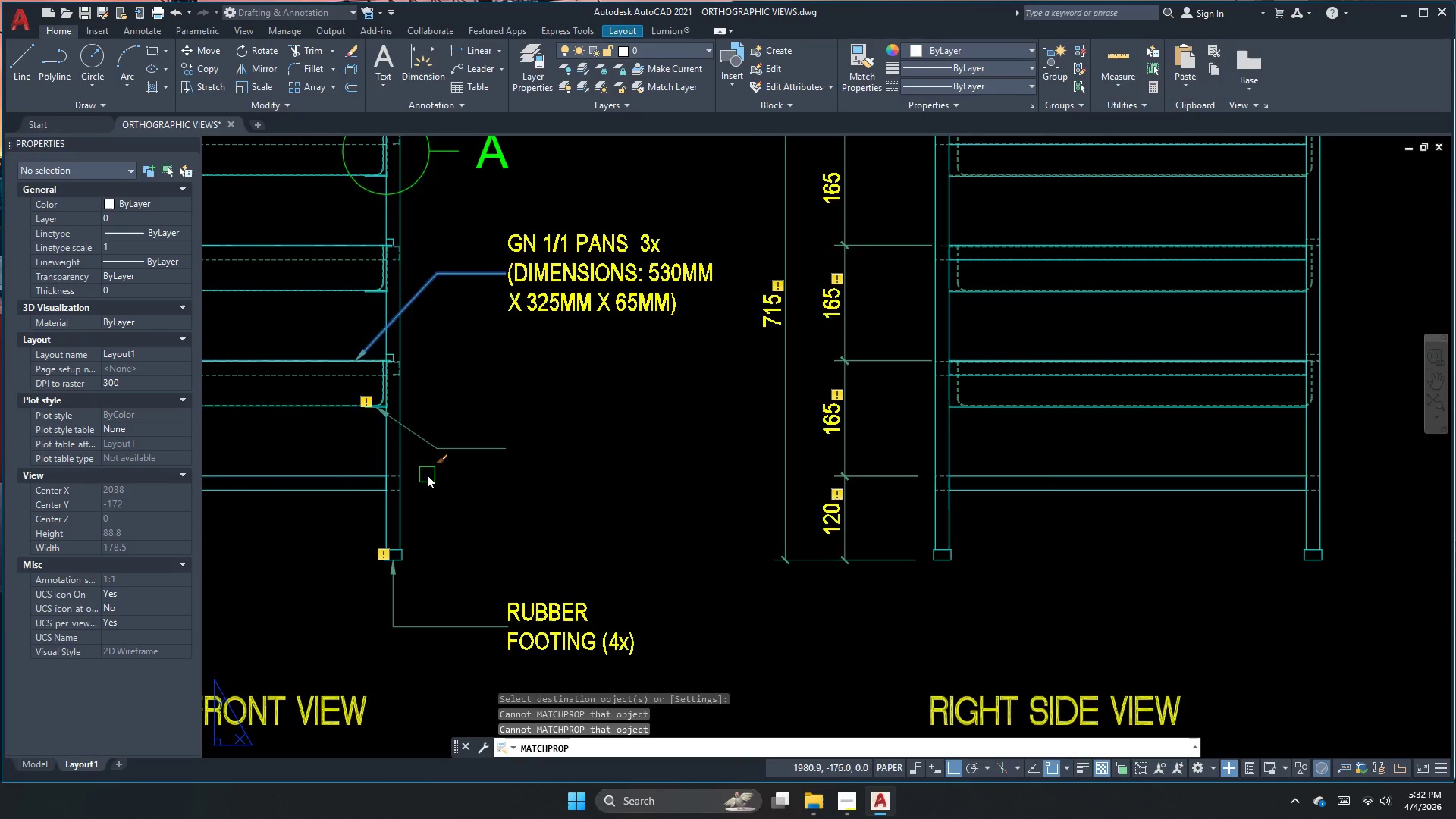 
key(Escape)
 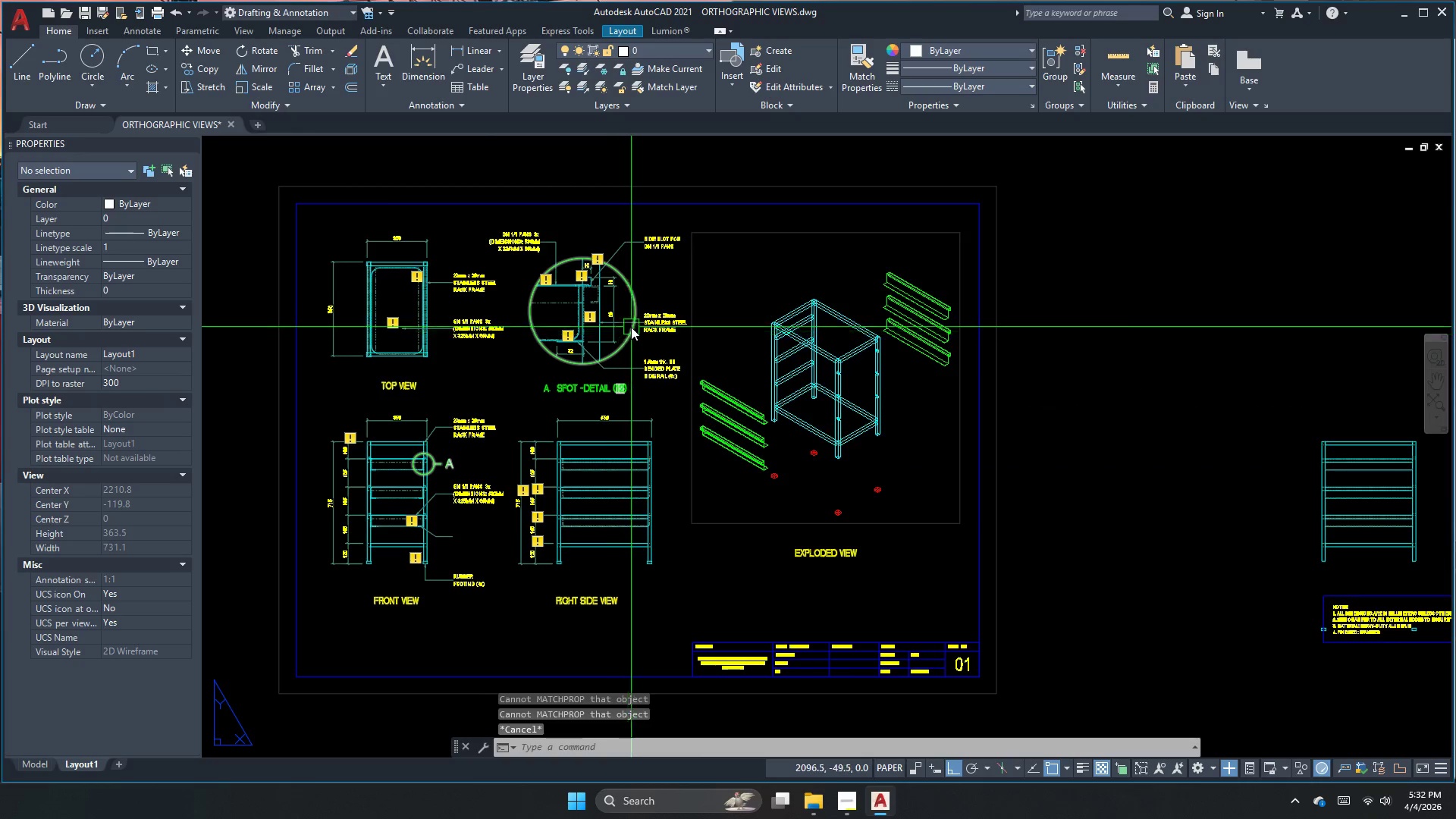 
scroll: coordinate [438, 582], scroll_direction: down, amount: 3.0
 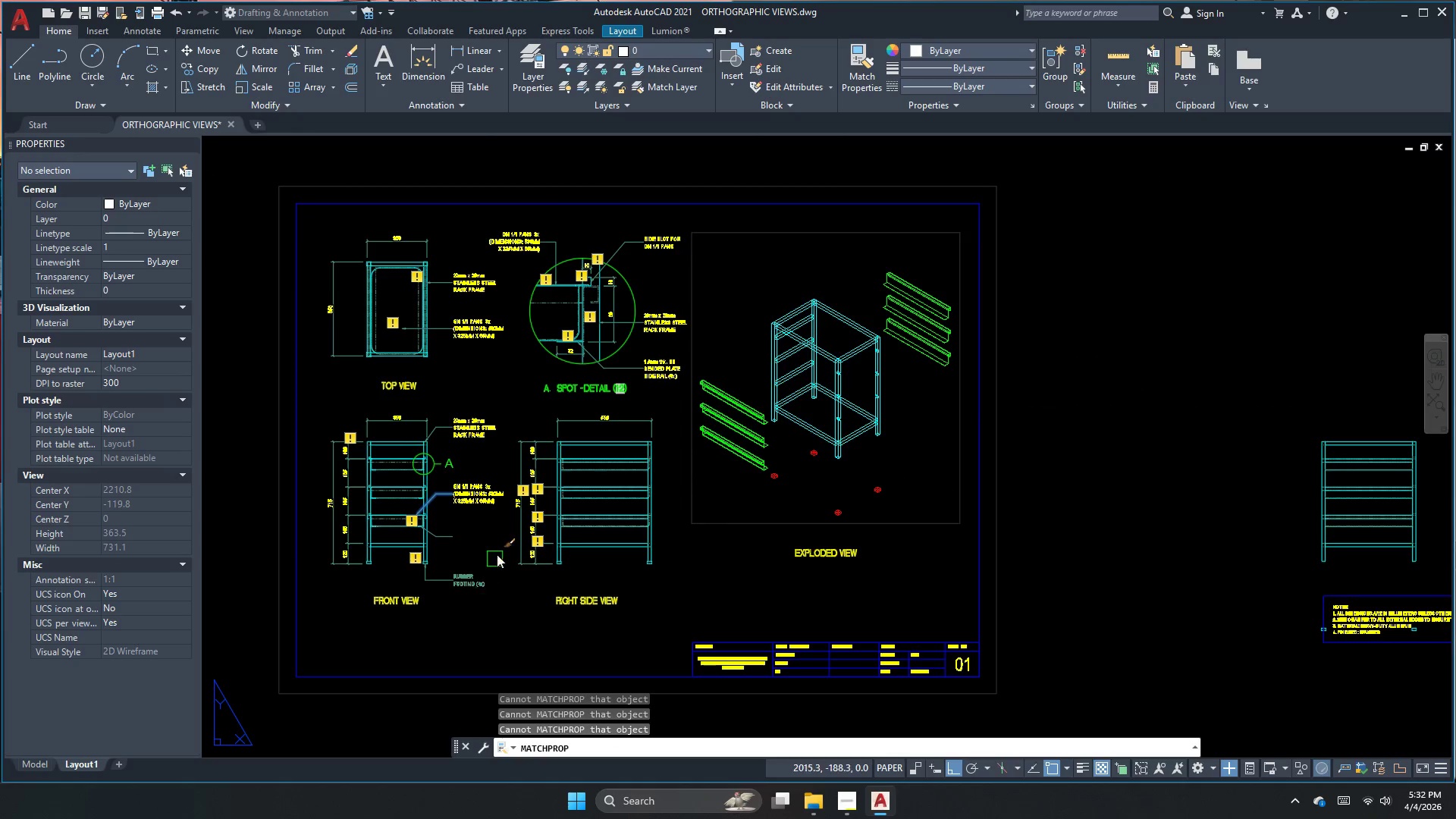 
left_click([672, 401])
 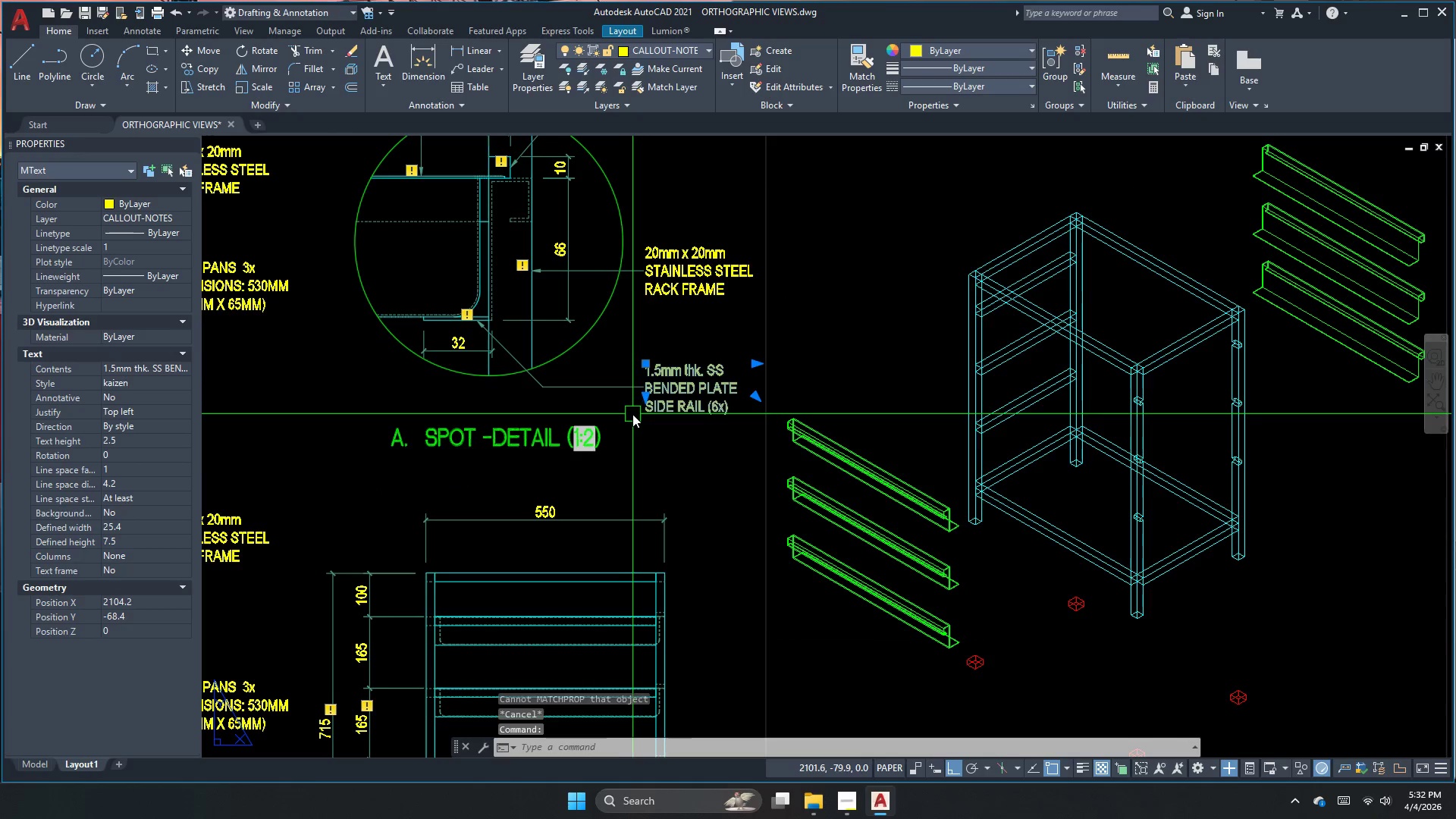 
scroll: coordinate [667, 401], scroll_direction: up, amount: 2.0
 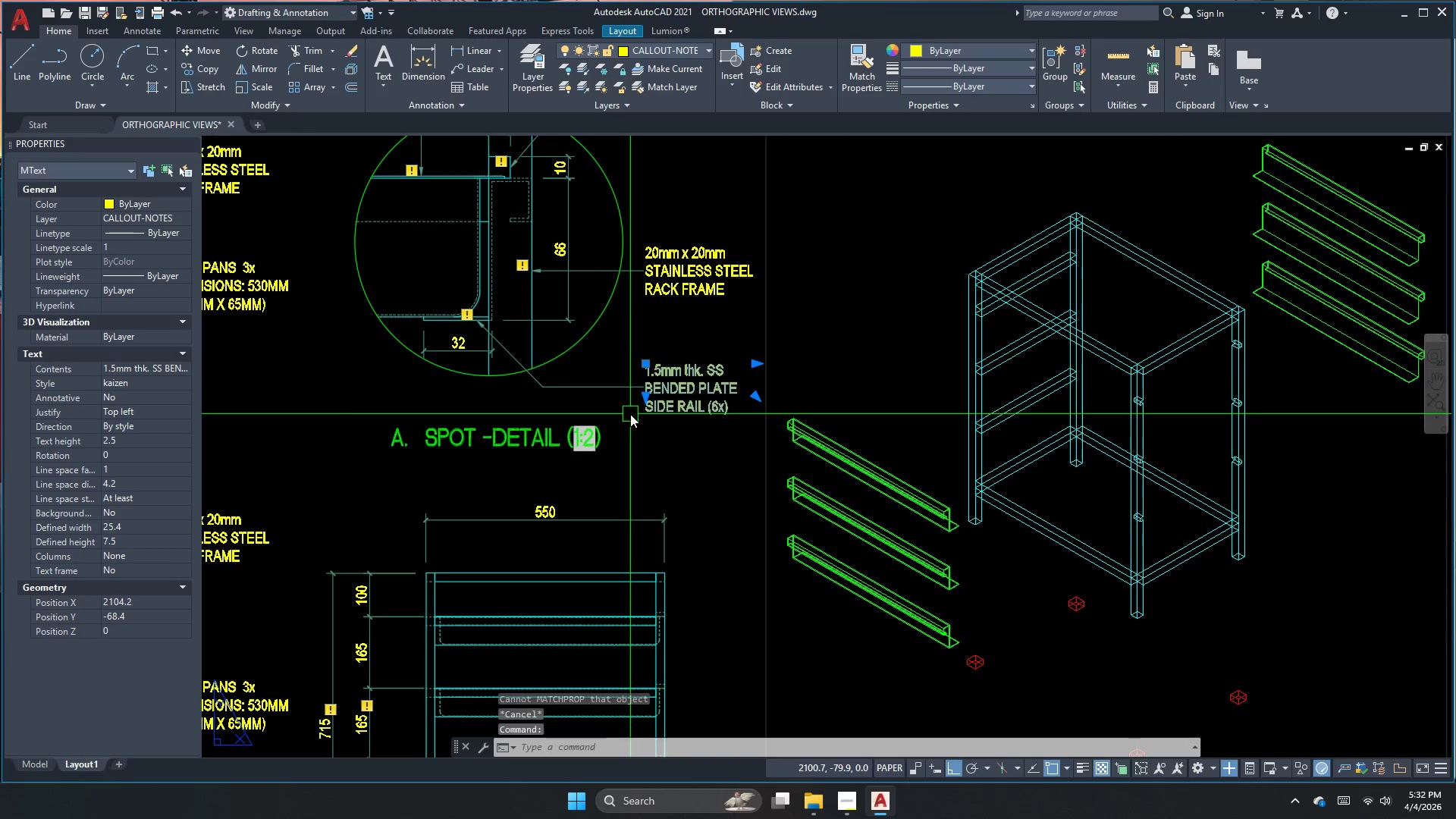 
type(co )
 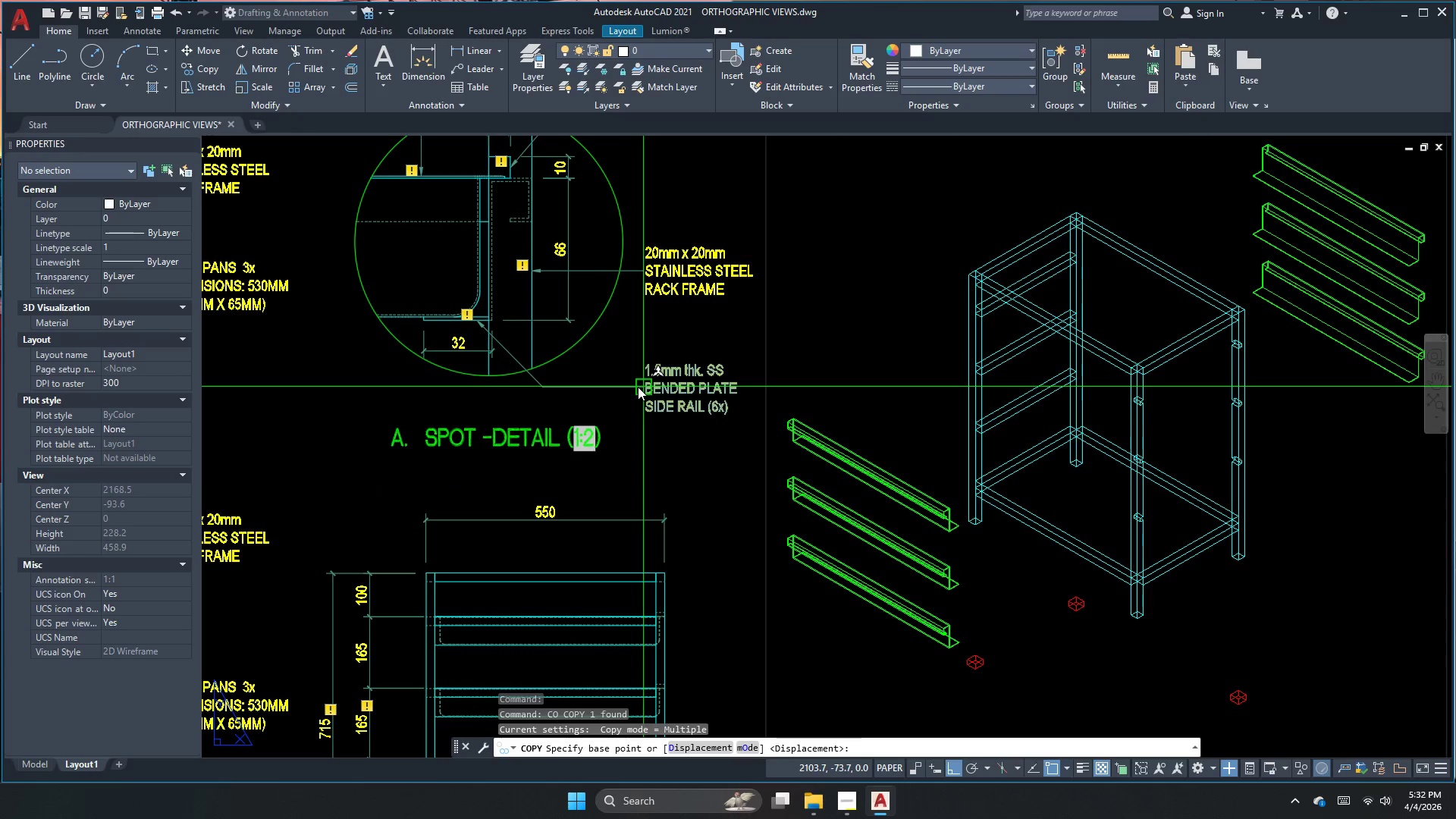 
left_click([638, 387])
 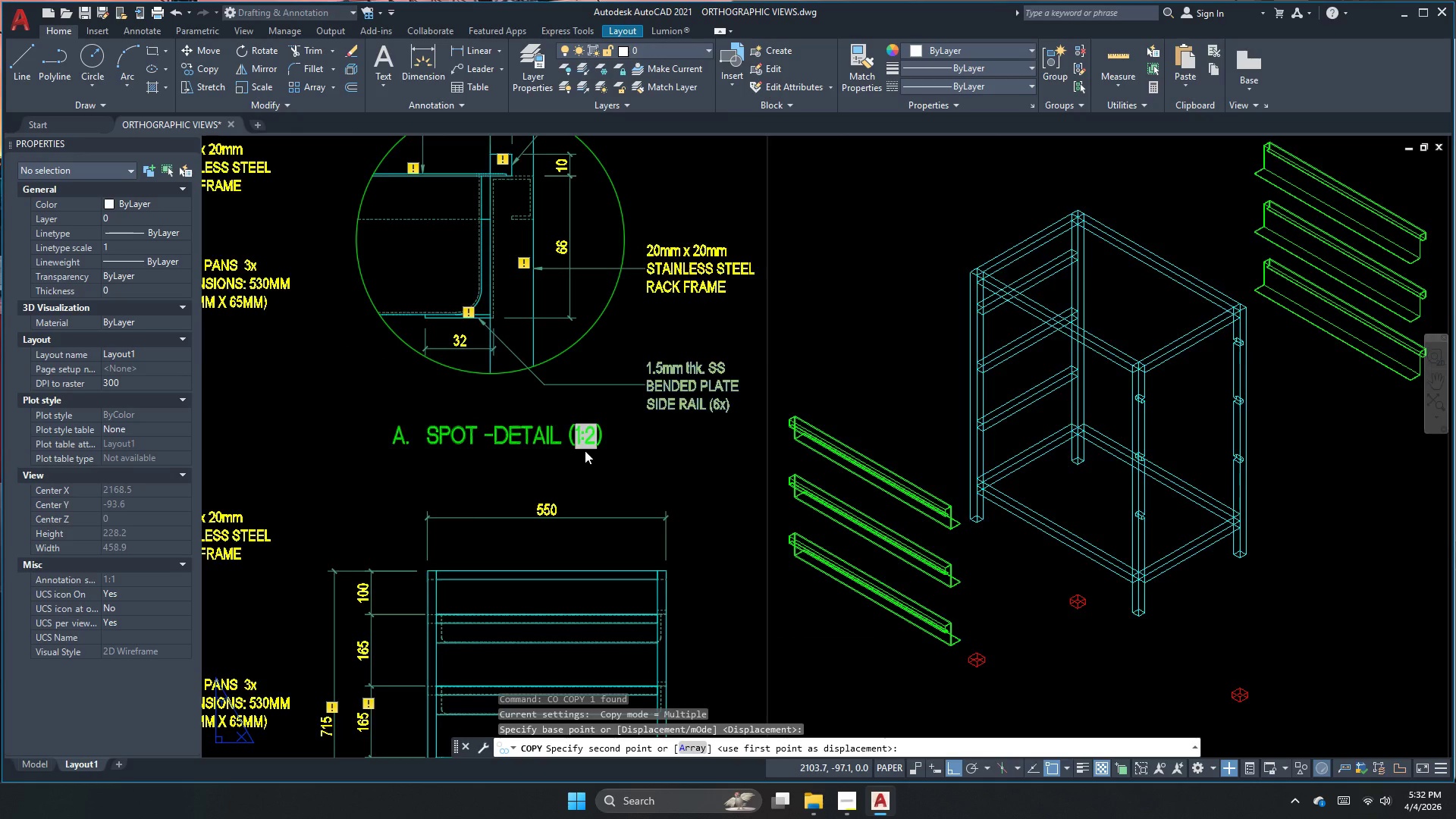 
scroll: coordinate [494, 453], scroll_direction: down, amount: 3.0
 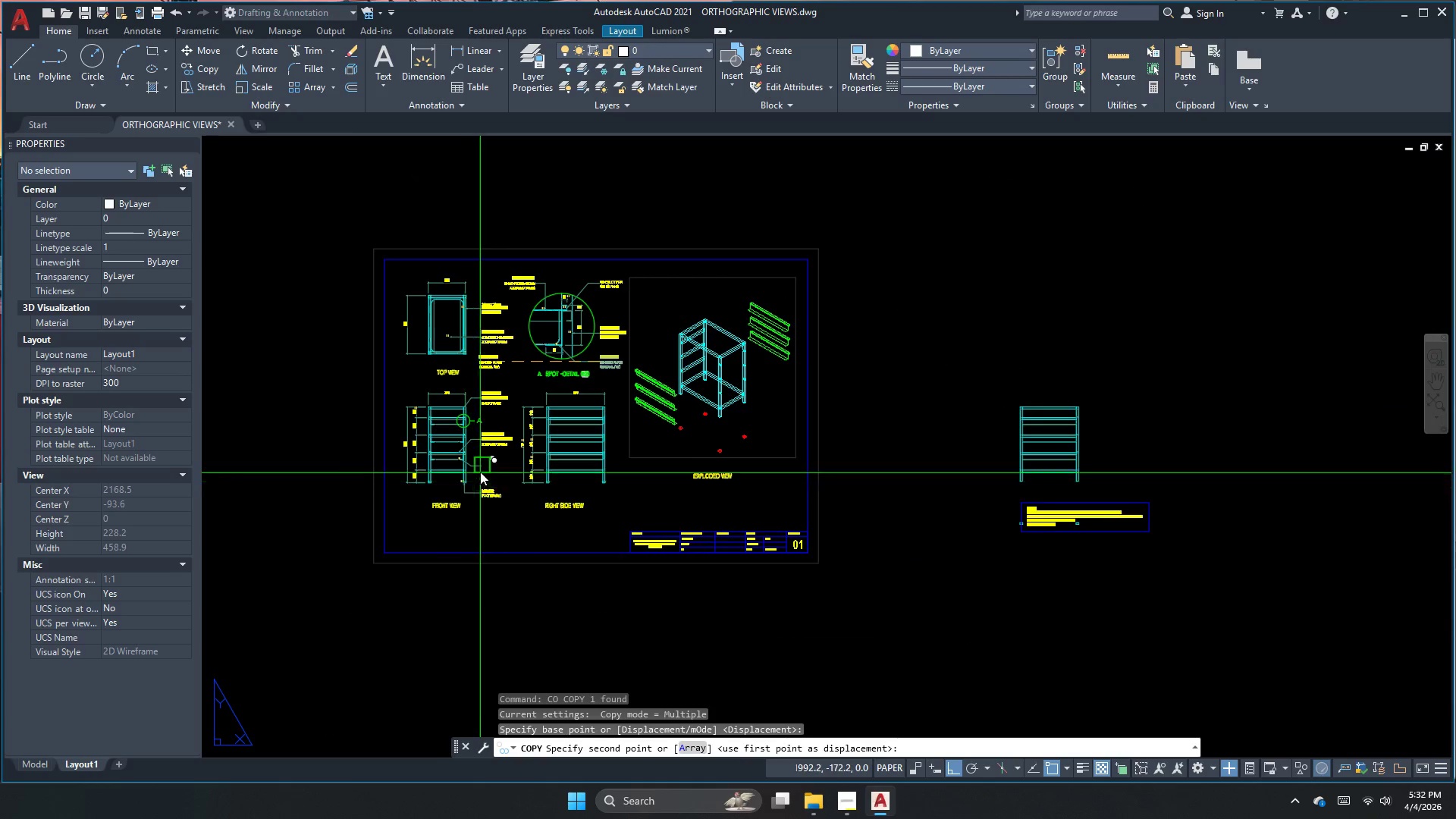 
scroll: coordinate [480, 472], scroll_direction: up, amount: 2.0
 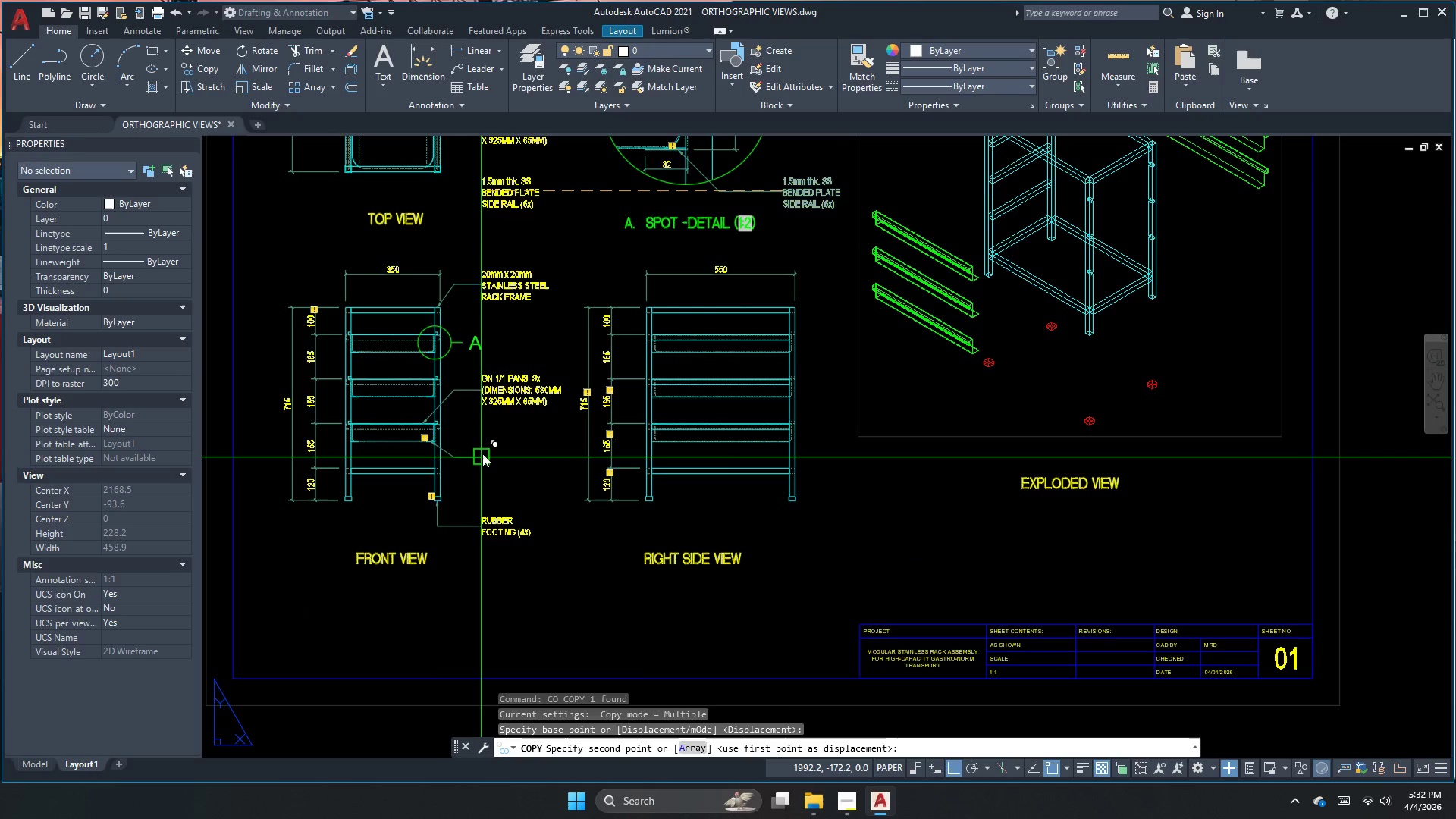 
left_click([482, 453])
 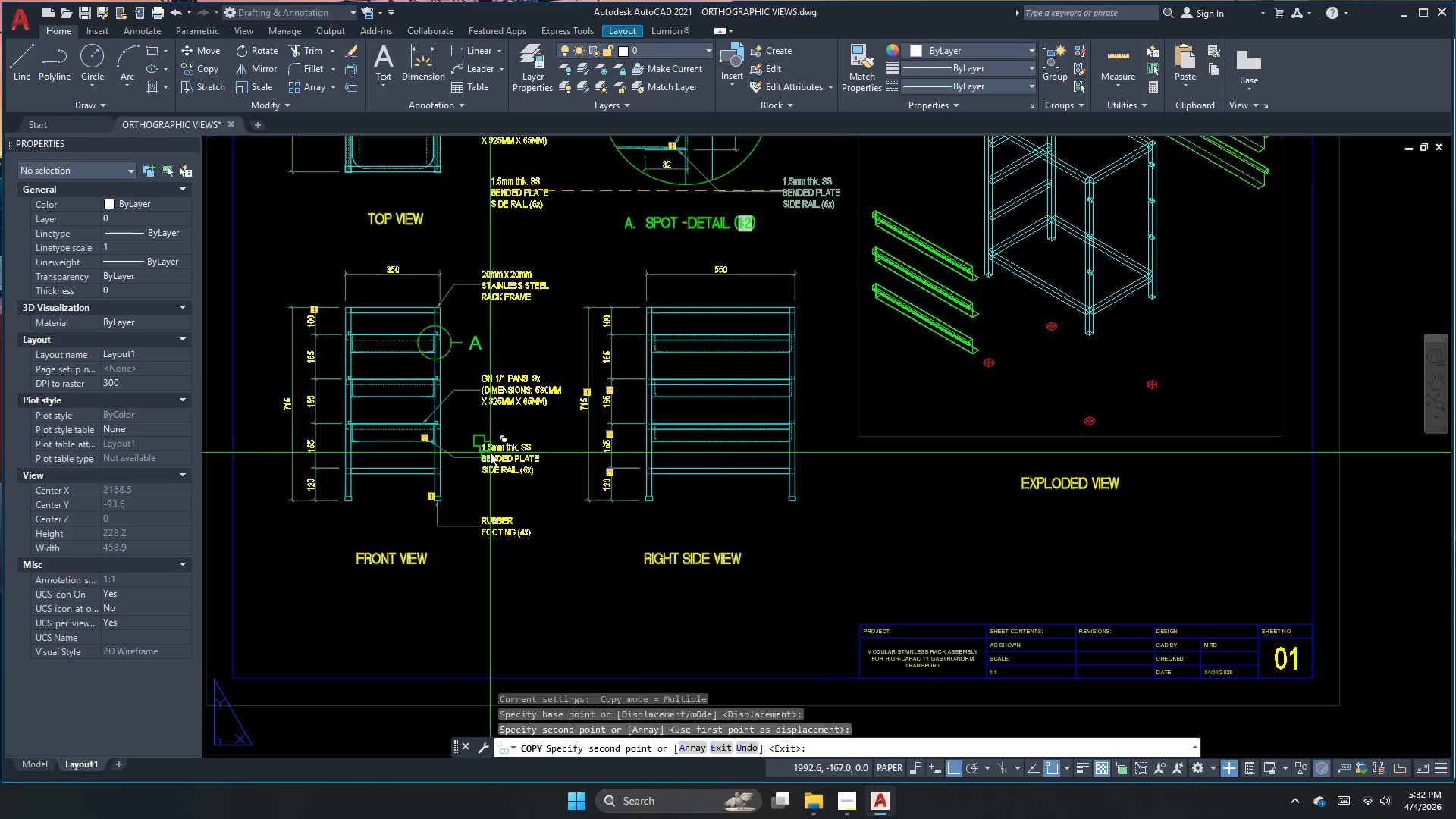 
key(Escape)
 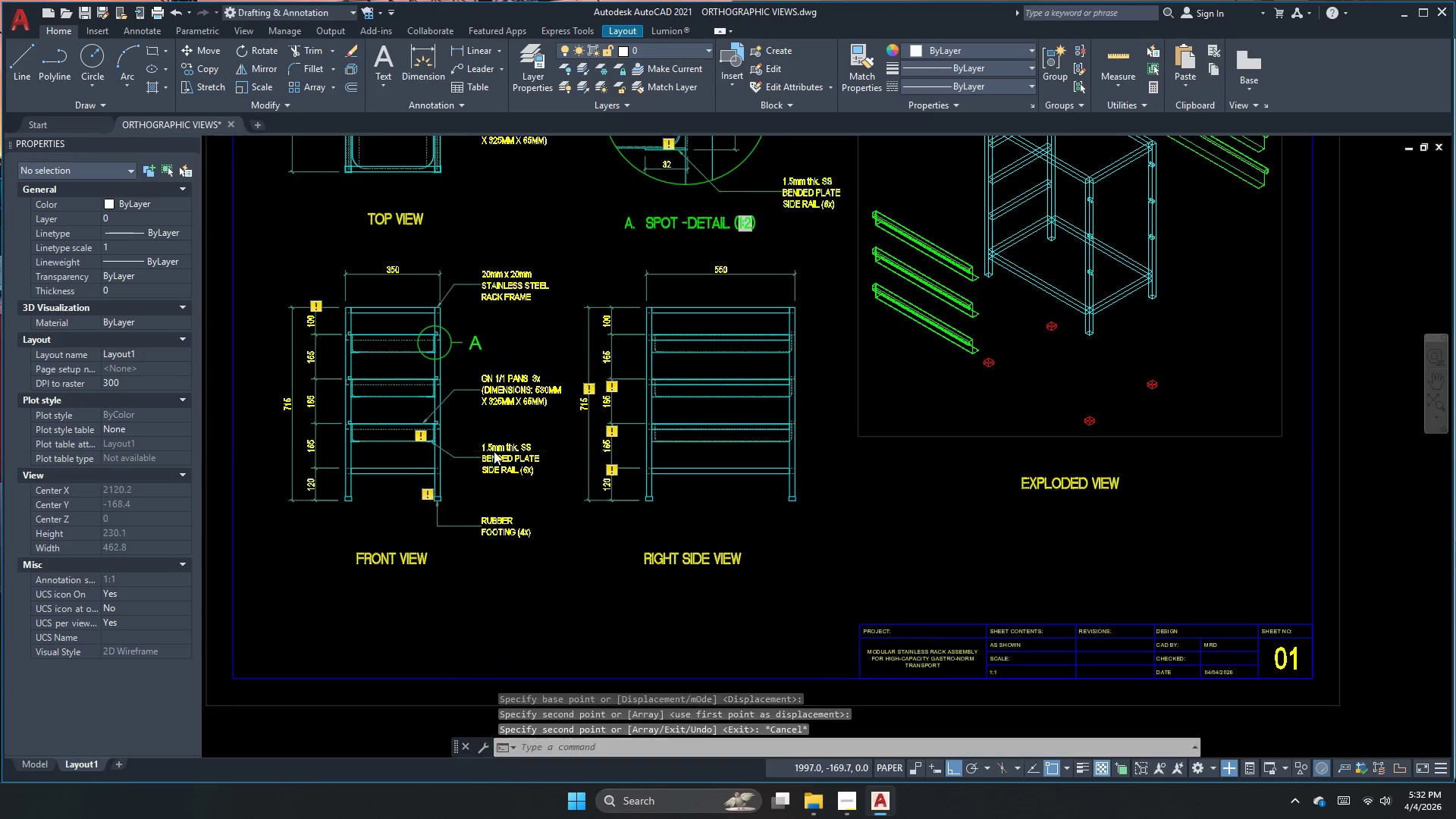 
scroll: coordinate [494, 451], scroll_direction: none, amount: 0.0
 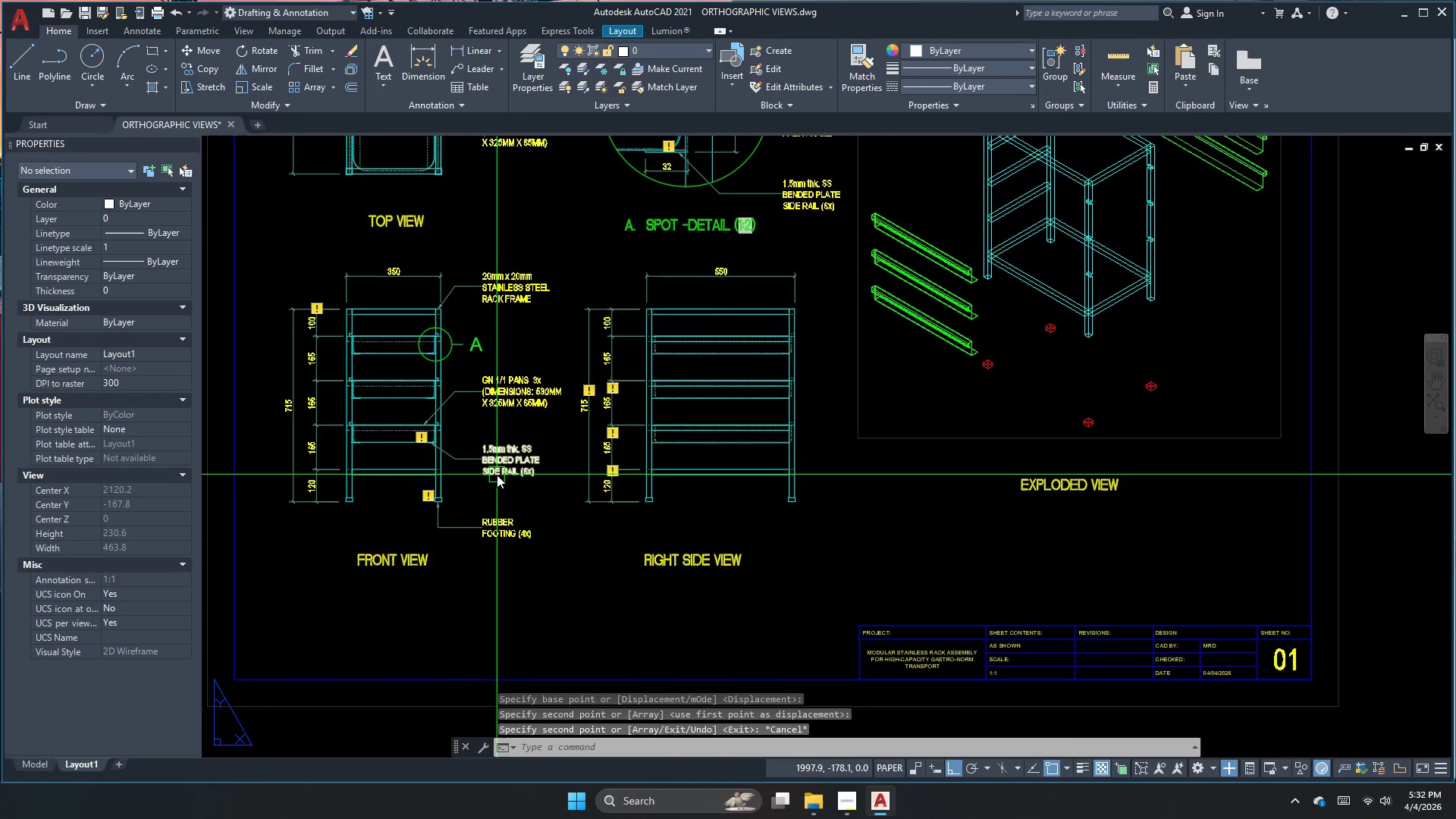 
scroll: coordinate [494, 472], scroll_direction: up, amount: 2.0
 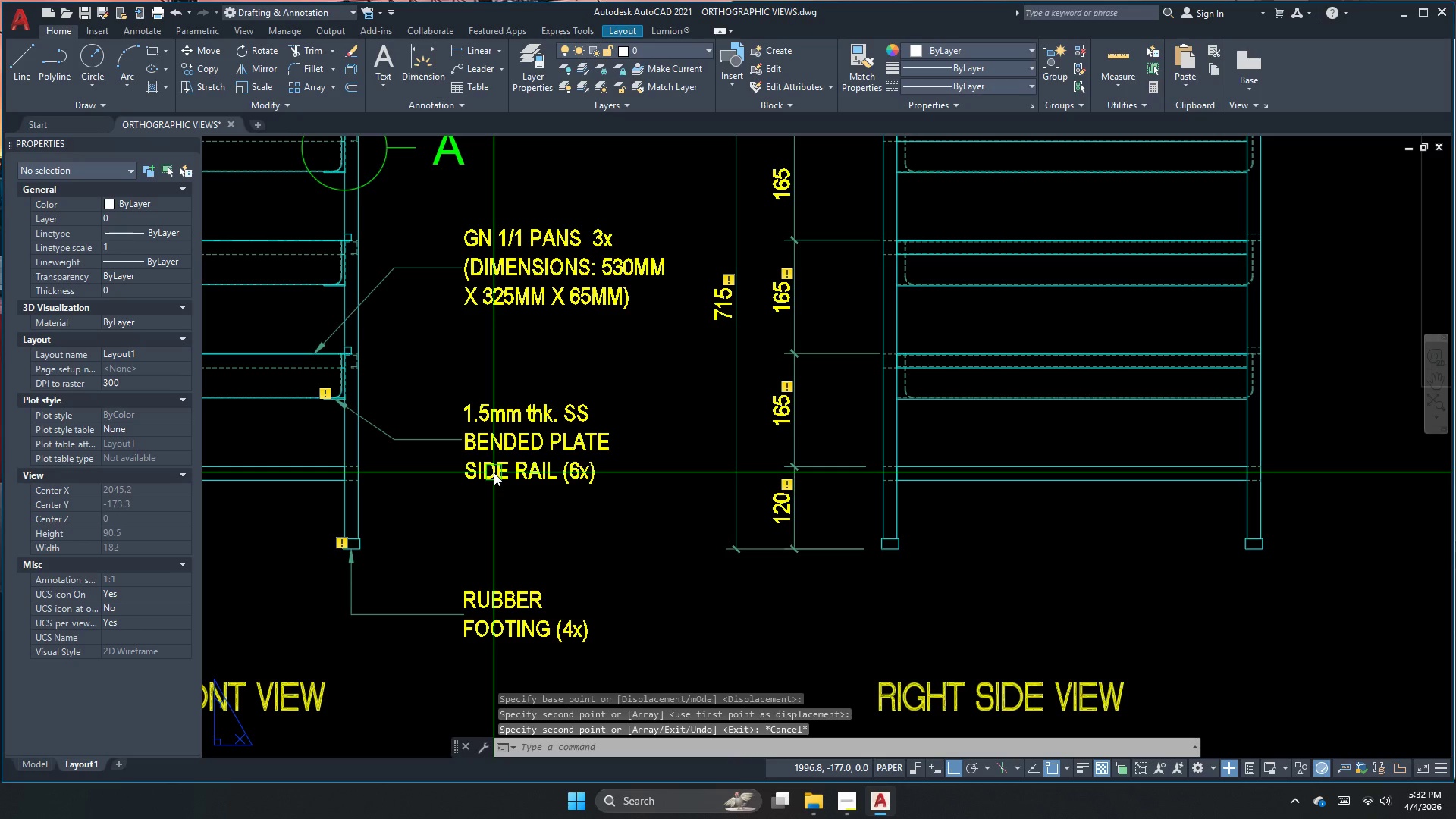 
scroll: coordinate [494, 472], scroll_direction: down, amount: 2.0
 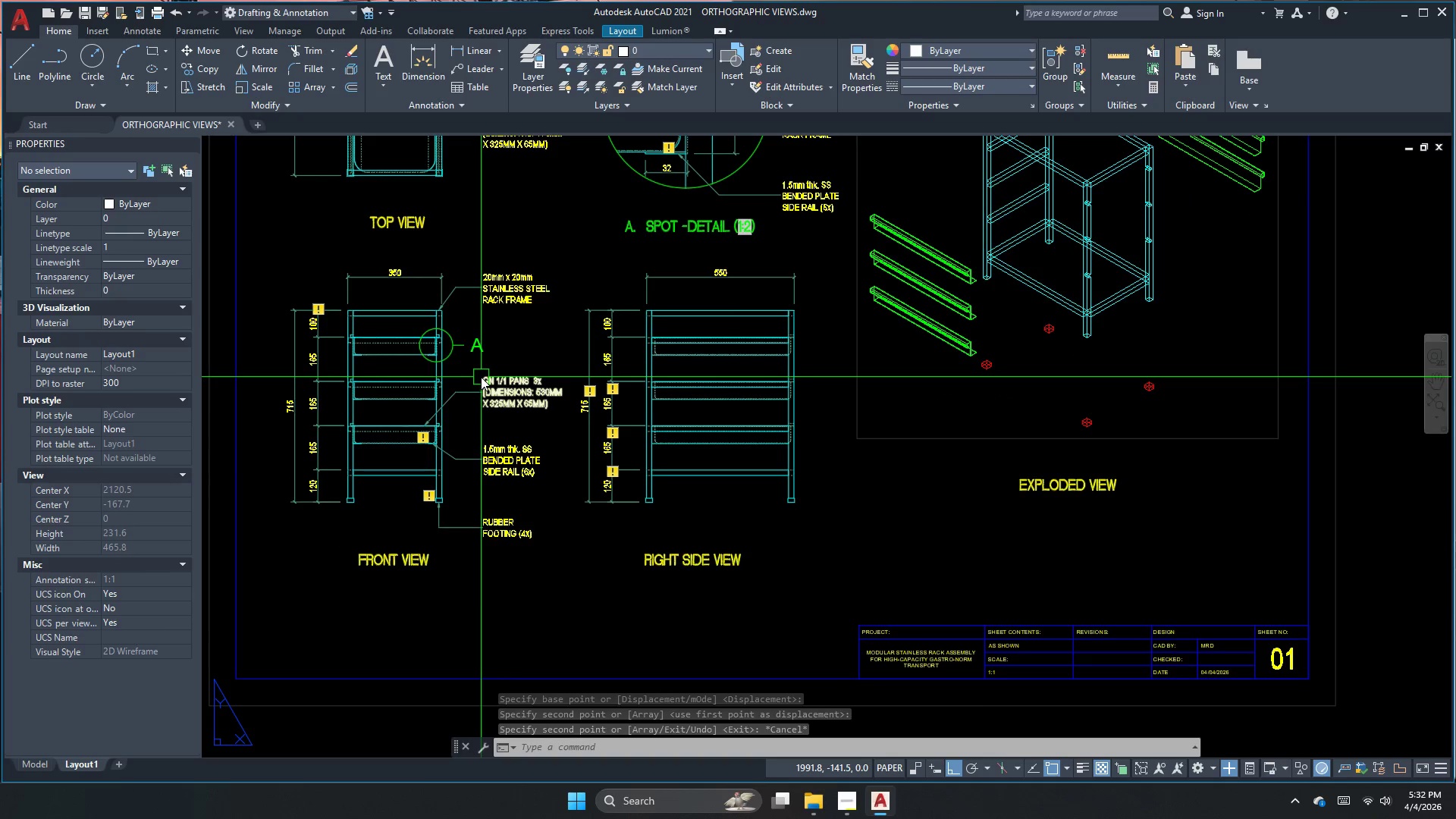 
scroll: coordinate [480, 377], scroll_direction: up, amount: 1.0
 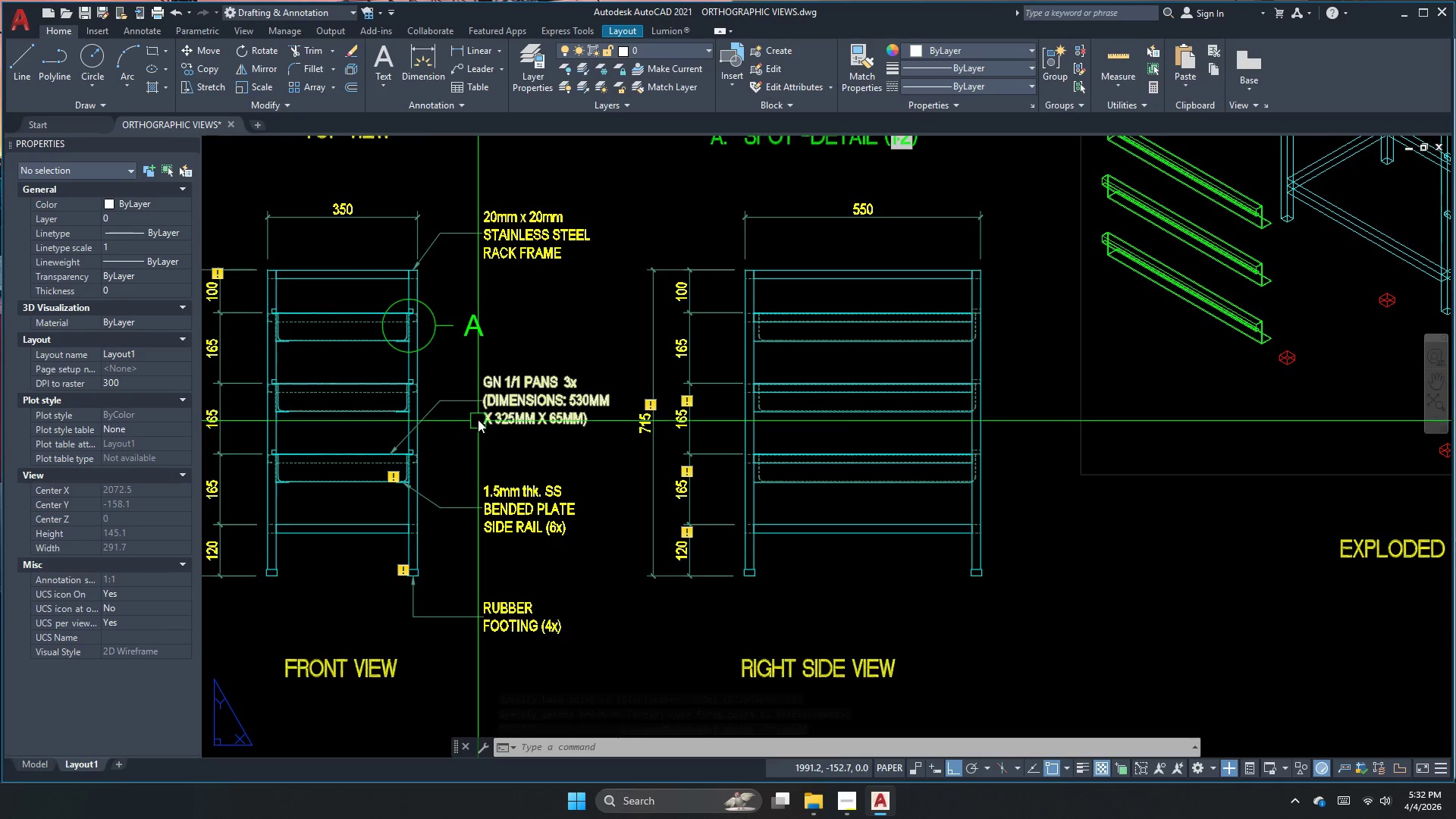 
scroll: coordinate [478, 416], scroll_direction: down, amount: 1.0
 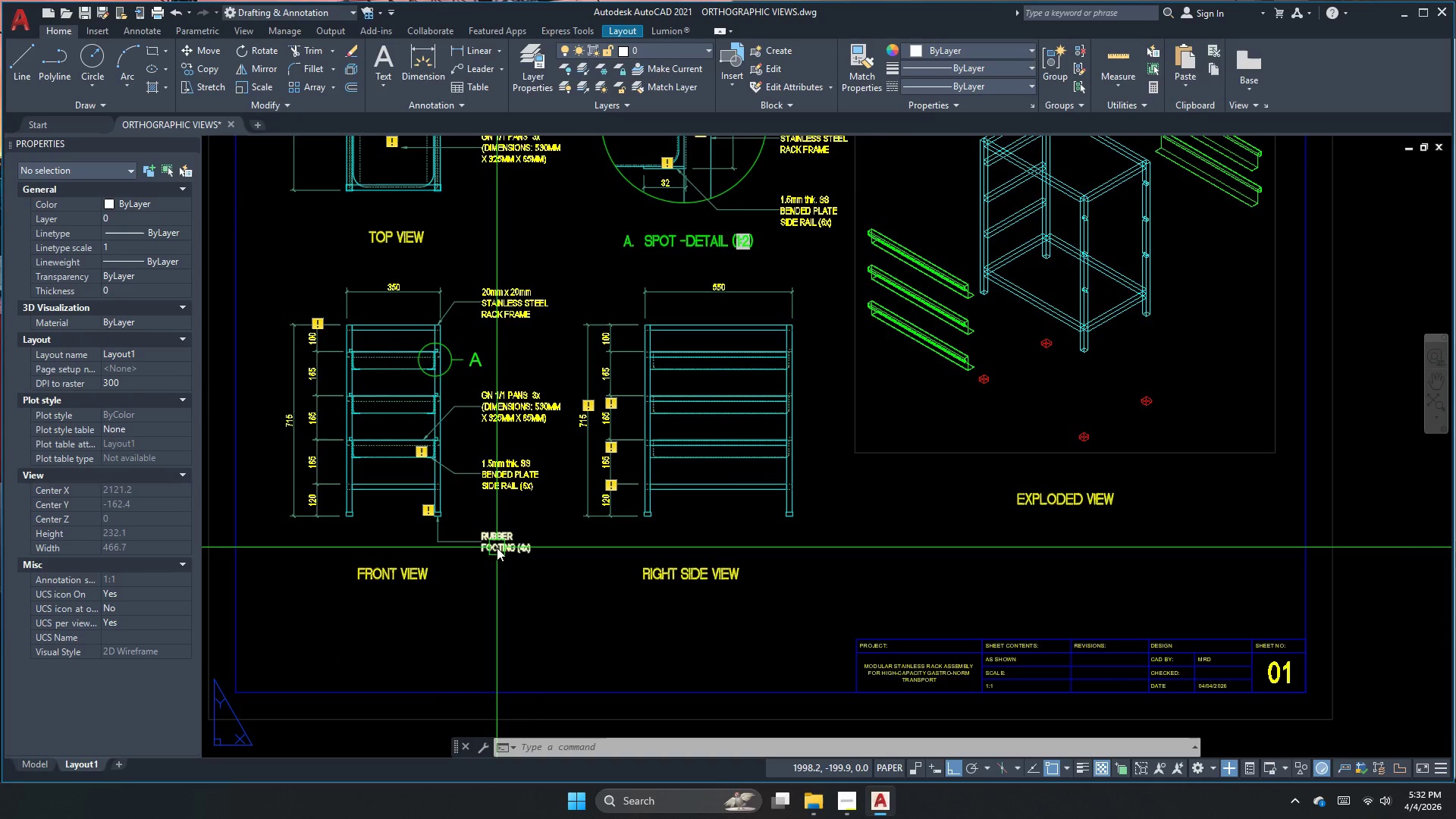 
left_click_drag(start_coordinate=[533, 577], to_coordinate=[526, 554])
 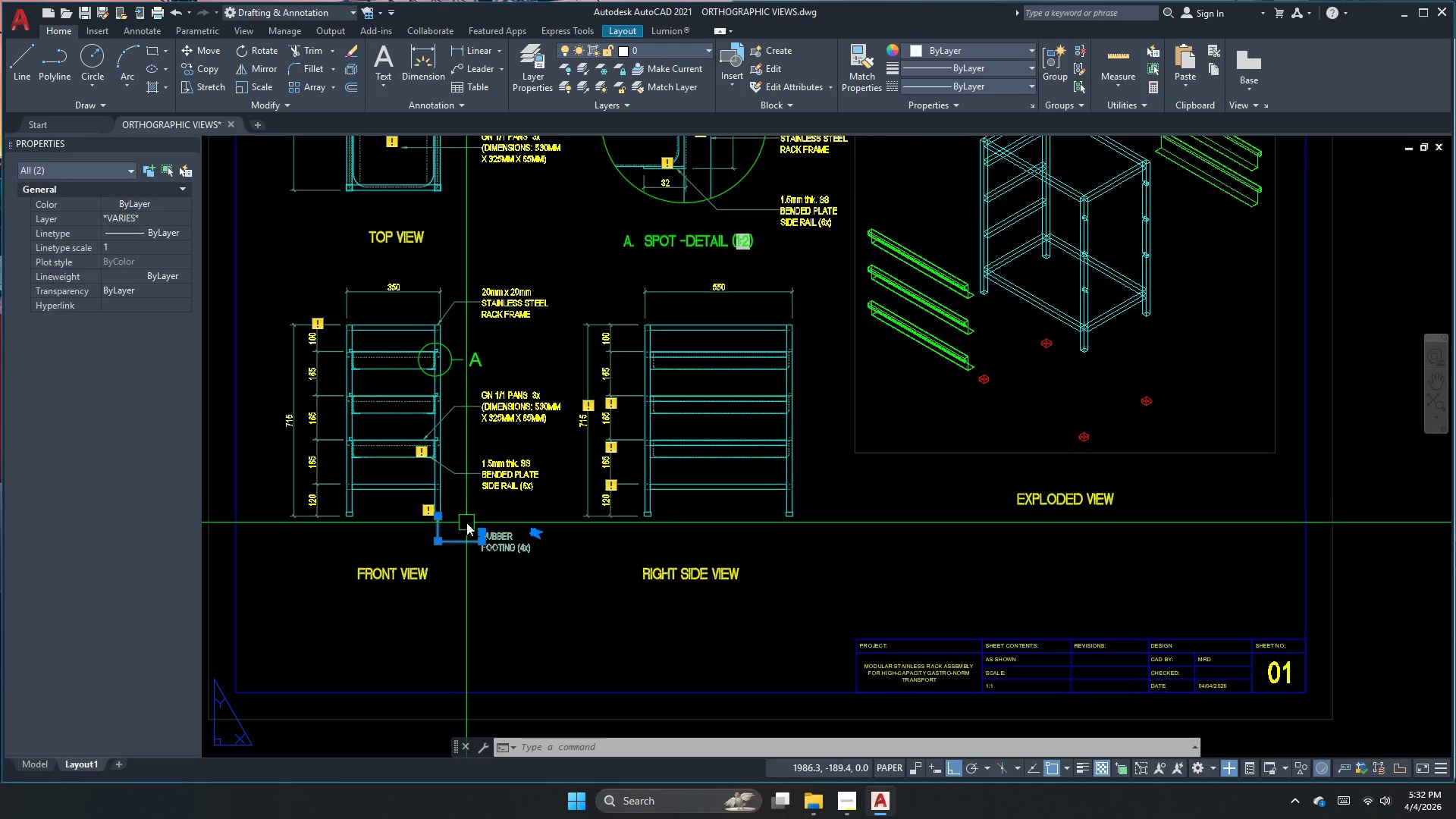 
key(C)
 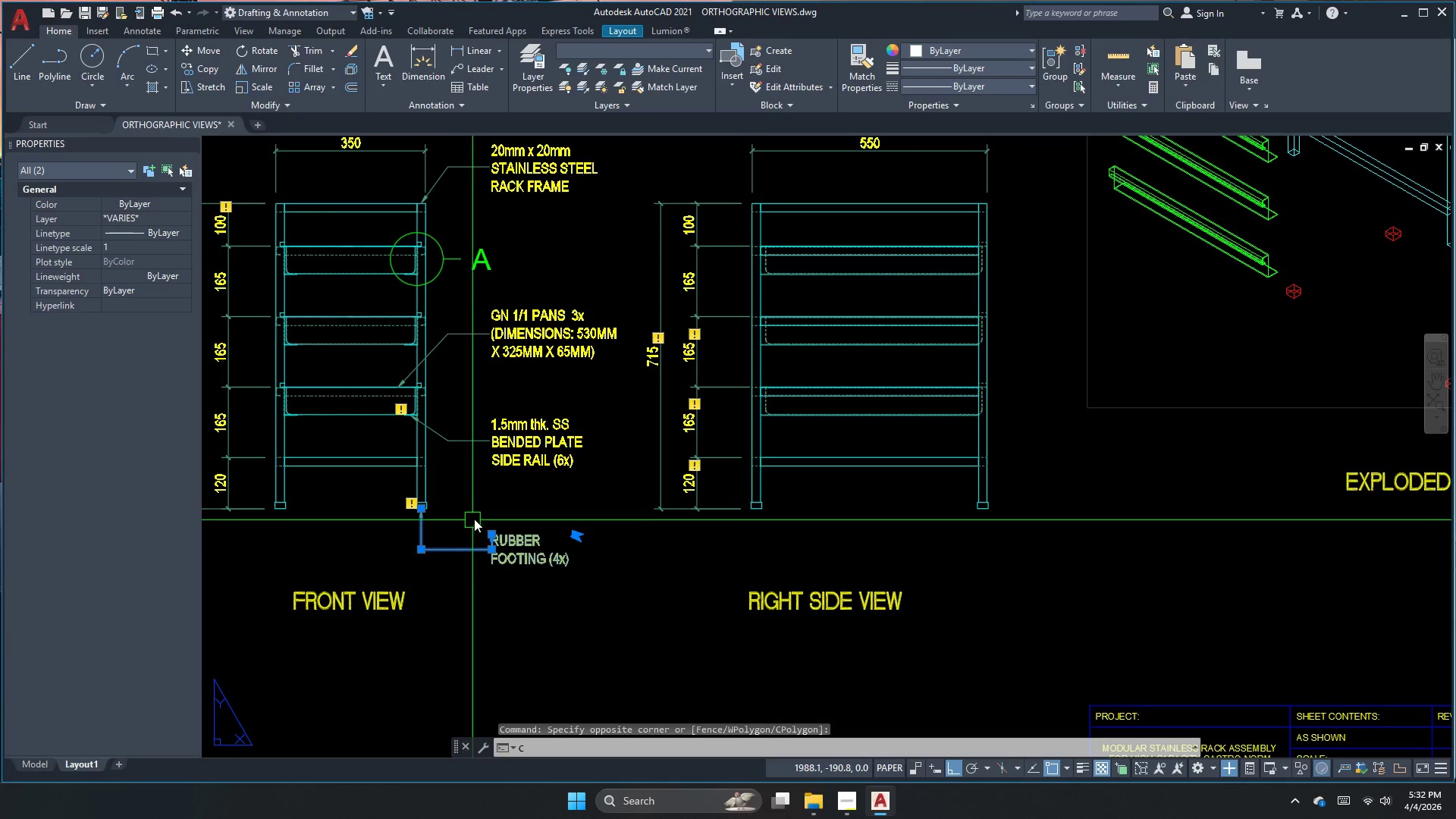 
scroll: coordinate [466, 529], scroll_direction: up, amount: 3.0
 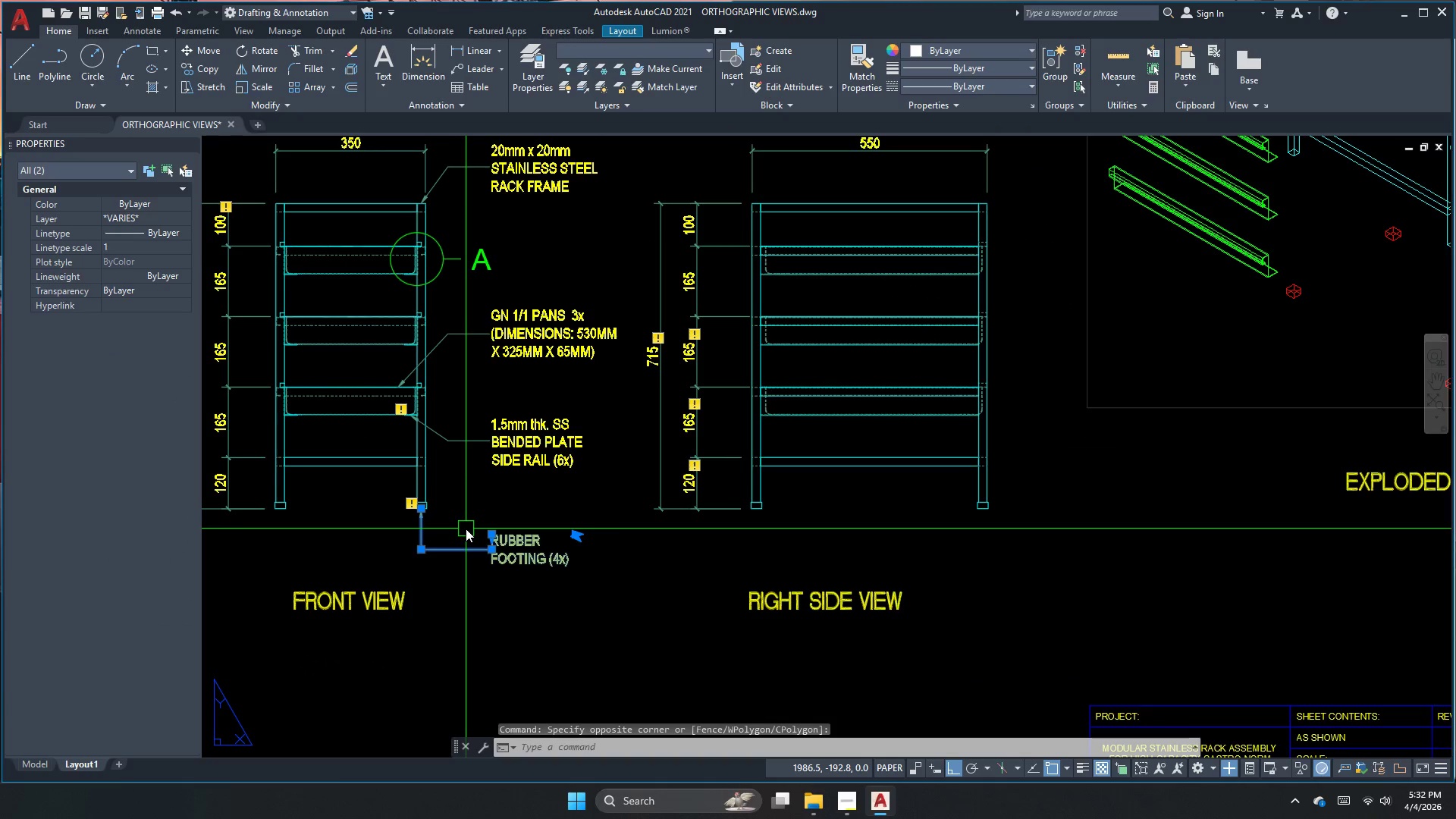 
key(O)
 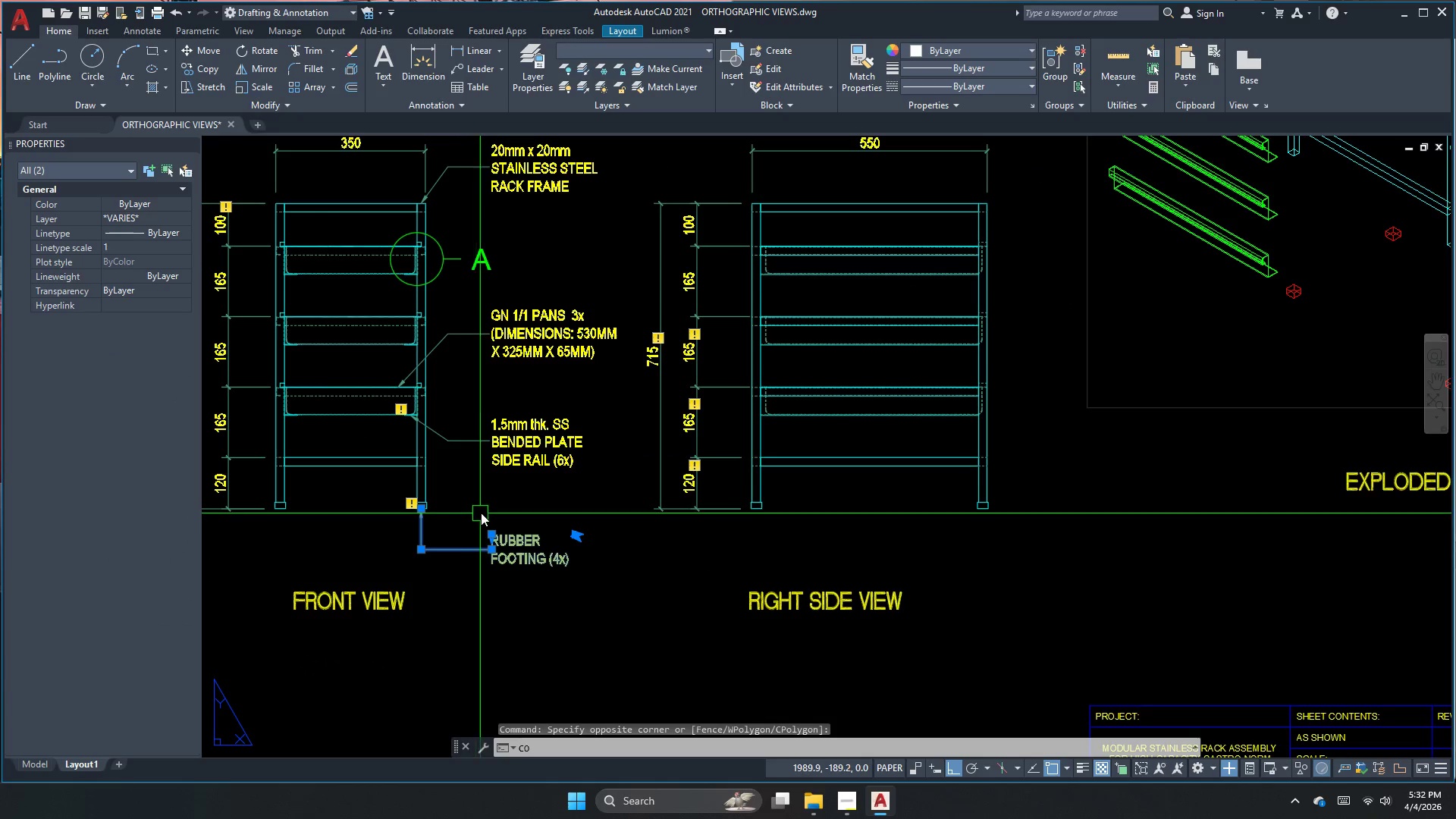 
key(Space)
 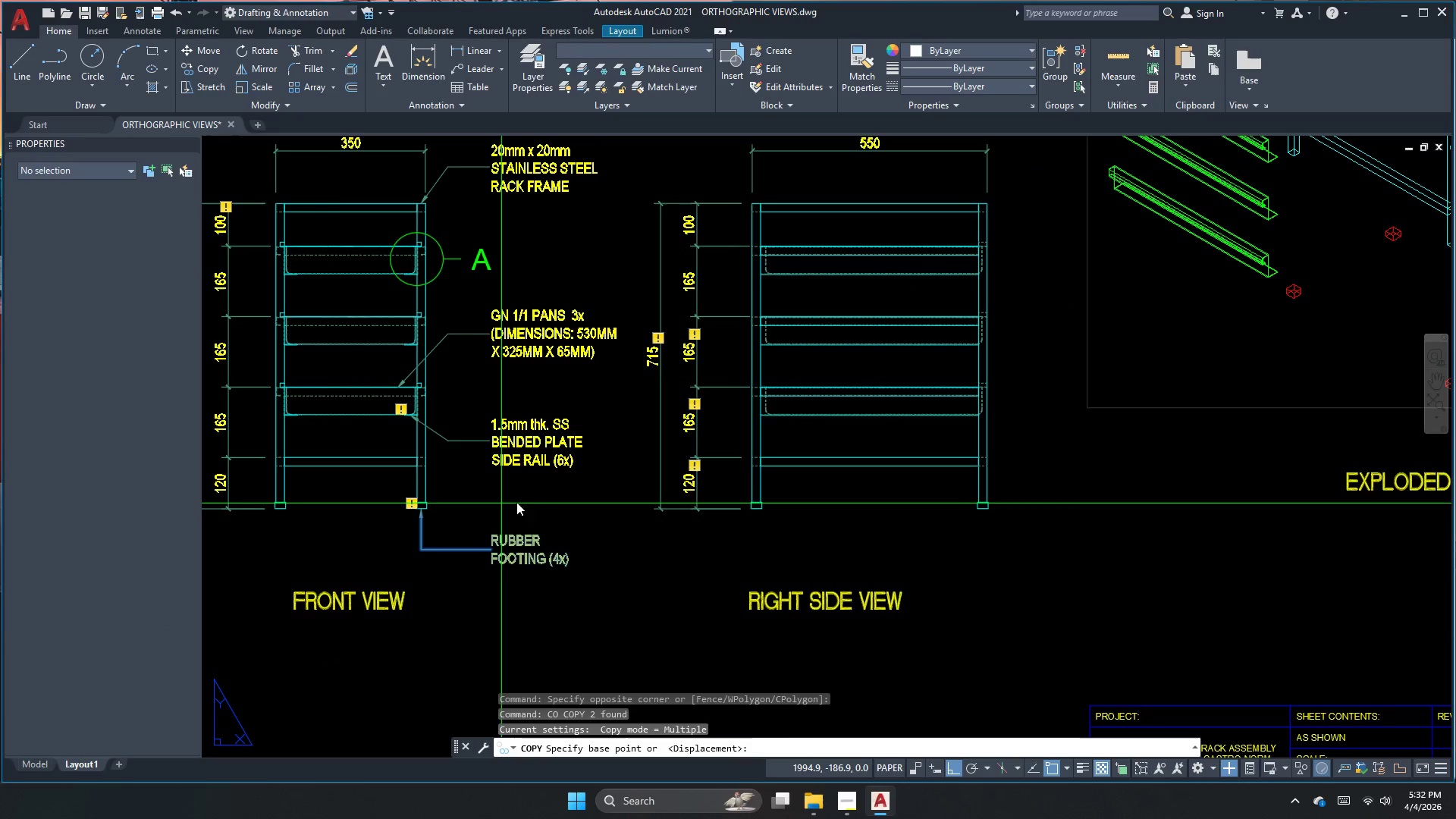 
left_click_drag(start_coordinate=[516, 502], to_coordinate=[583, 506])
 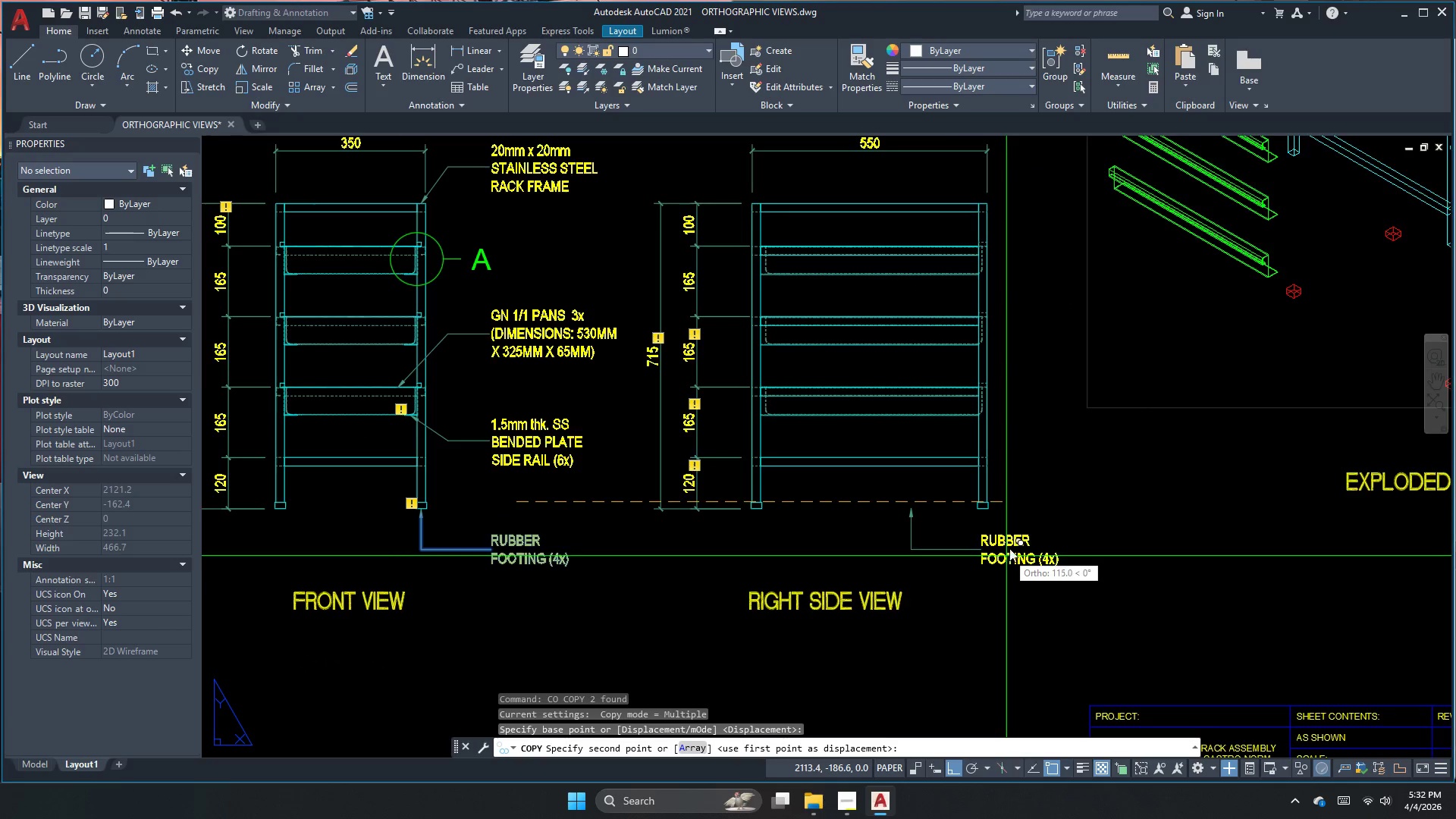 
scroll: coordinate [1097, 484], scroll_direction: up, amount: 2.0
 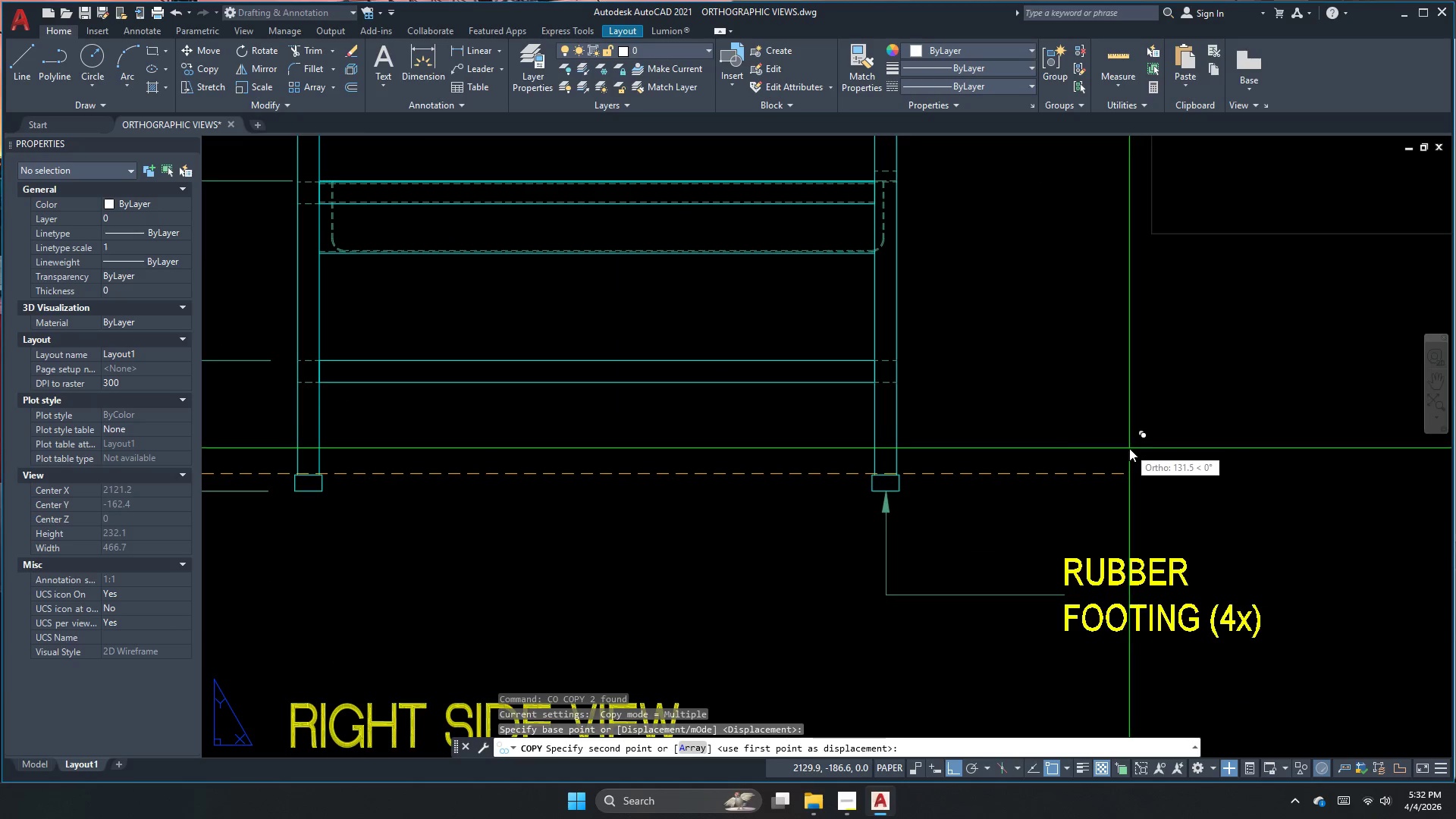 
left_click([1129, 448])
 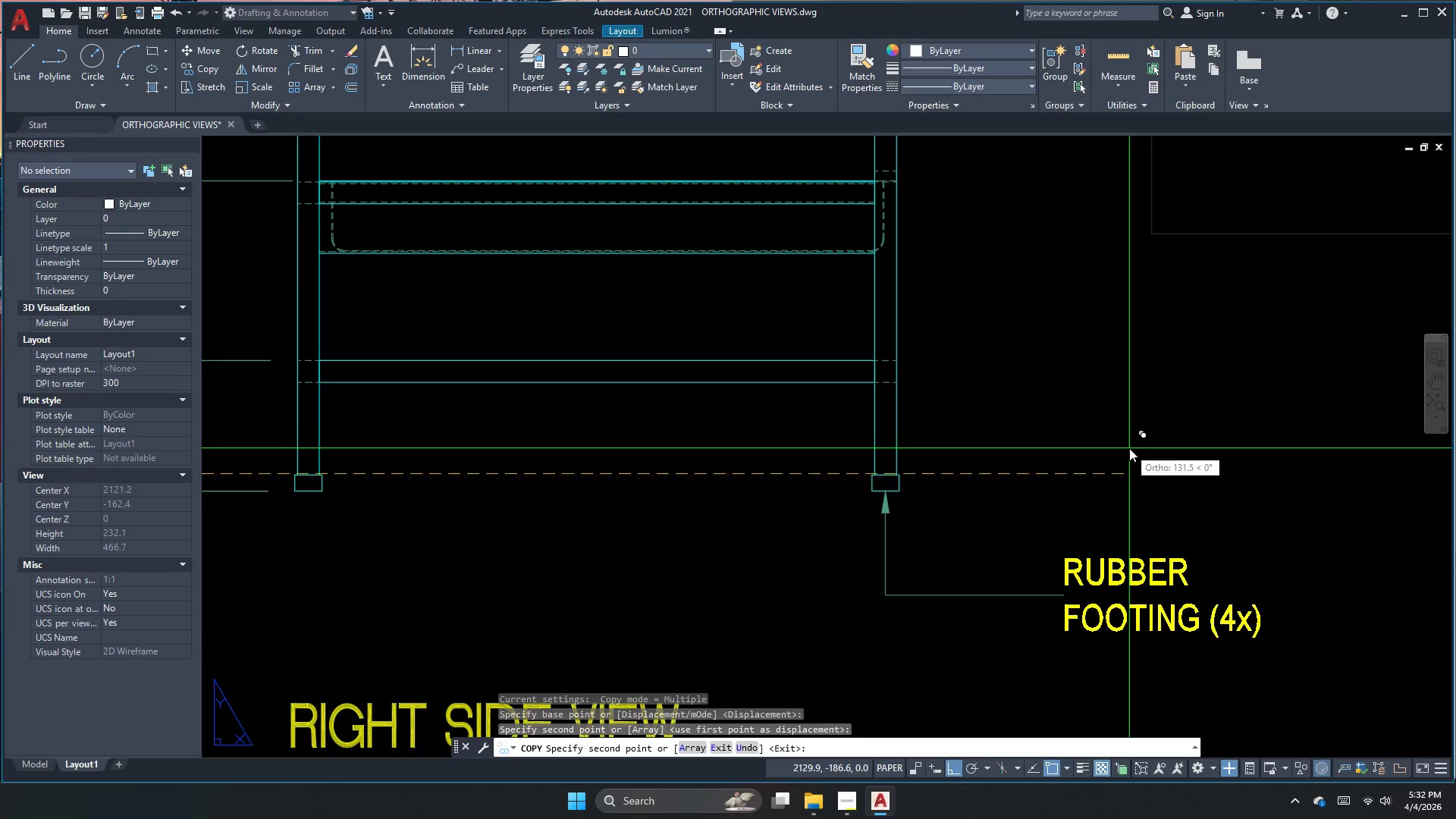 
key(Escape)
 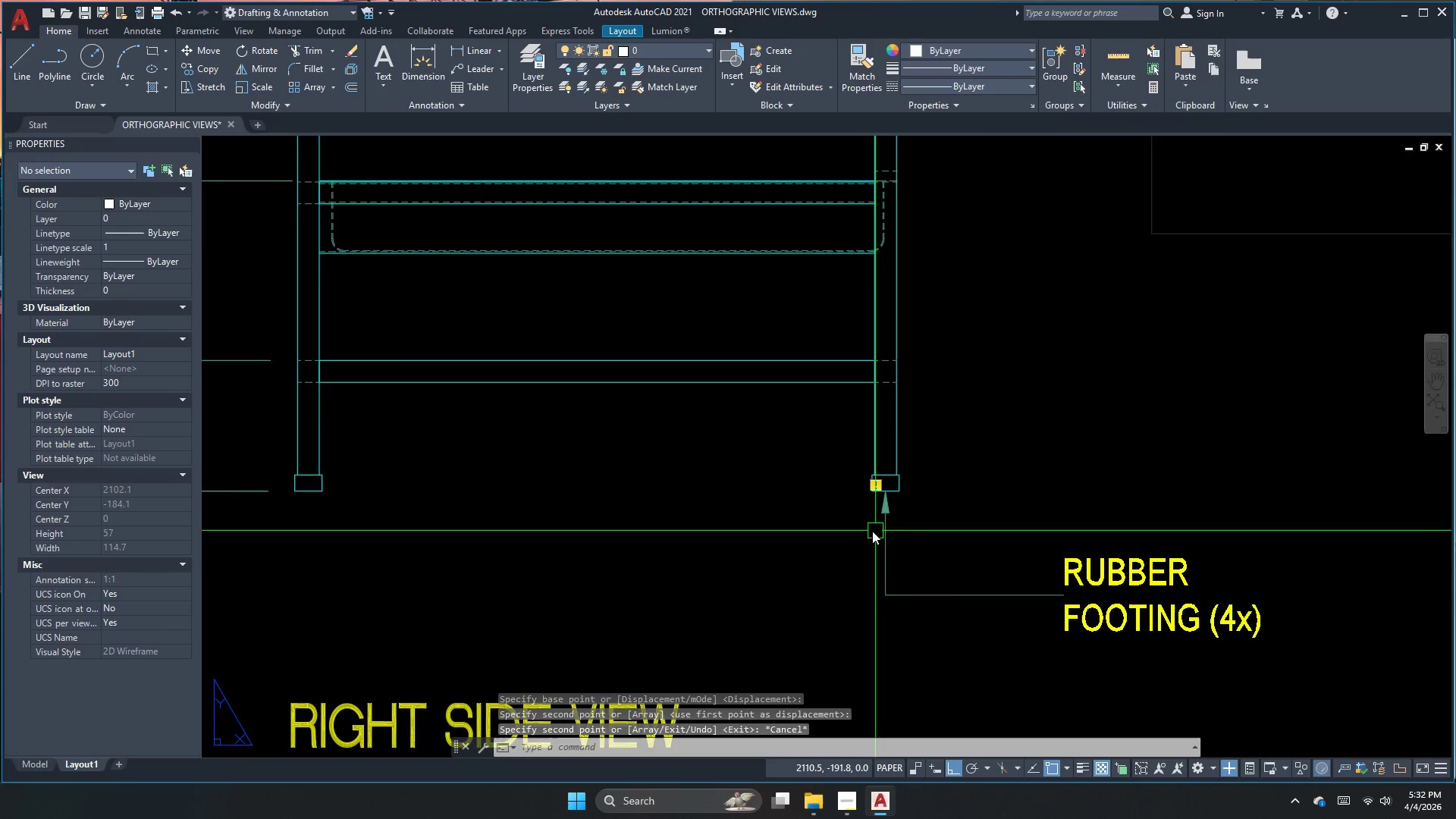 
scroll: coordinate [872, 531], scroll_direction: down, amount: 2.0
 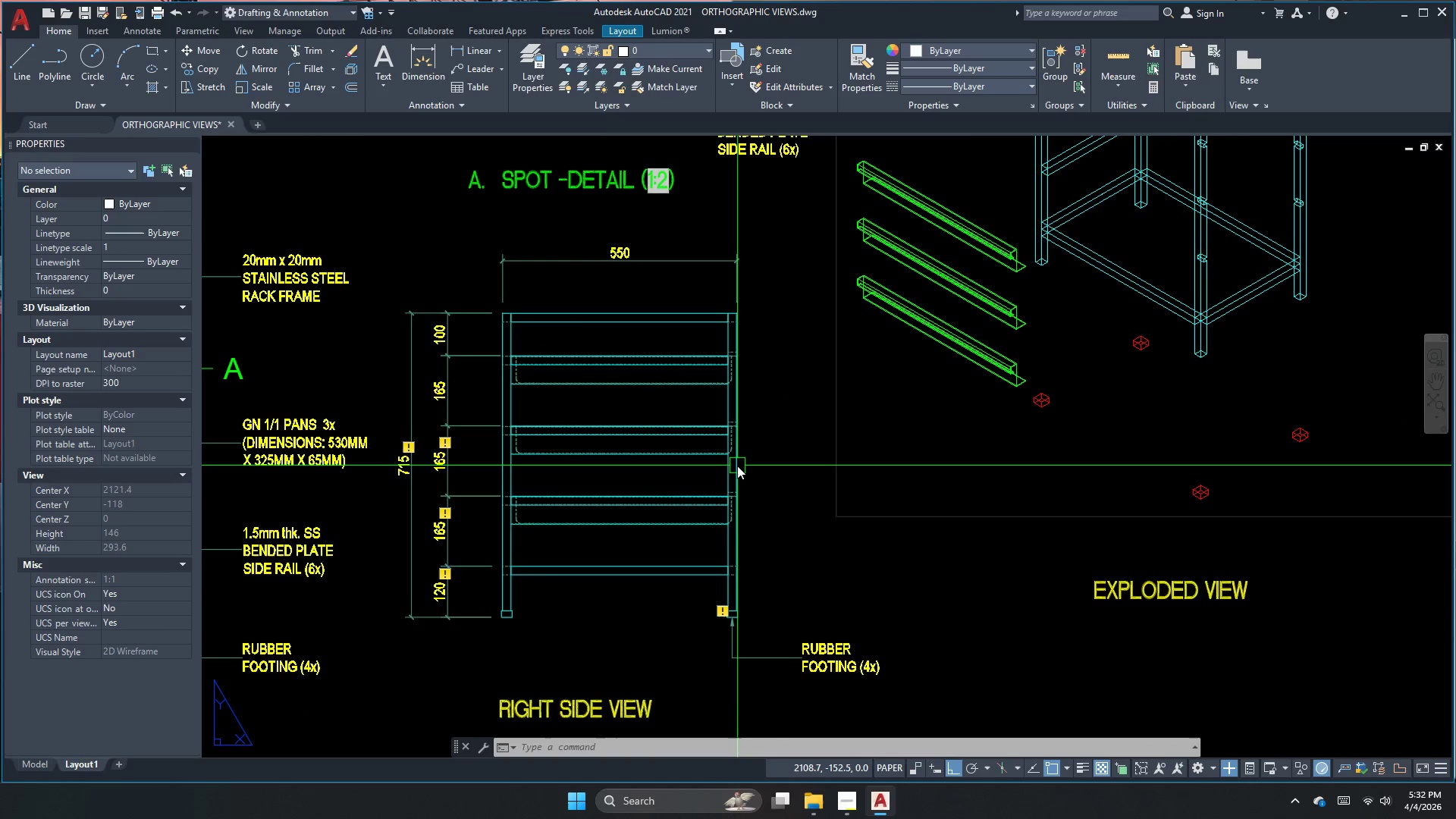 
wait(7.08)
 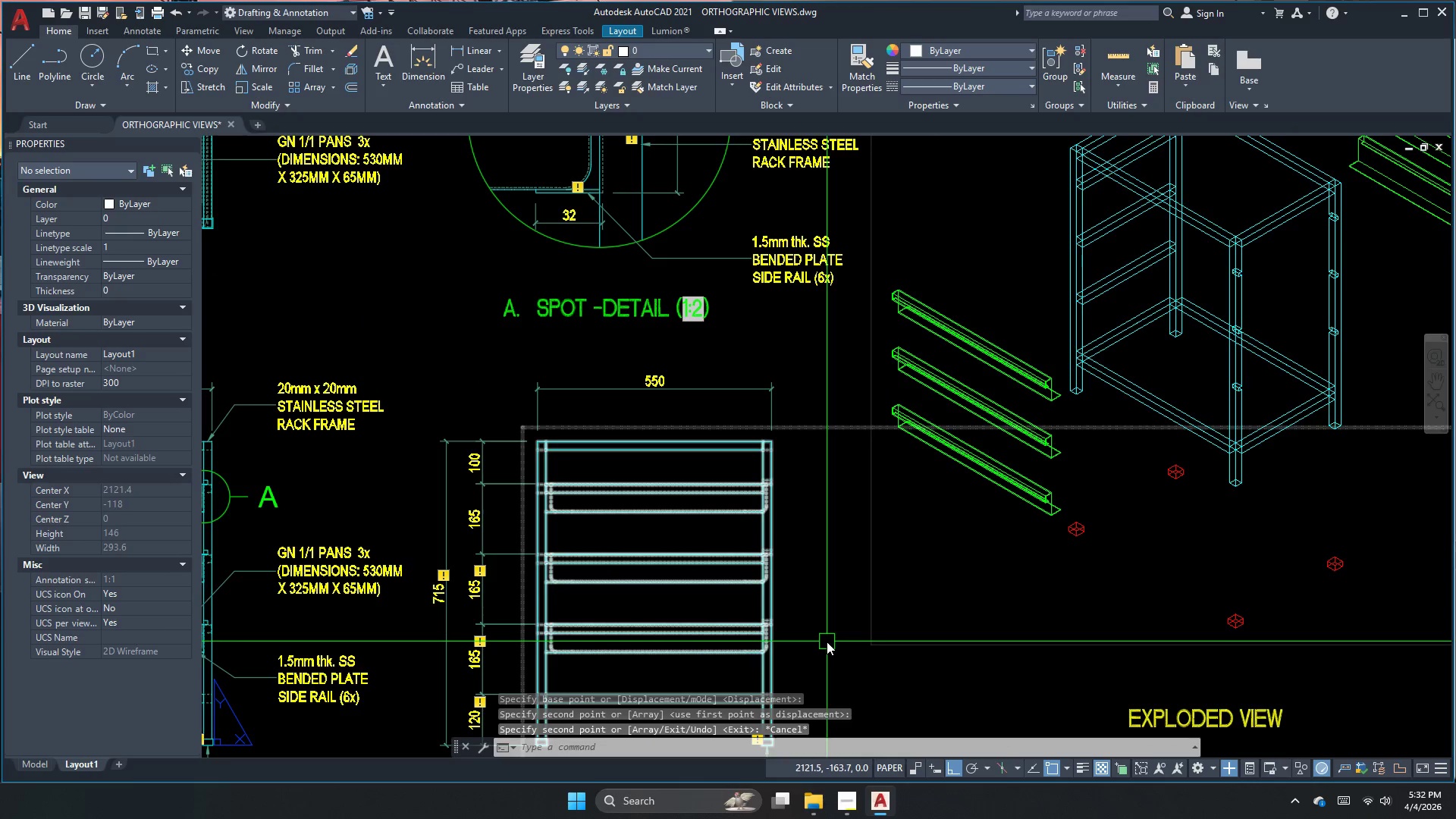 
scroll: coordinate [650, 562], scroll_direction: up, amount: 2.0
 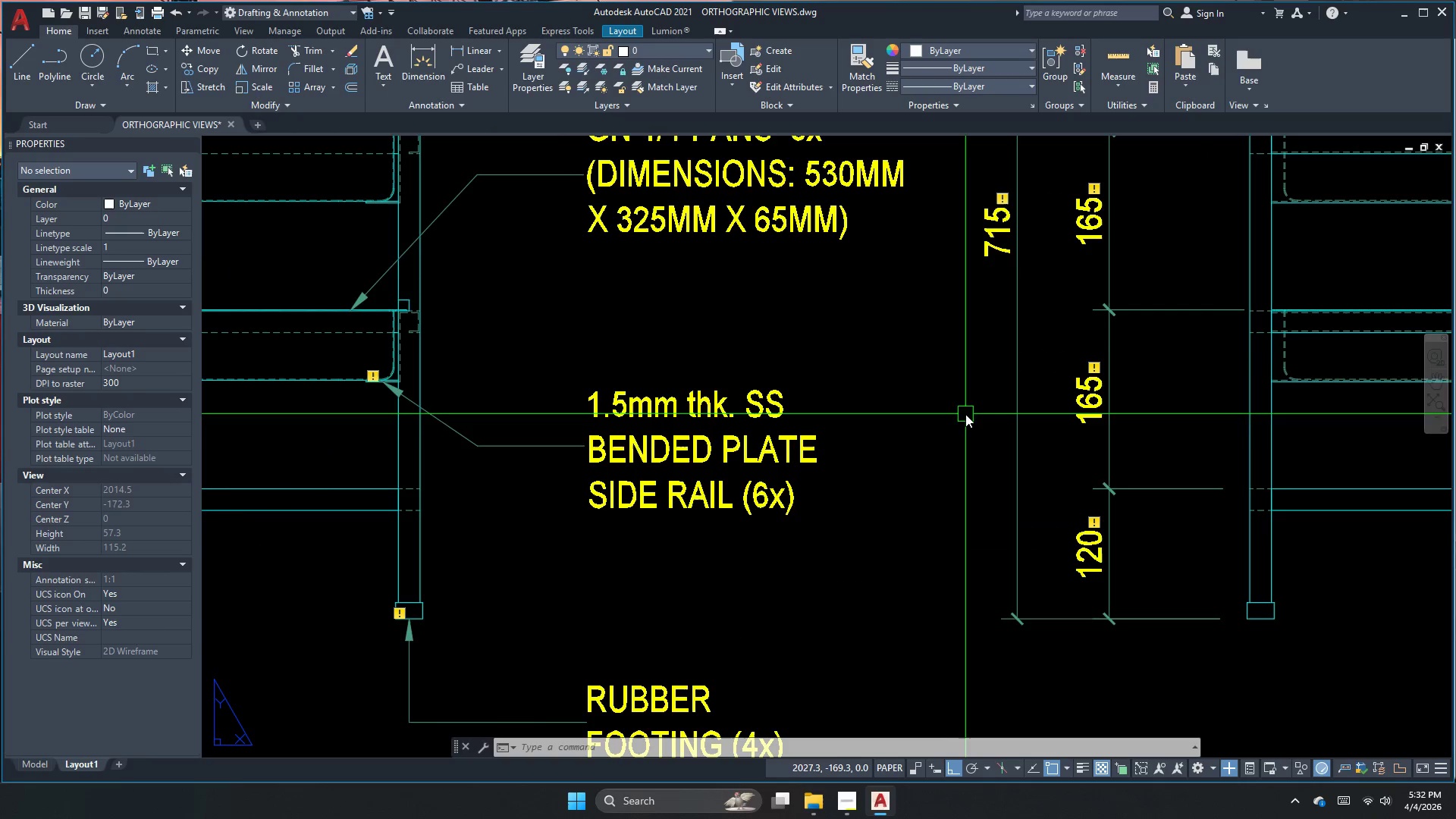 
left_click_drag(start_coordinate=[758, 563], to_coordinate=[592, 460])
 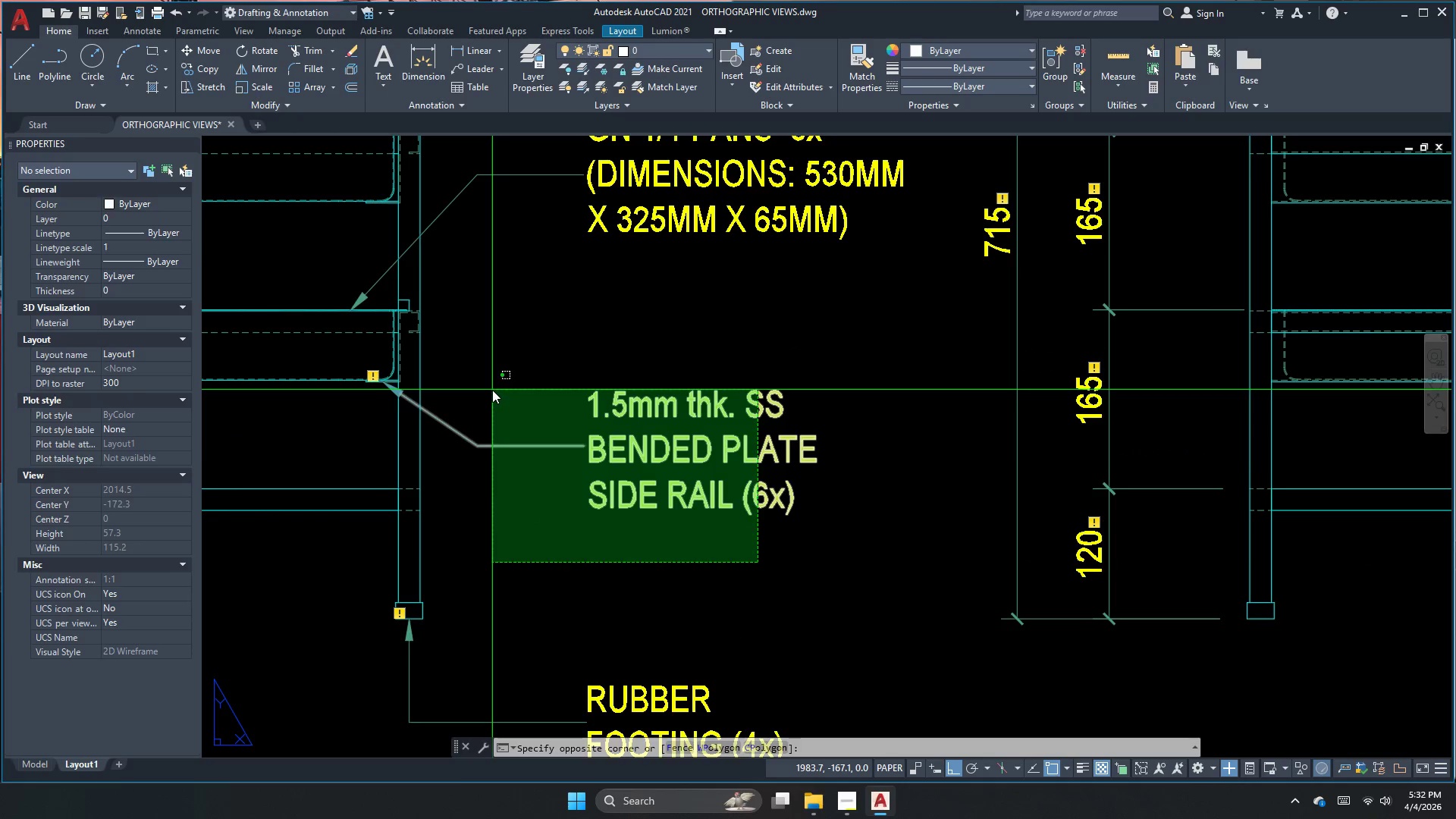 
double_click([492, 390])
 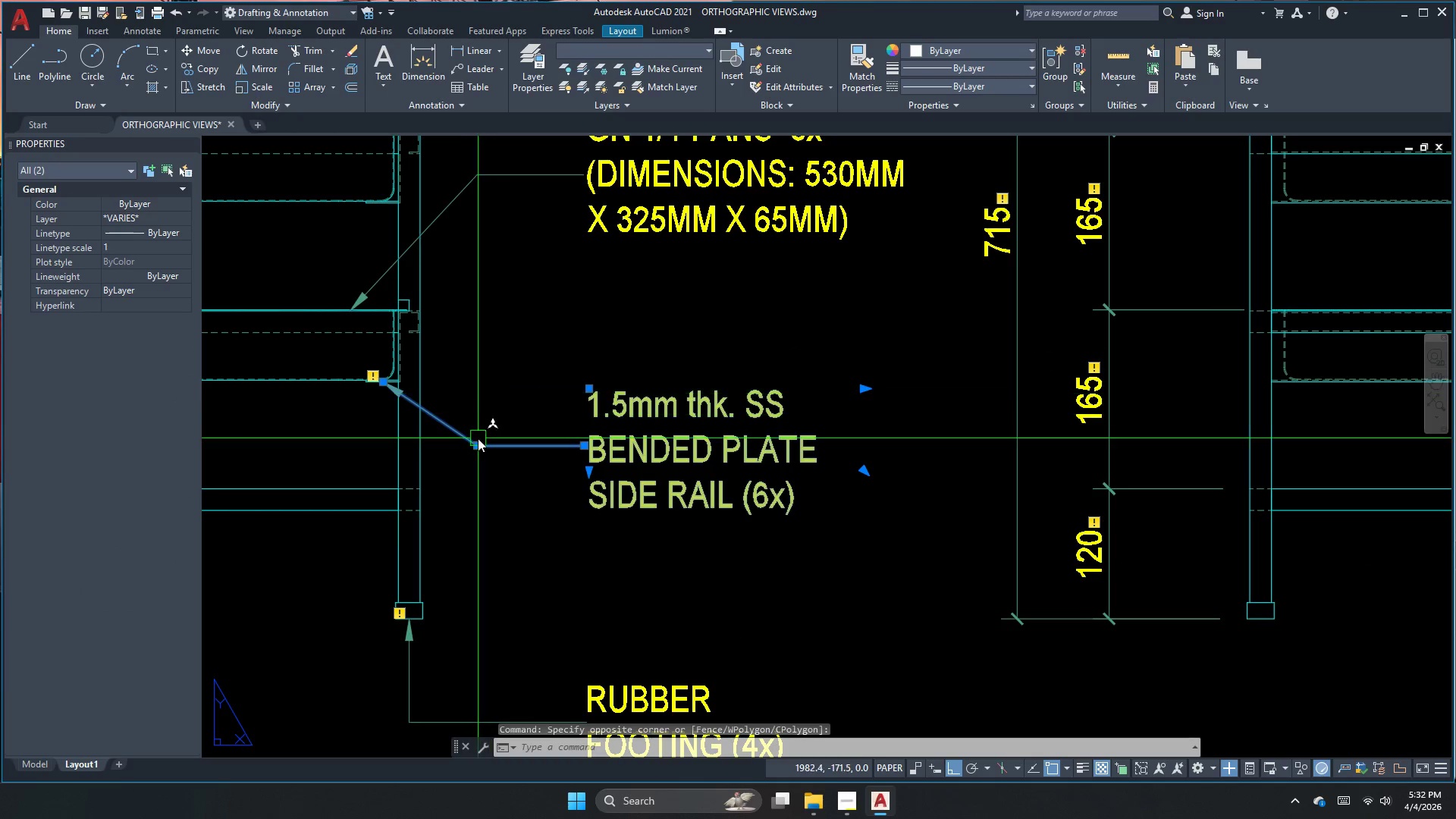 
type(co )
 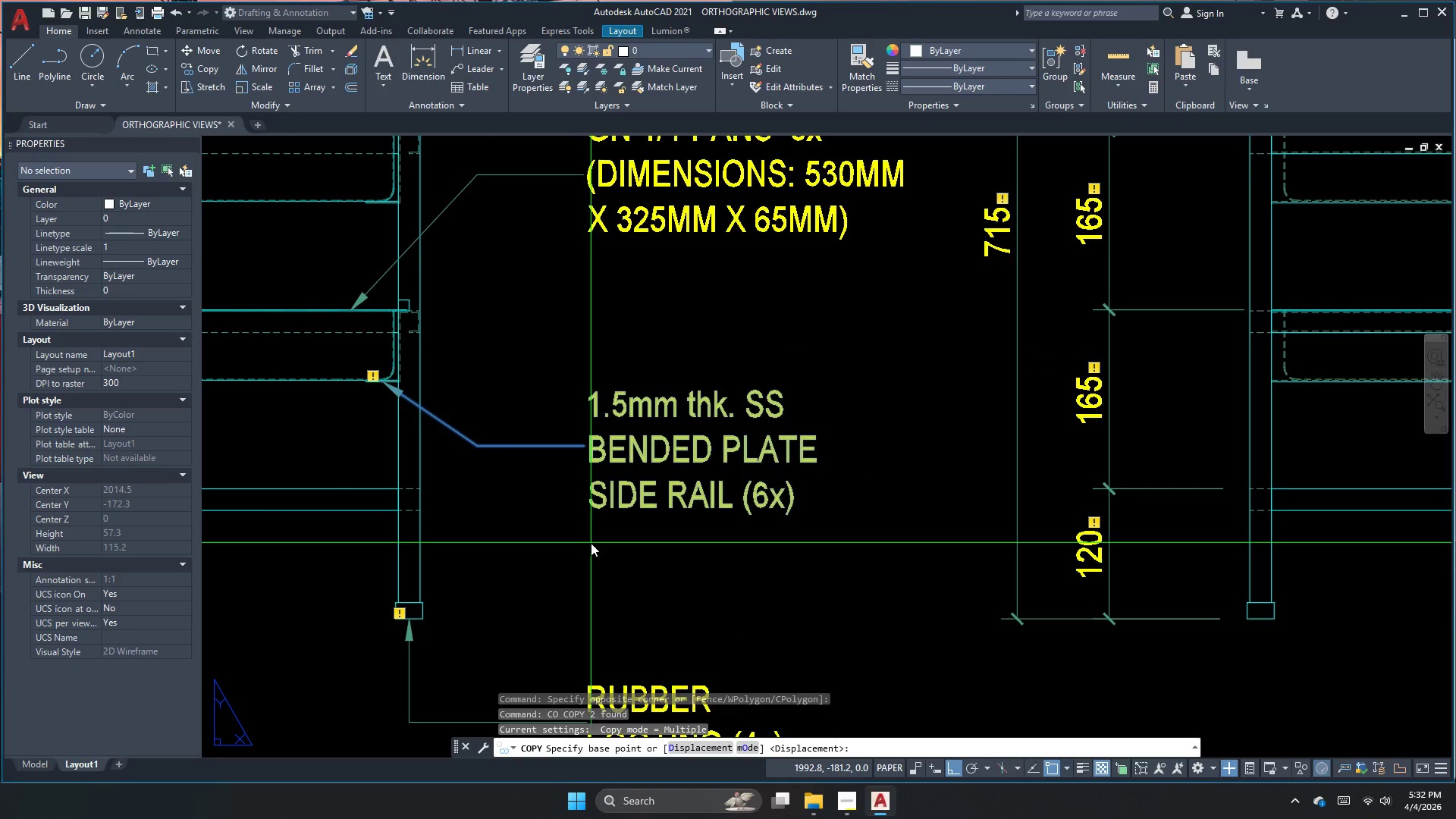 
left_click([588, 544])
 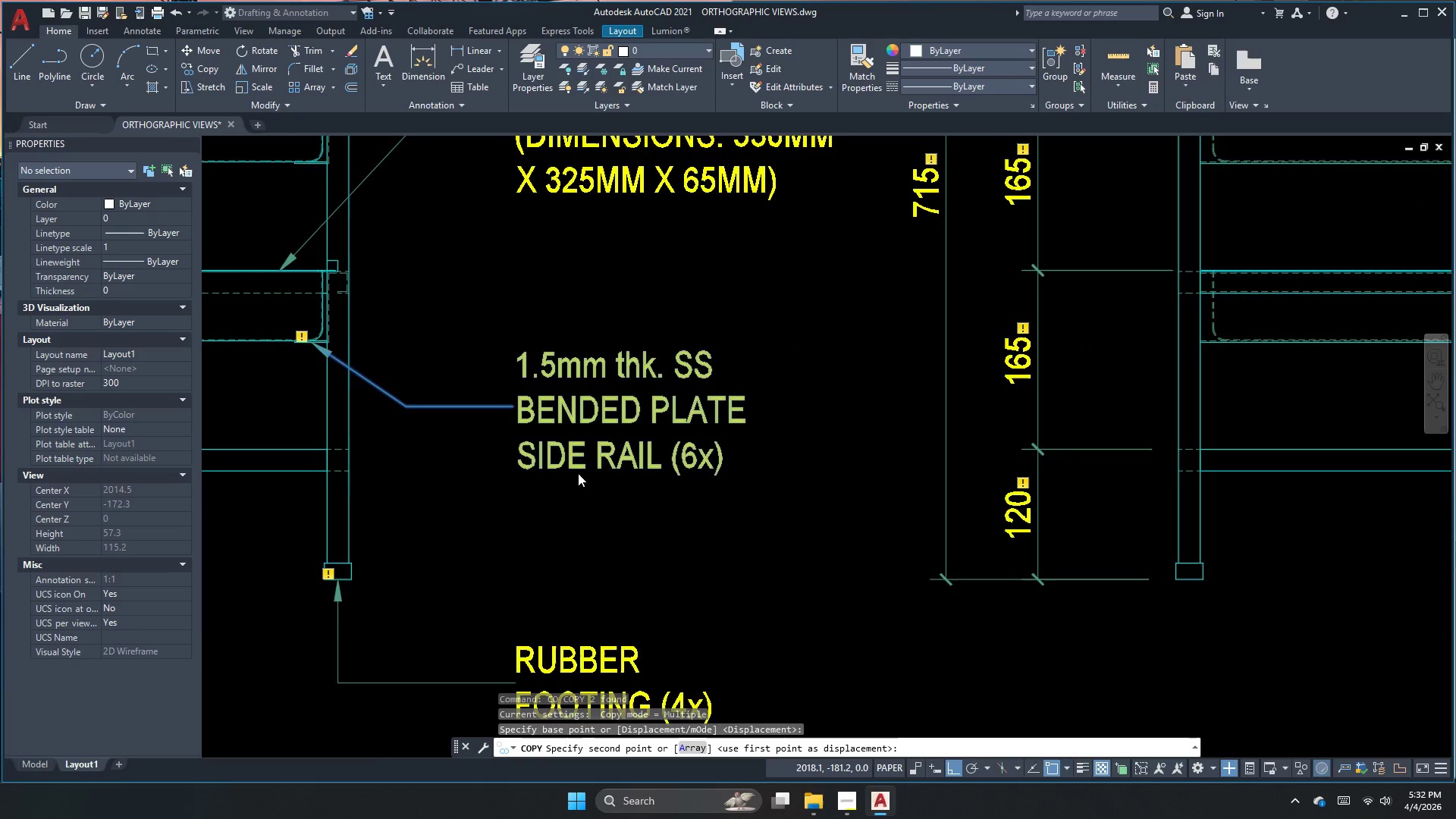 
scroll: coordinate [306, 442], scroll_direction: down, amount: 3.0
 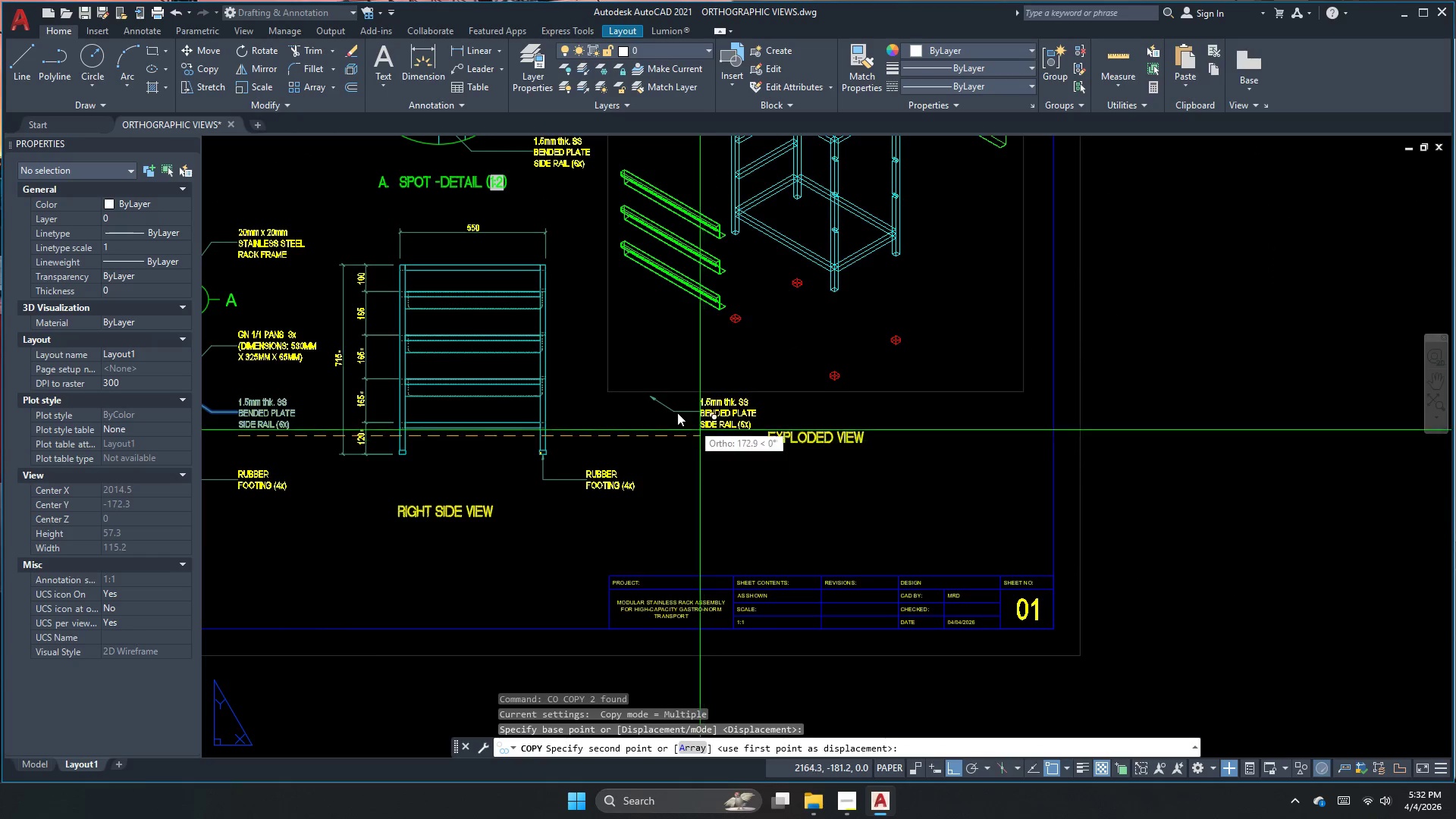 
scroll: coordinate [601, 410], scroll_direction: up, amount: 2.0
 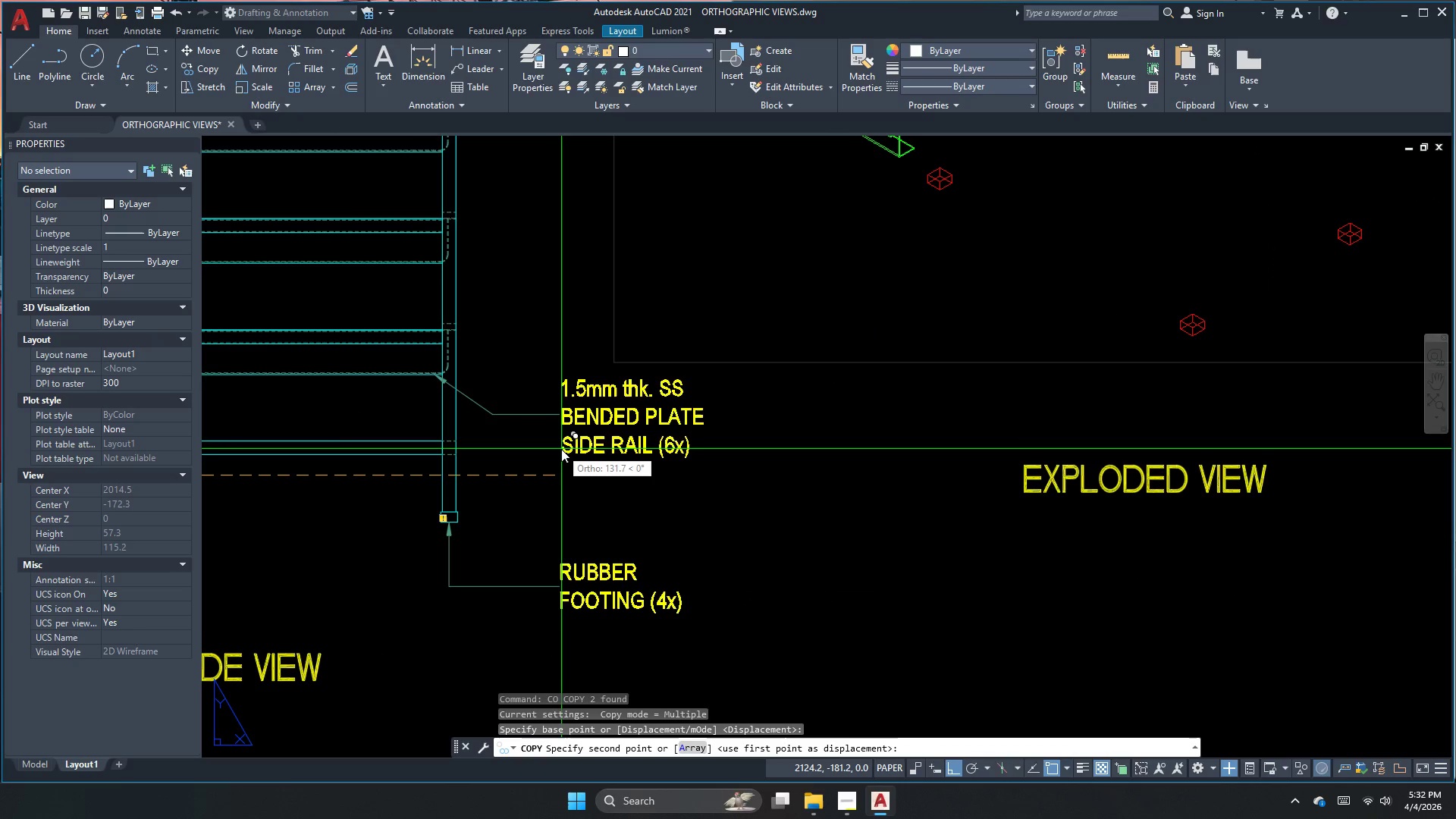 
left_click([561, 449])
 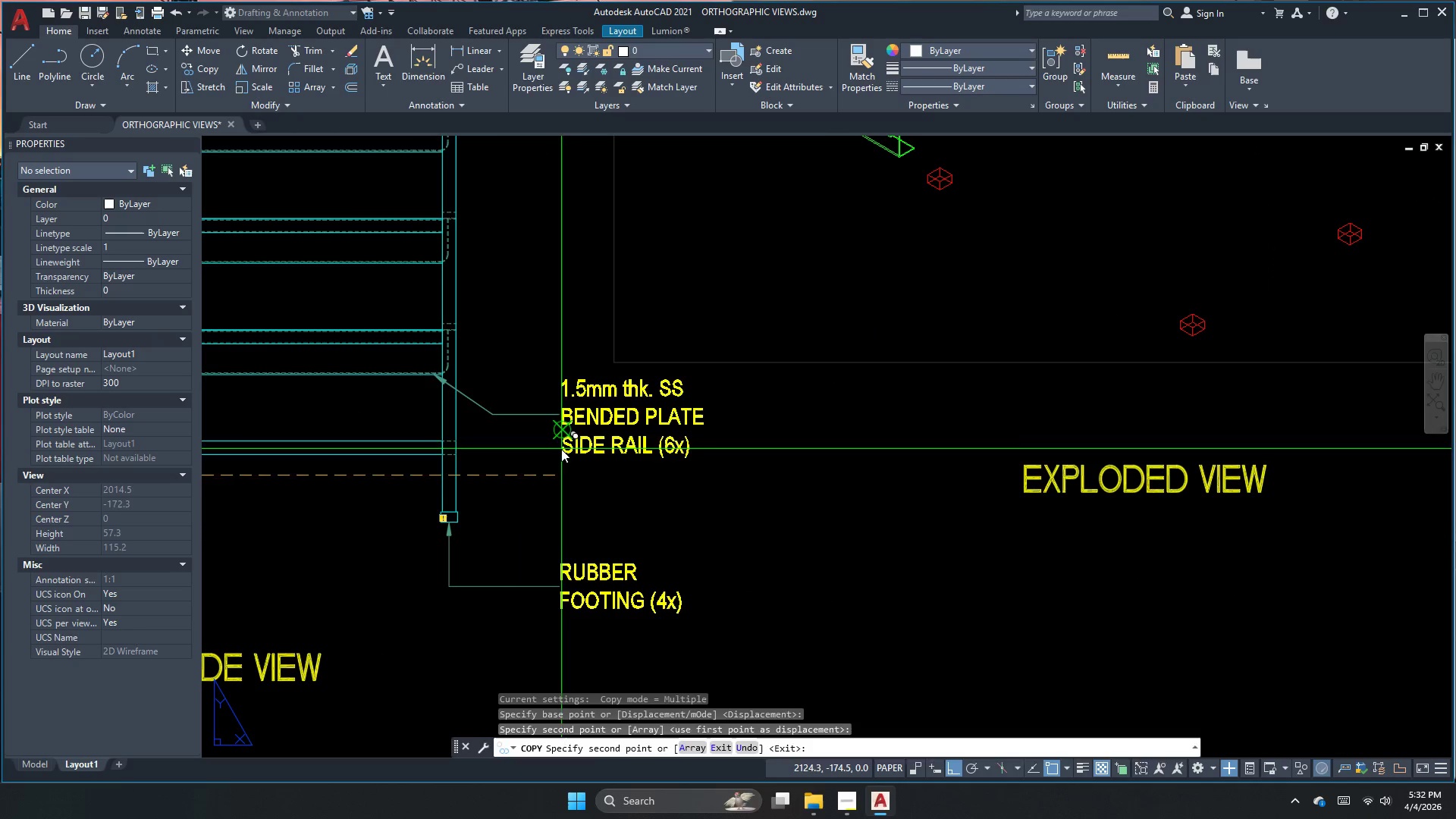 
key(Escape)
 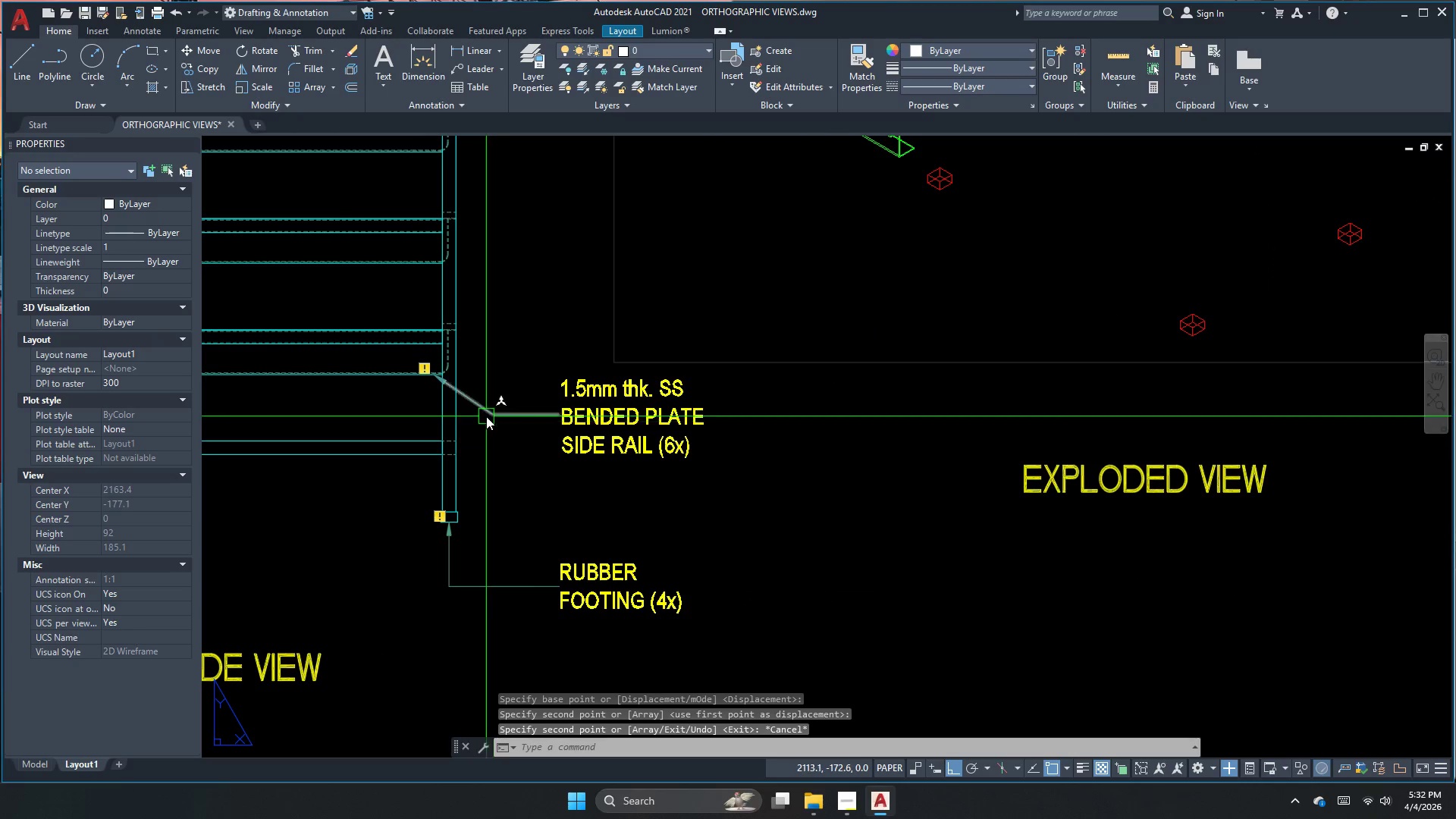 
key(S)
 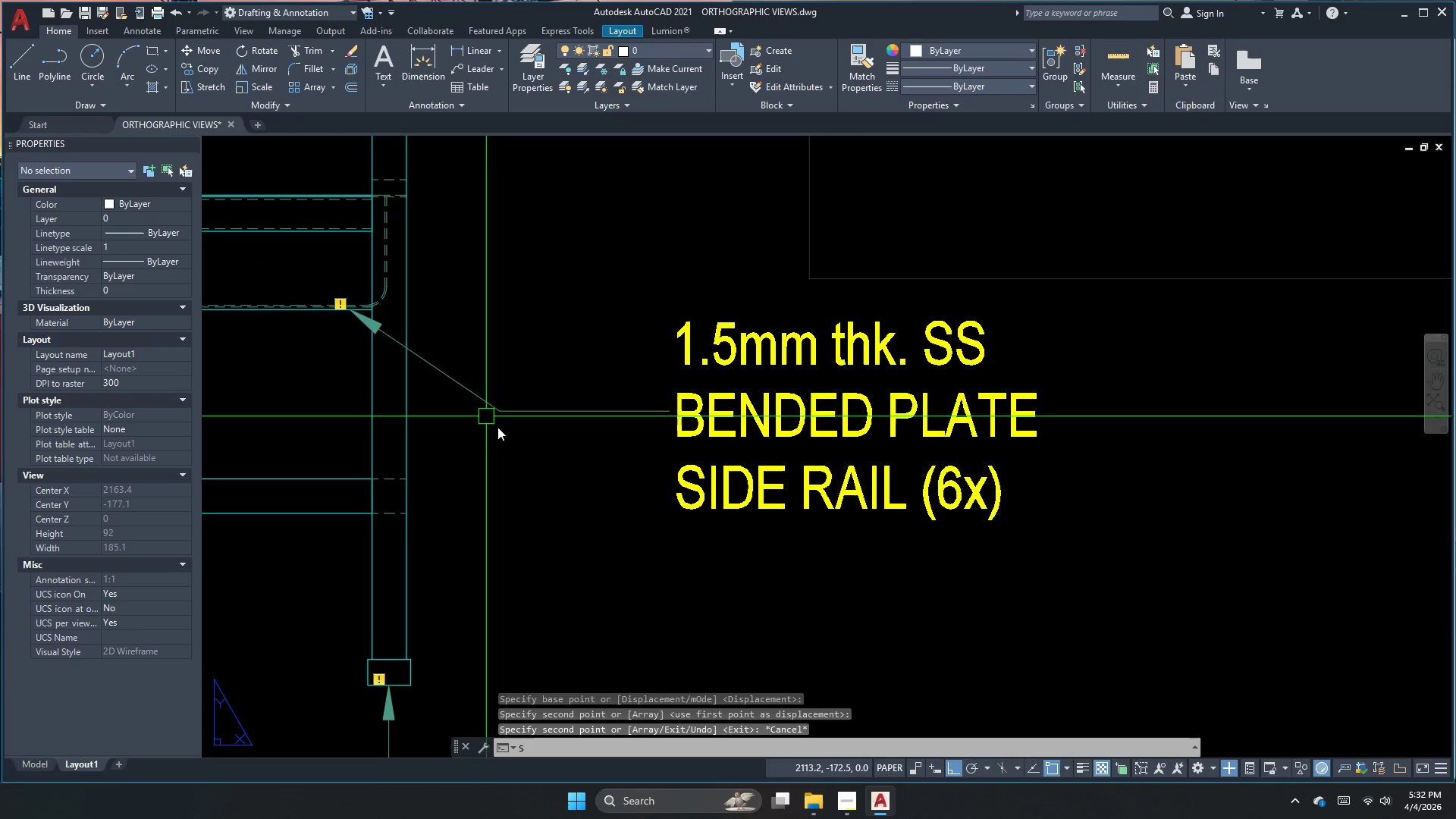 
key(Space)
 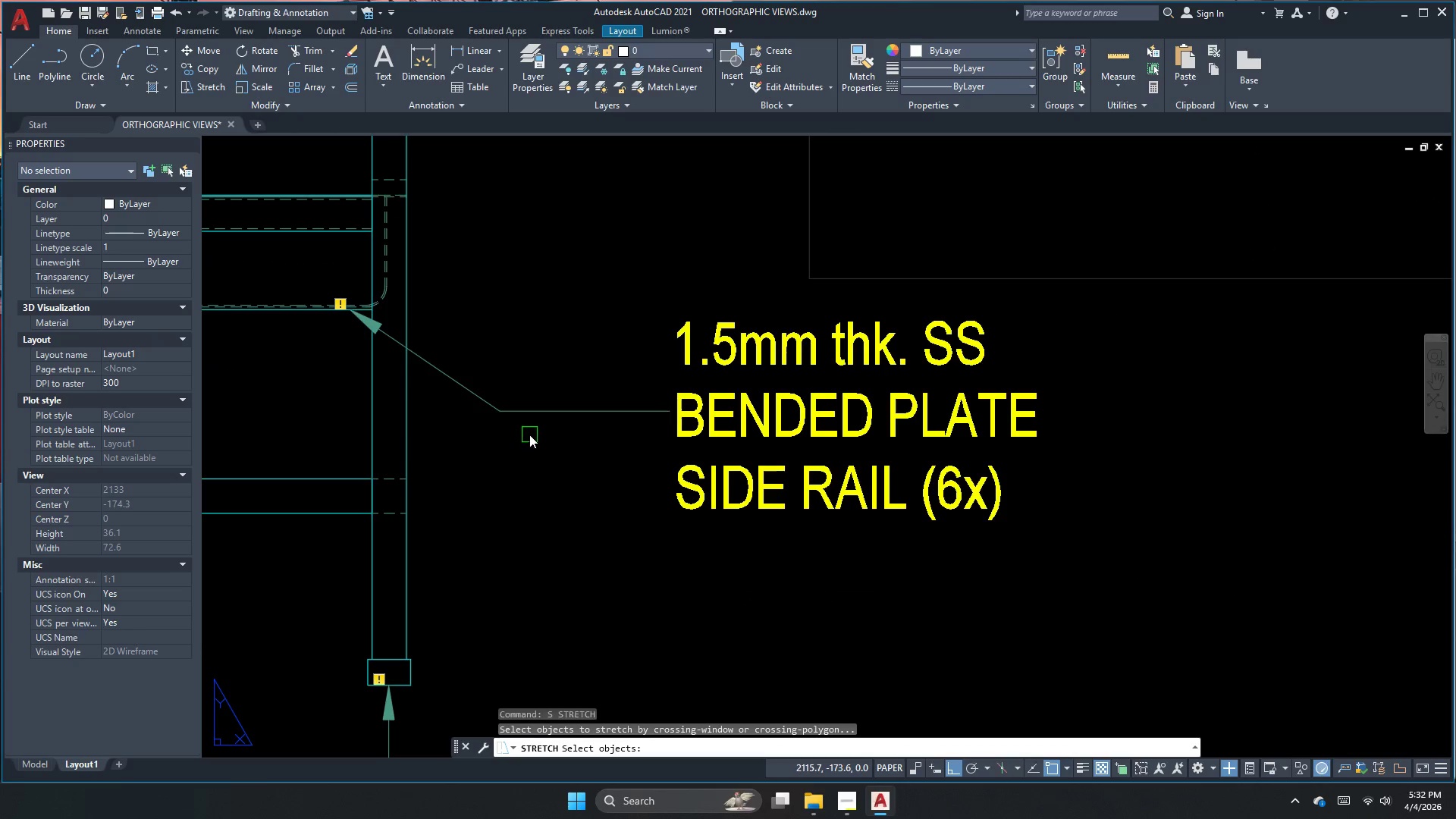 
left_click_drag(start_coordinate=[529, 435], to_coordinate=[495, 412])
 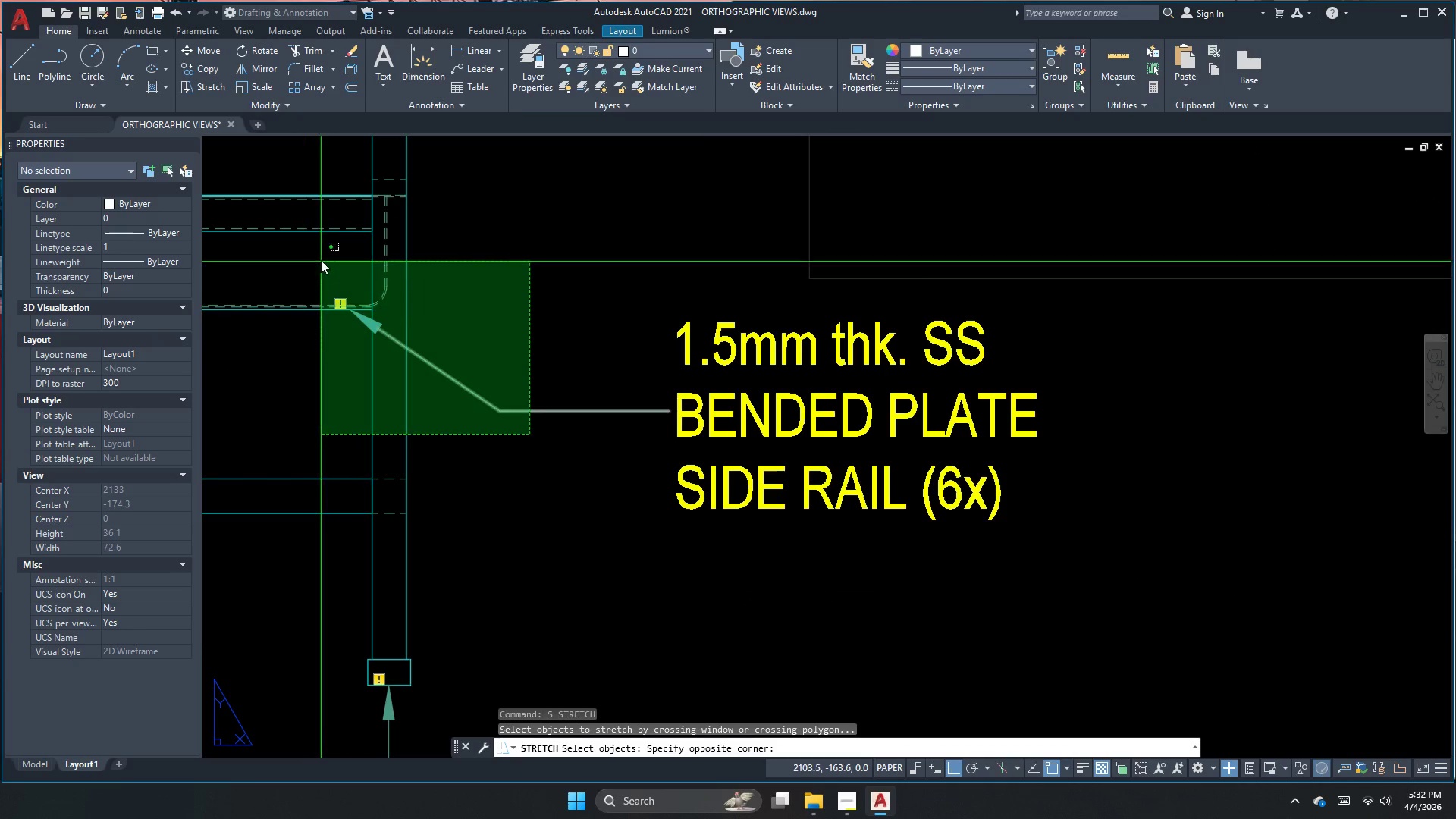 
scroll: coordinate [486, 416], scroll_direction: up, amount: 2.0
 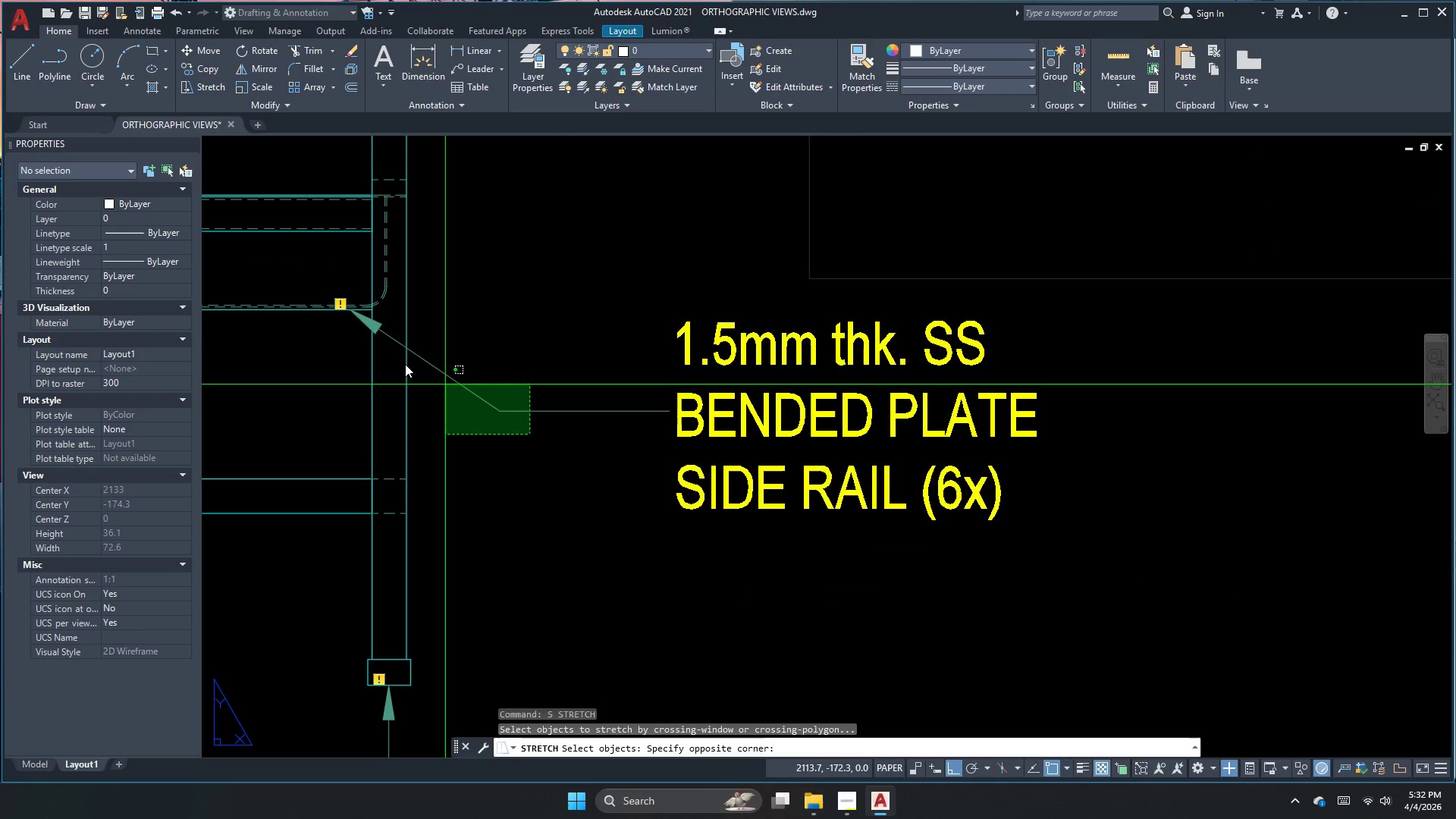 
left_click_drag(start_coordinate=[317, 259], to_coordinate=[325, 263])
 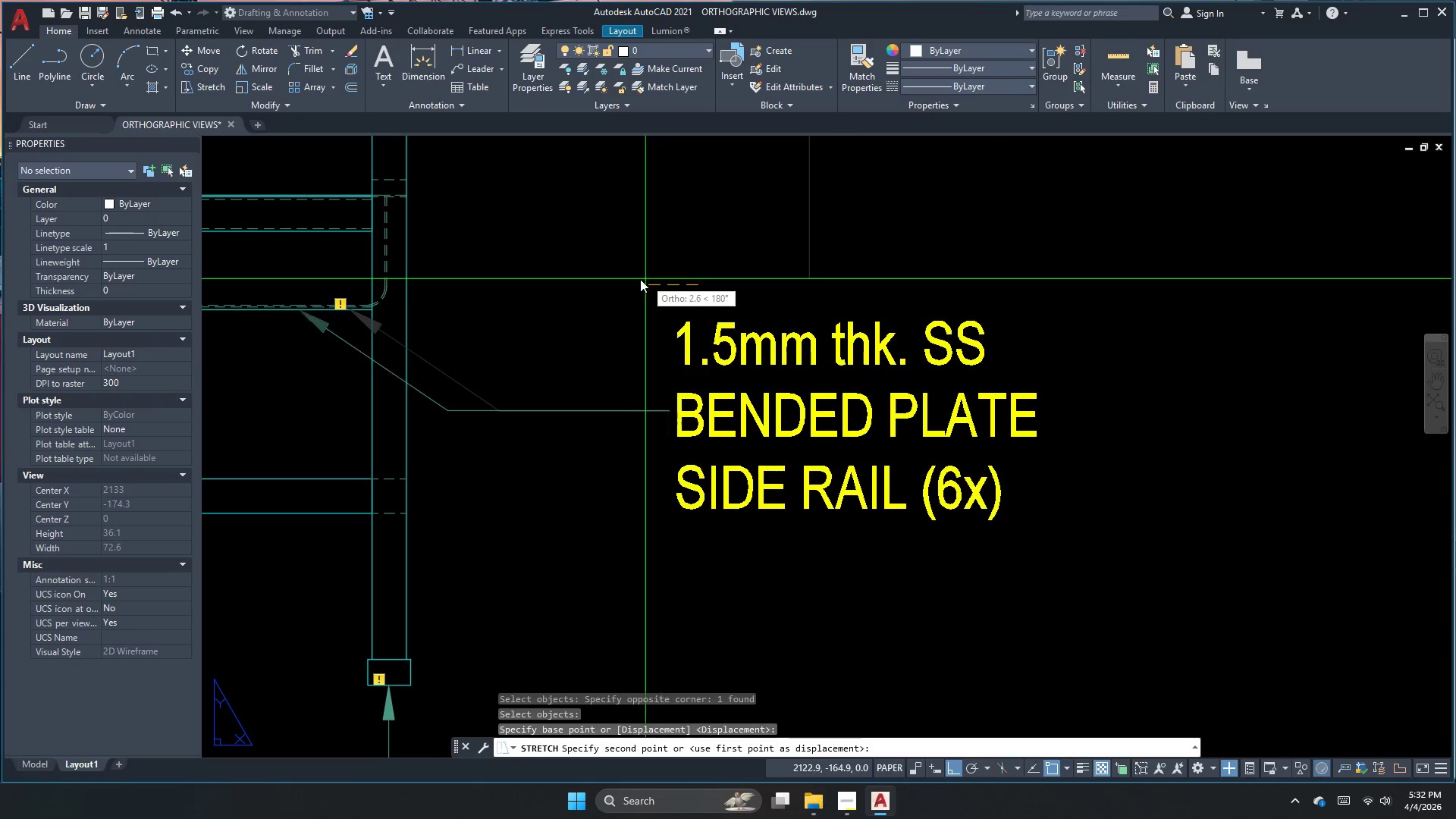 
key(Space)
 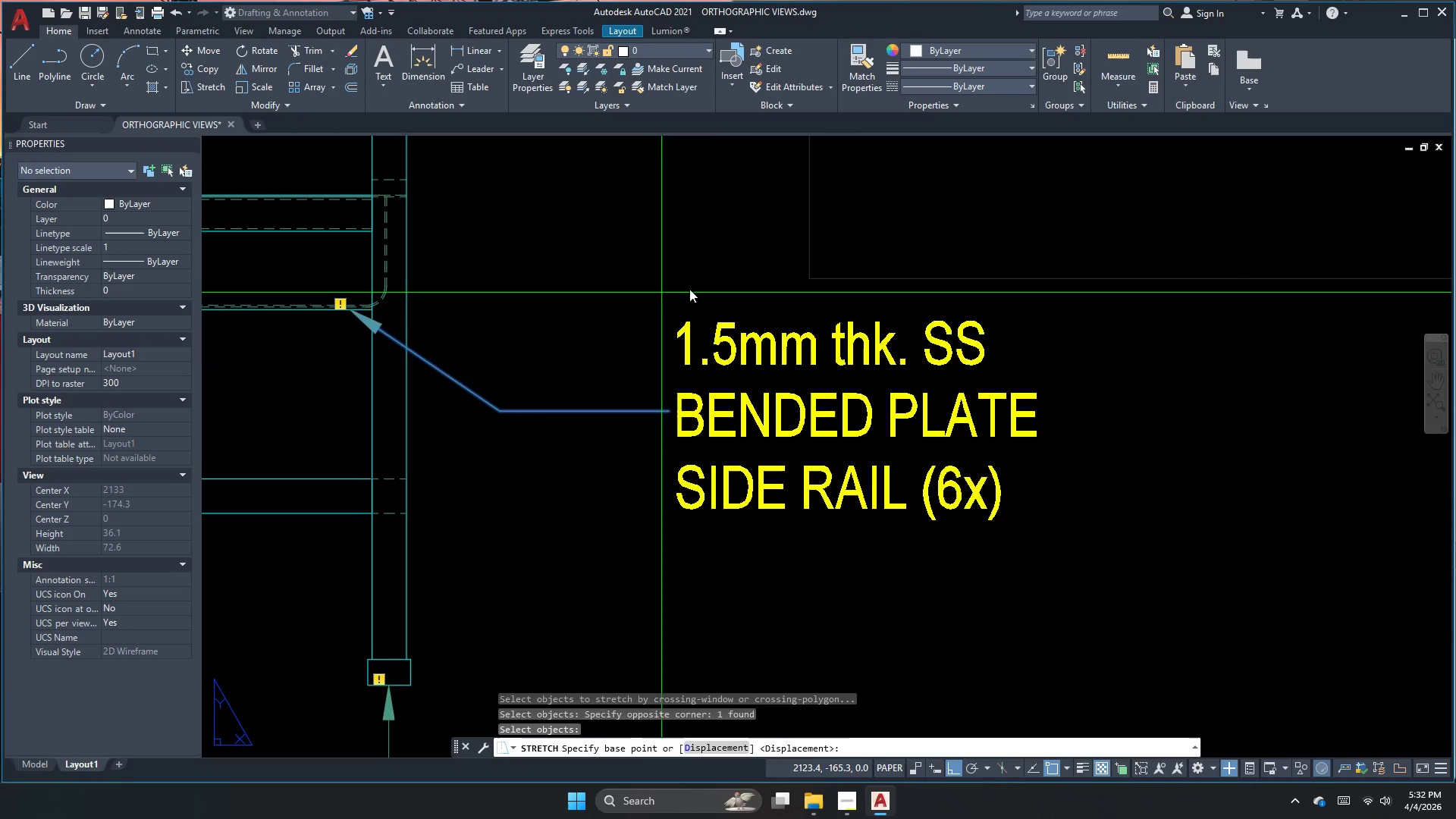 
left_click_drag(start_coordinate=[698, 285], to_coordinate=[663, 279])
 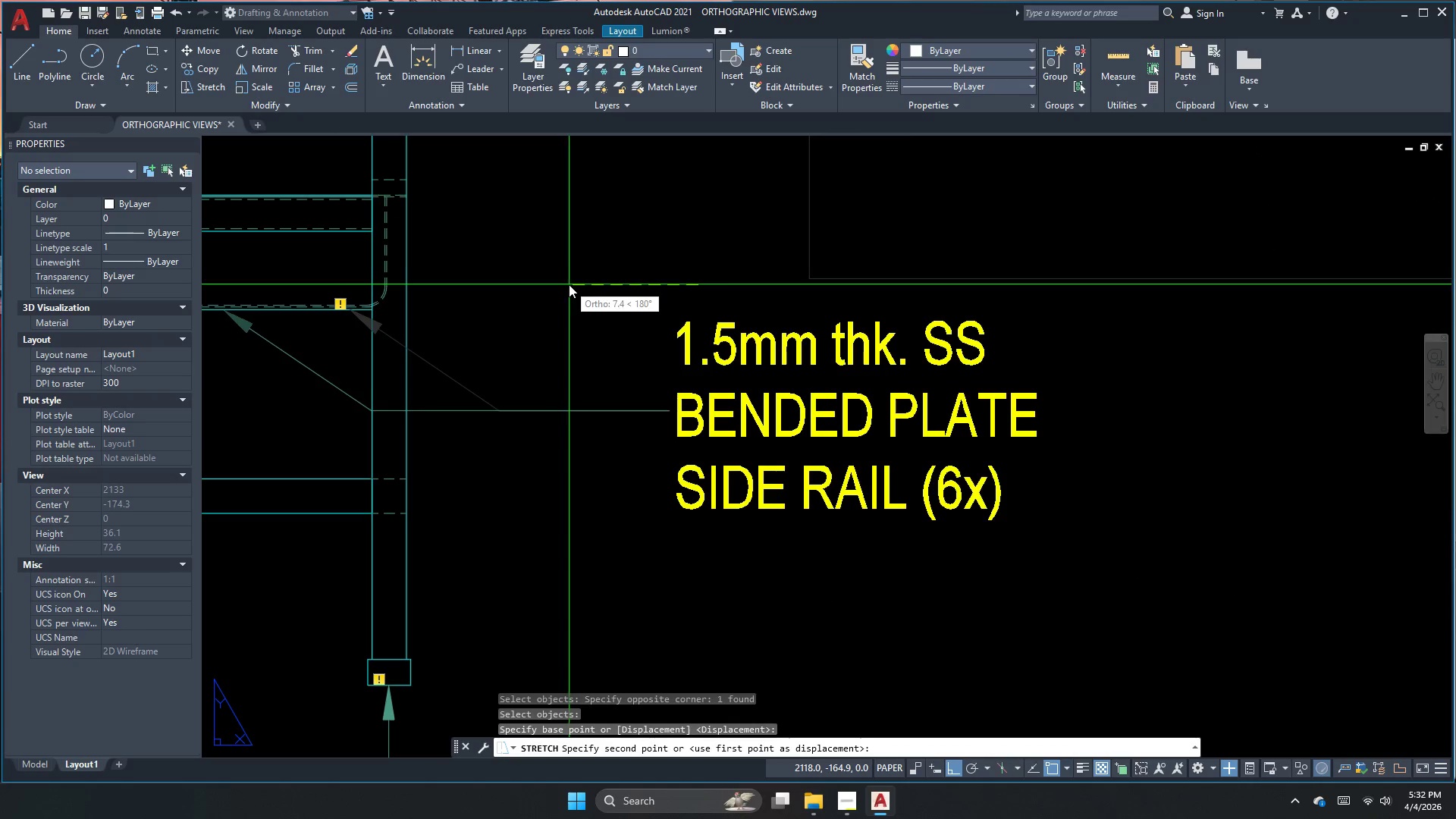 
left_click([570, 286])
 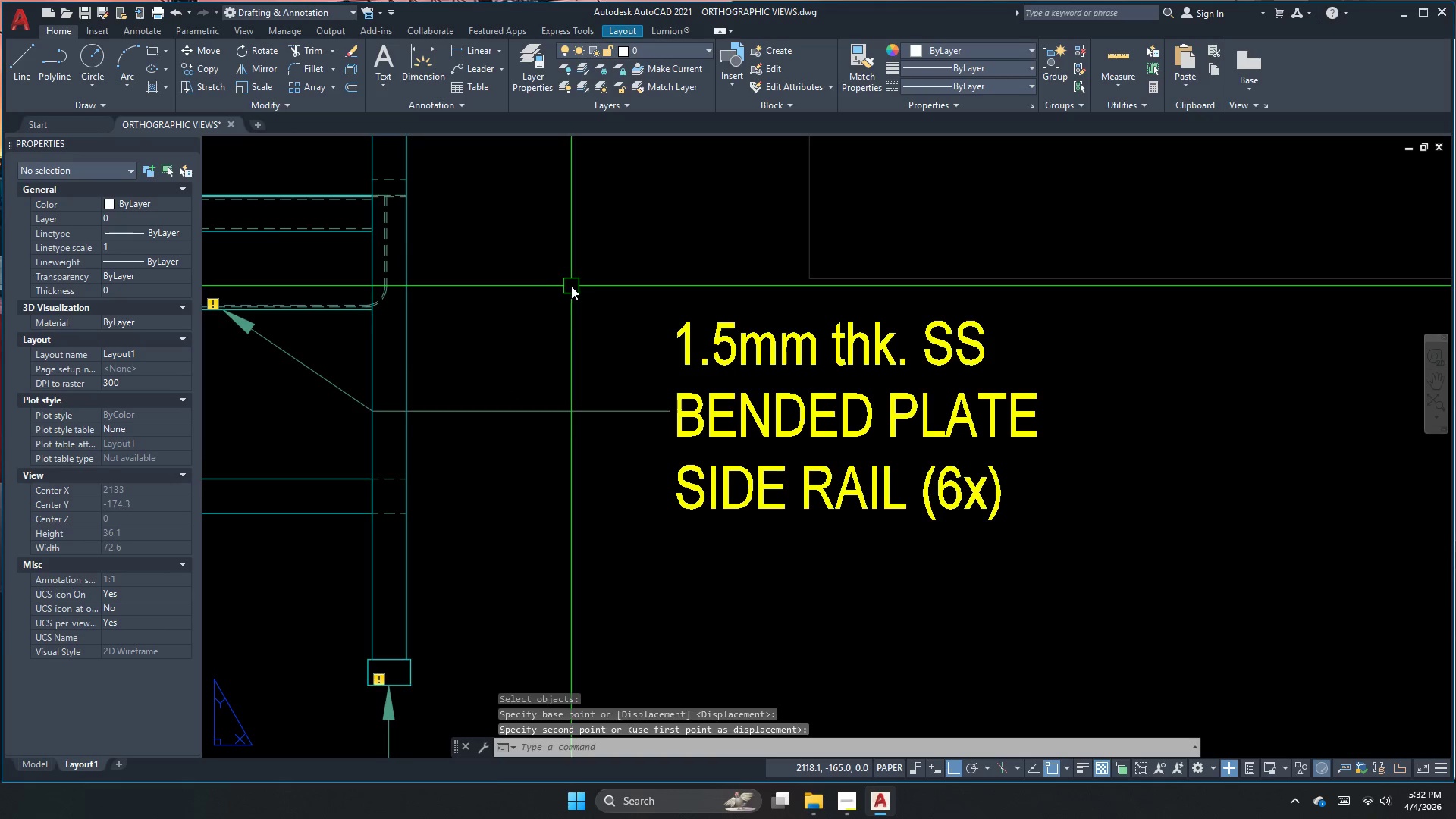 
key(Escape)
 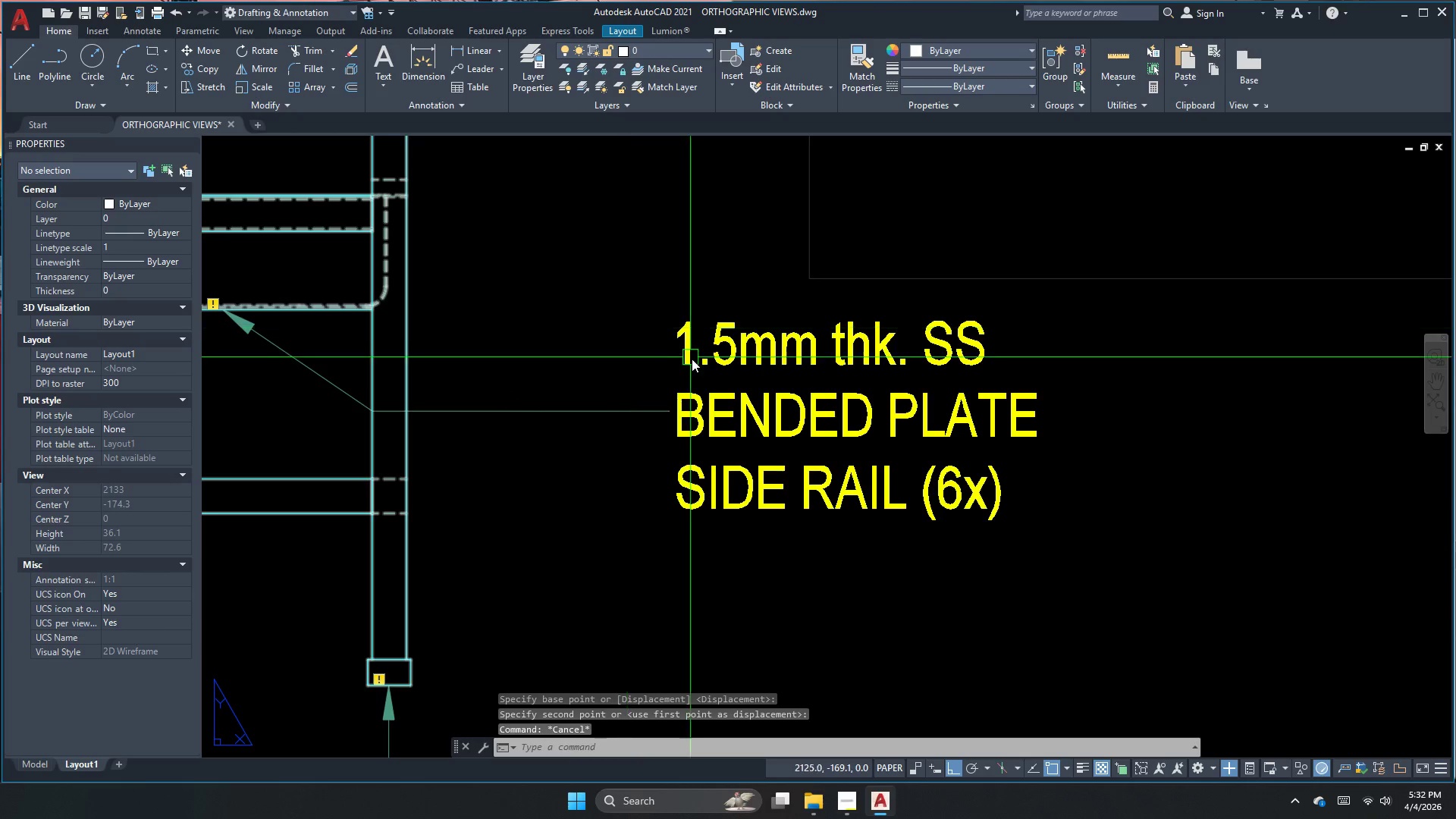 
scroll: coordinate [693, 378], scroll_direction: down, amount: 3.0
 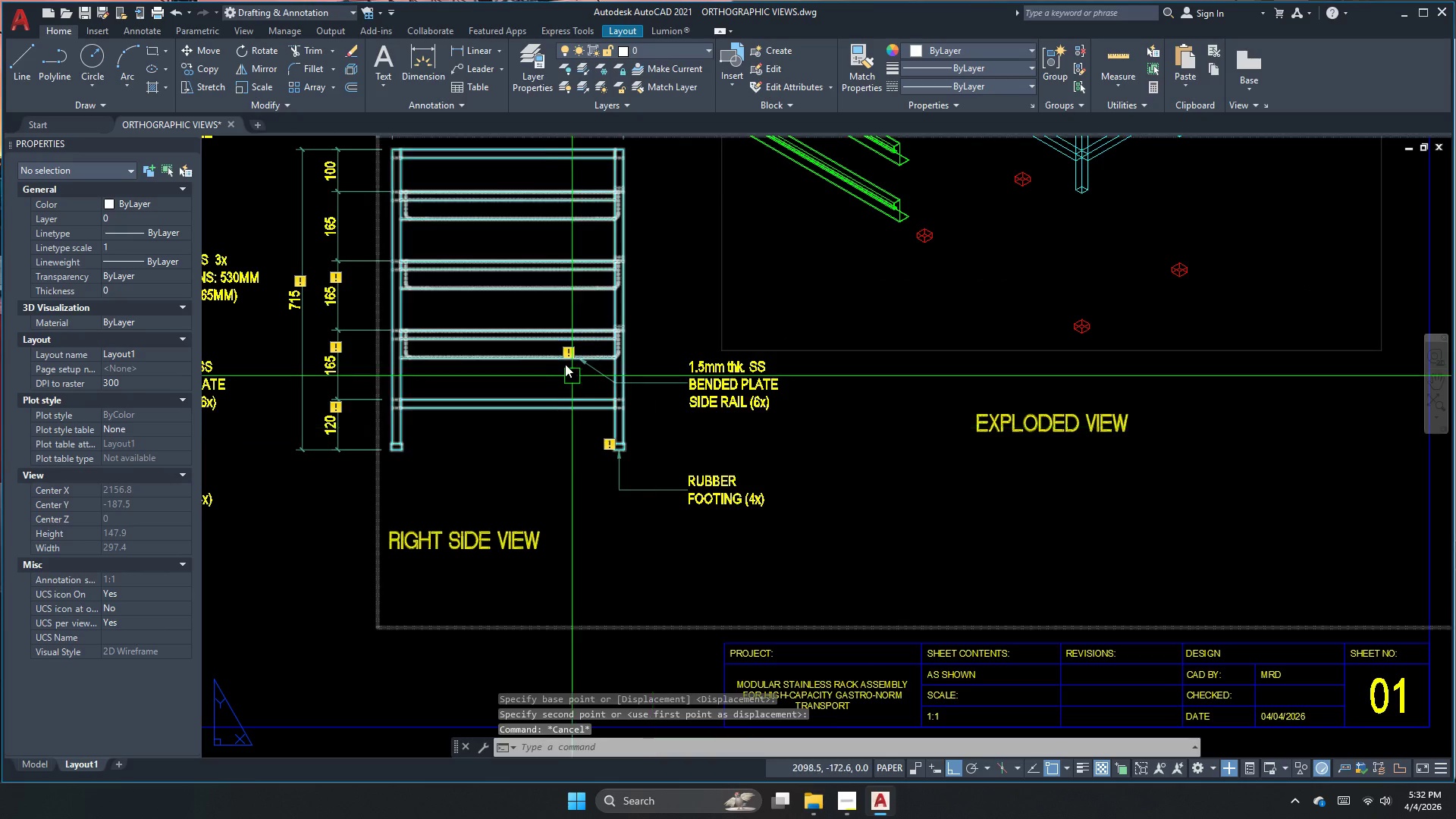 
key(S)
 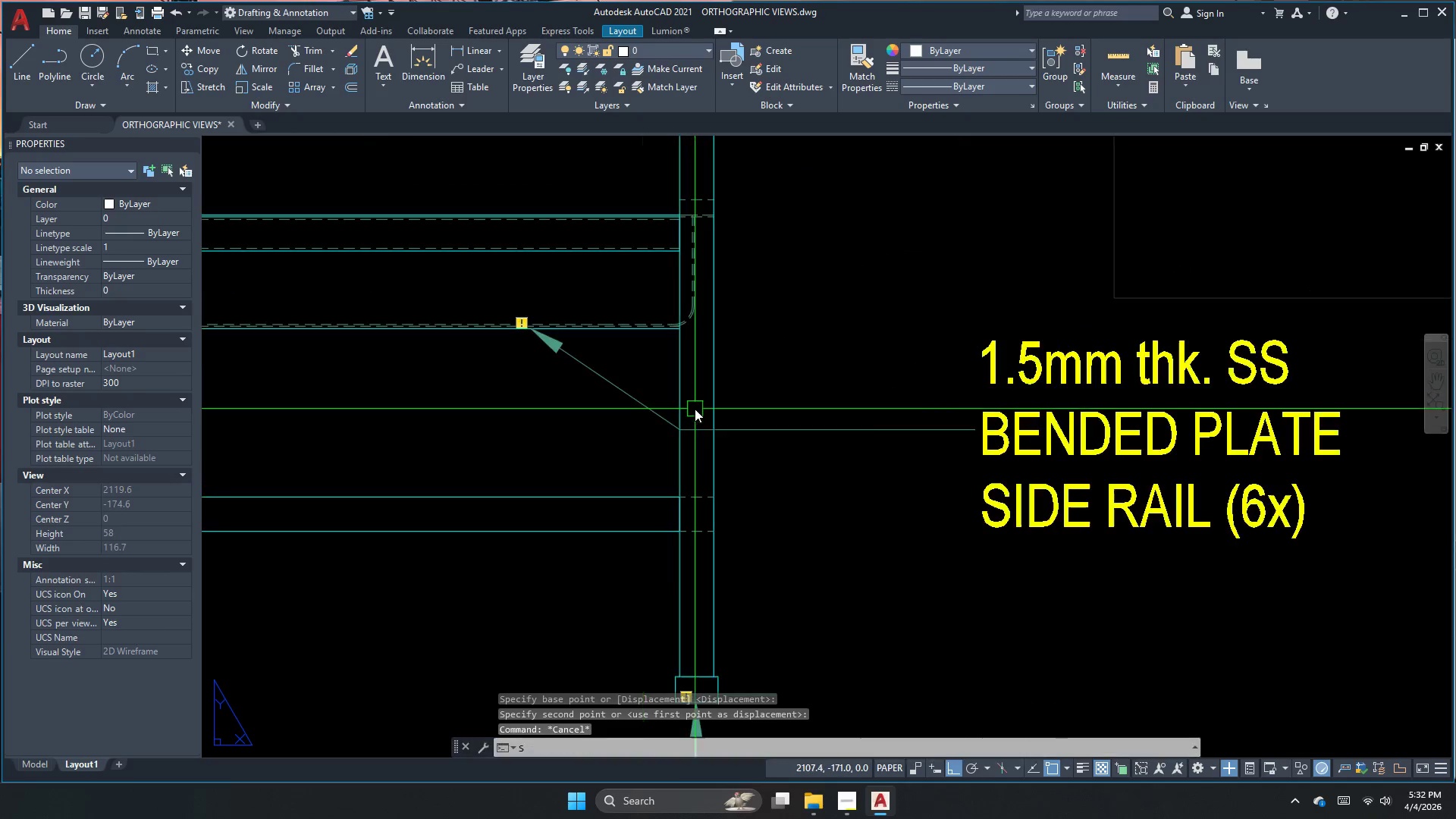 
key(Space)
 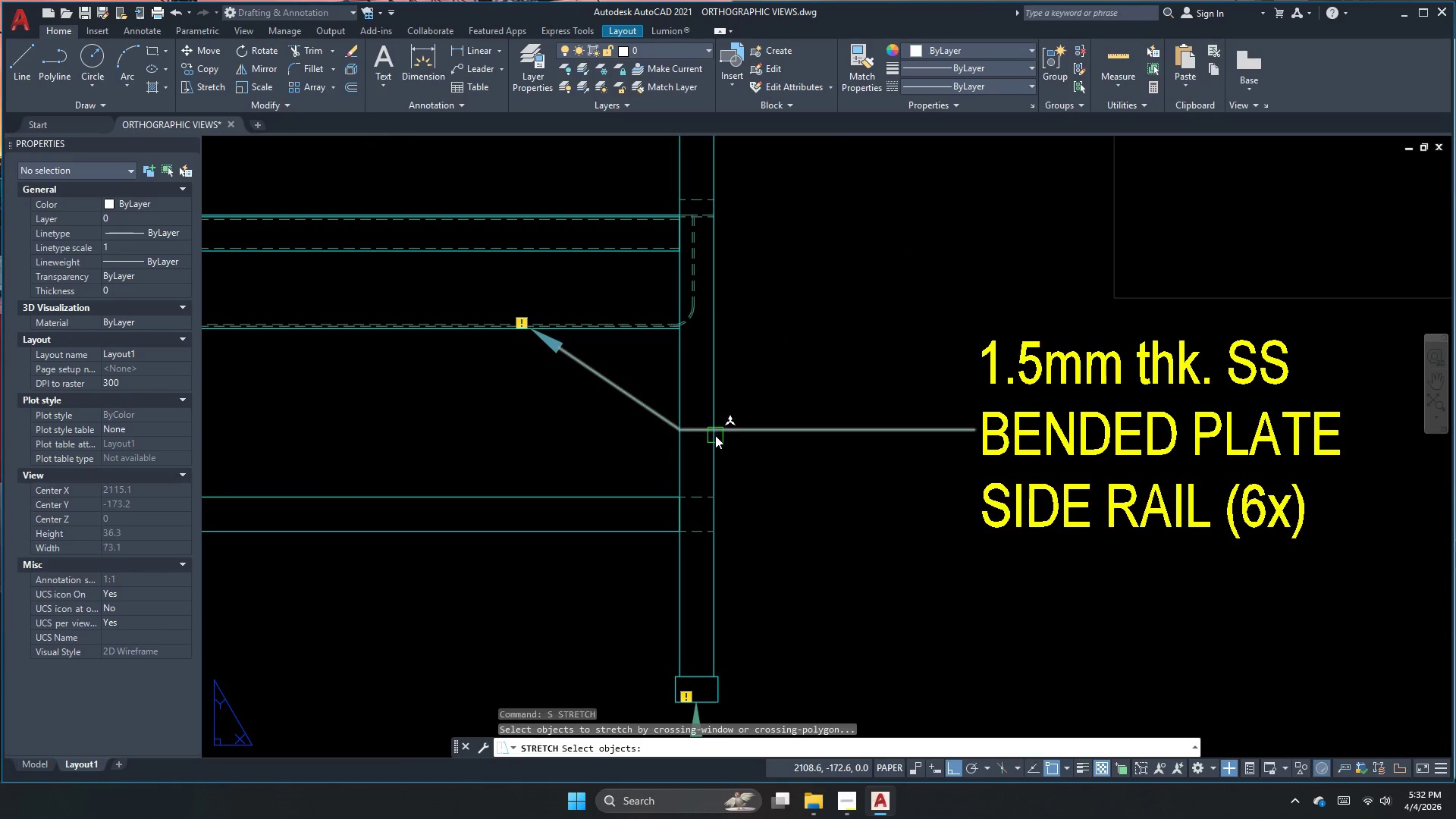 
left_click_drag(start_coordinate=[715, 435], to_coordinate=[701, 429])
 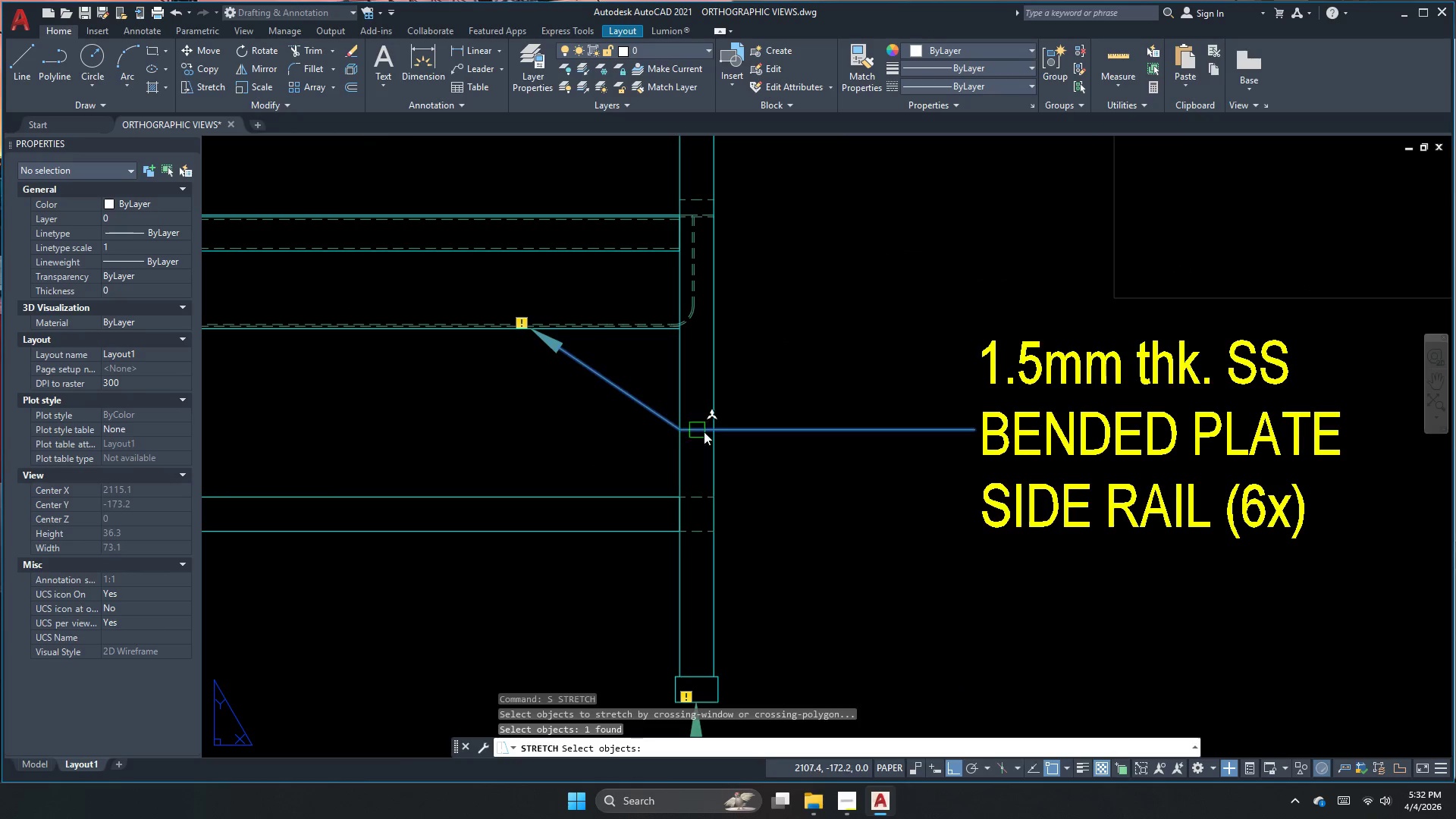 
scroll: coordinate [695, 409], scroll_direction: up, amount: 3.0
 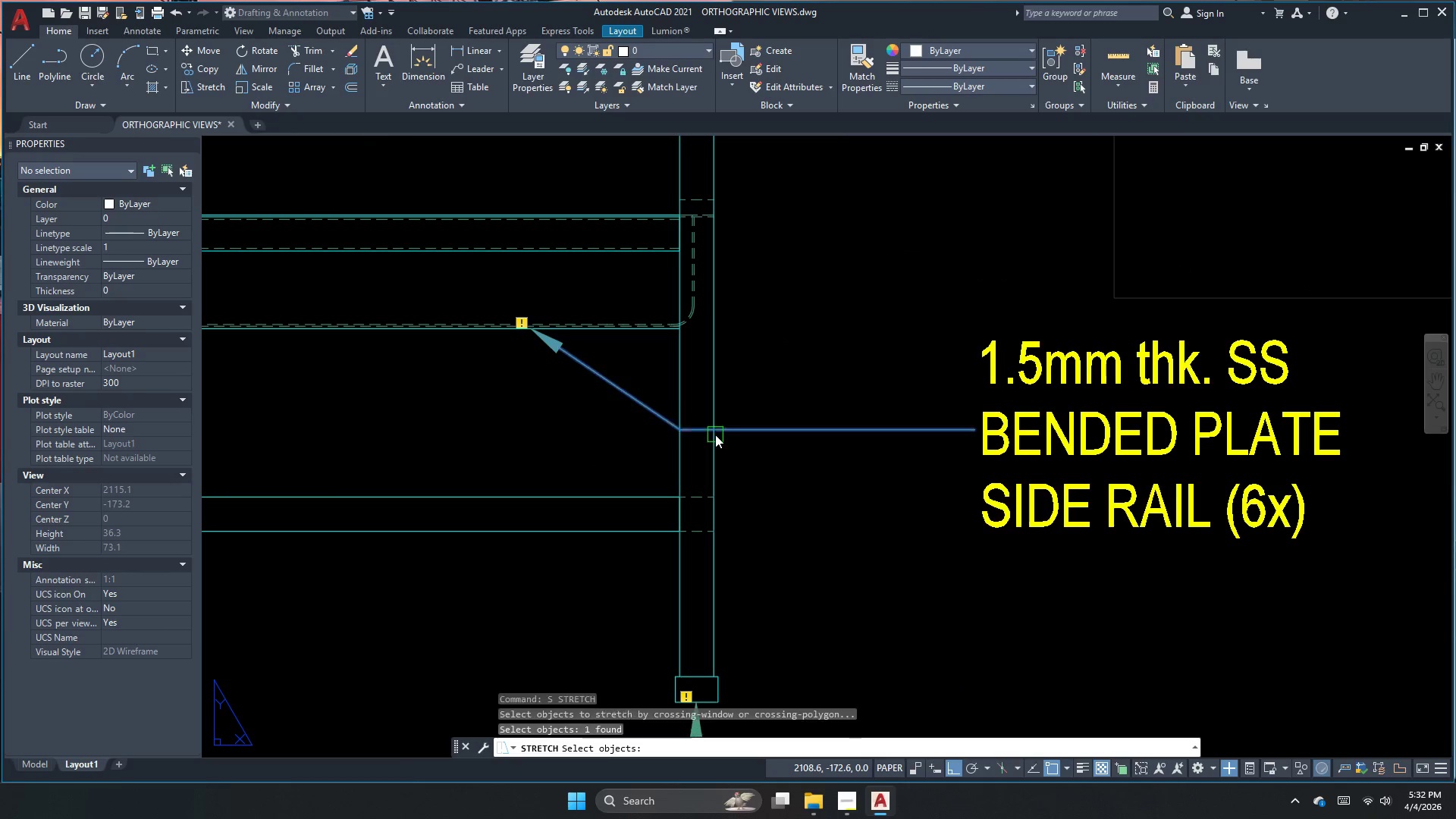 
key(Escape)
 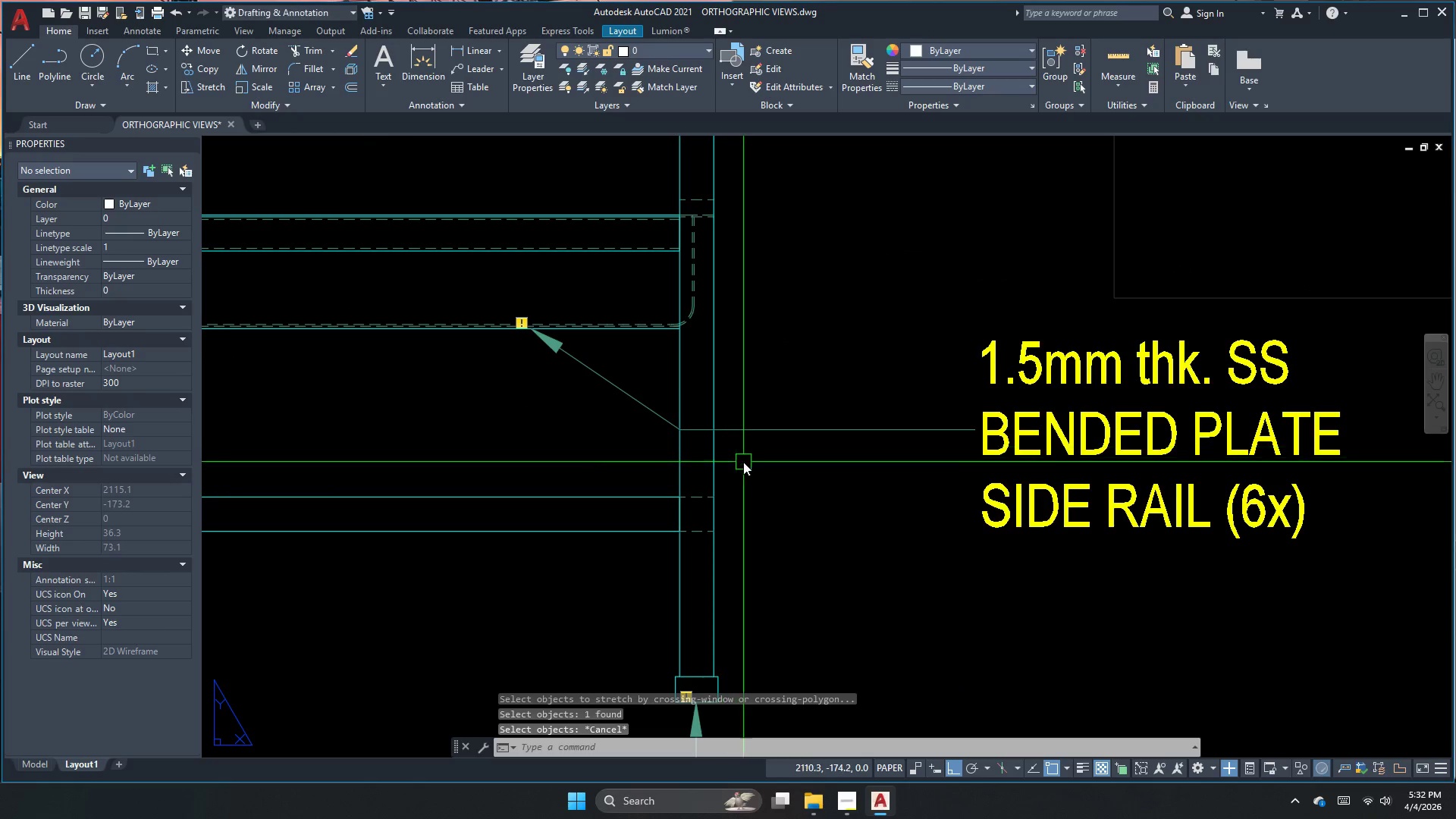 
key(S)
 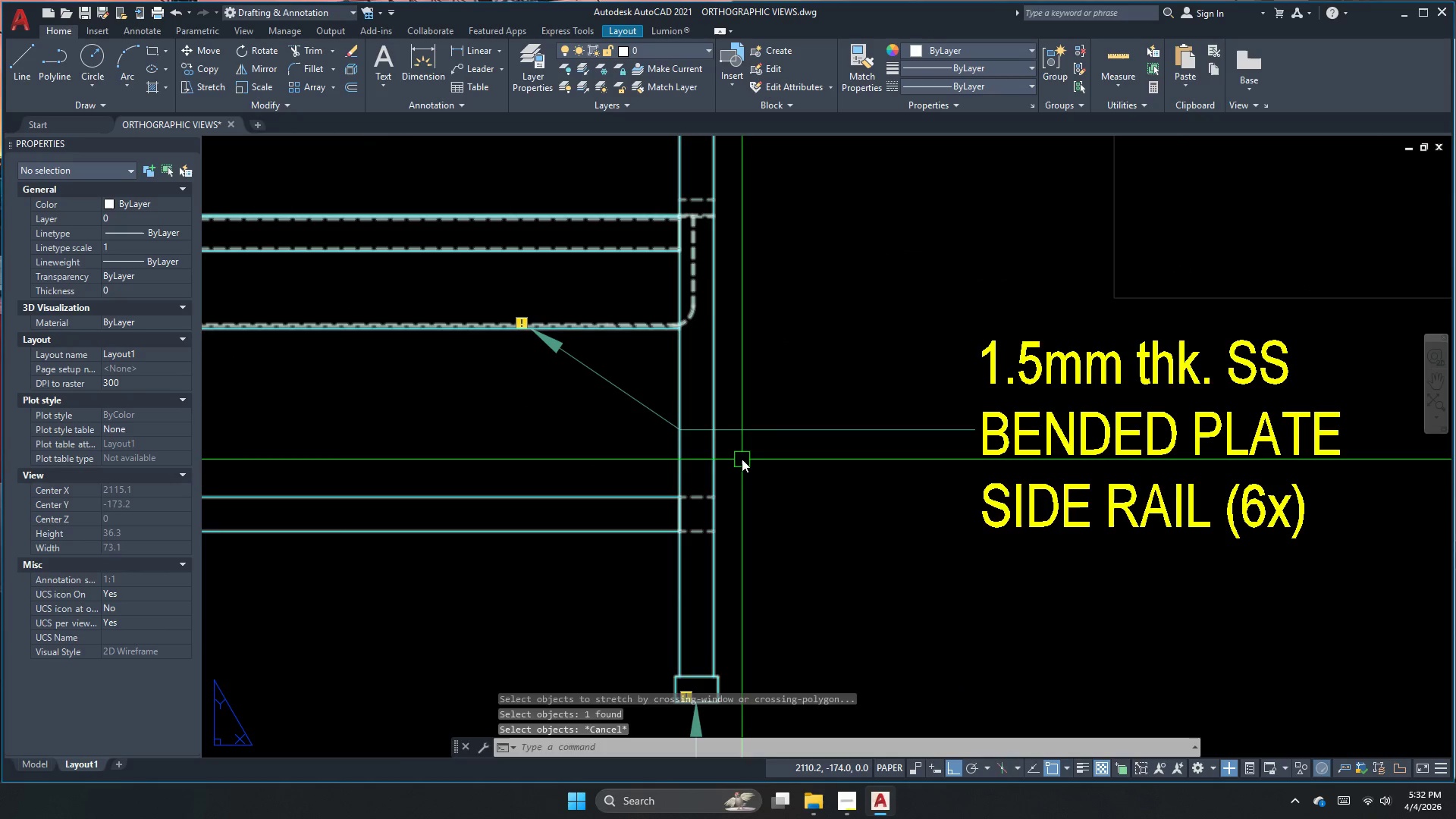 
key(Space)
 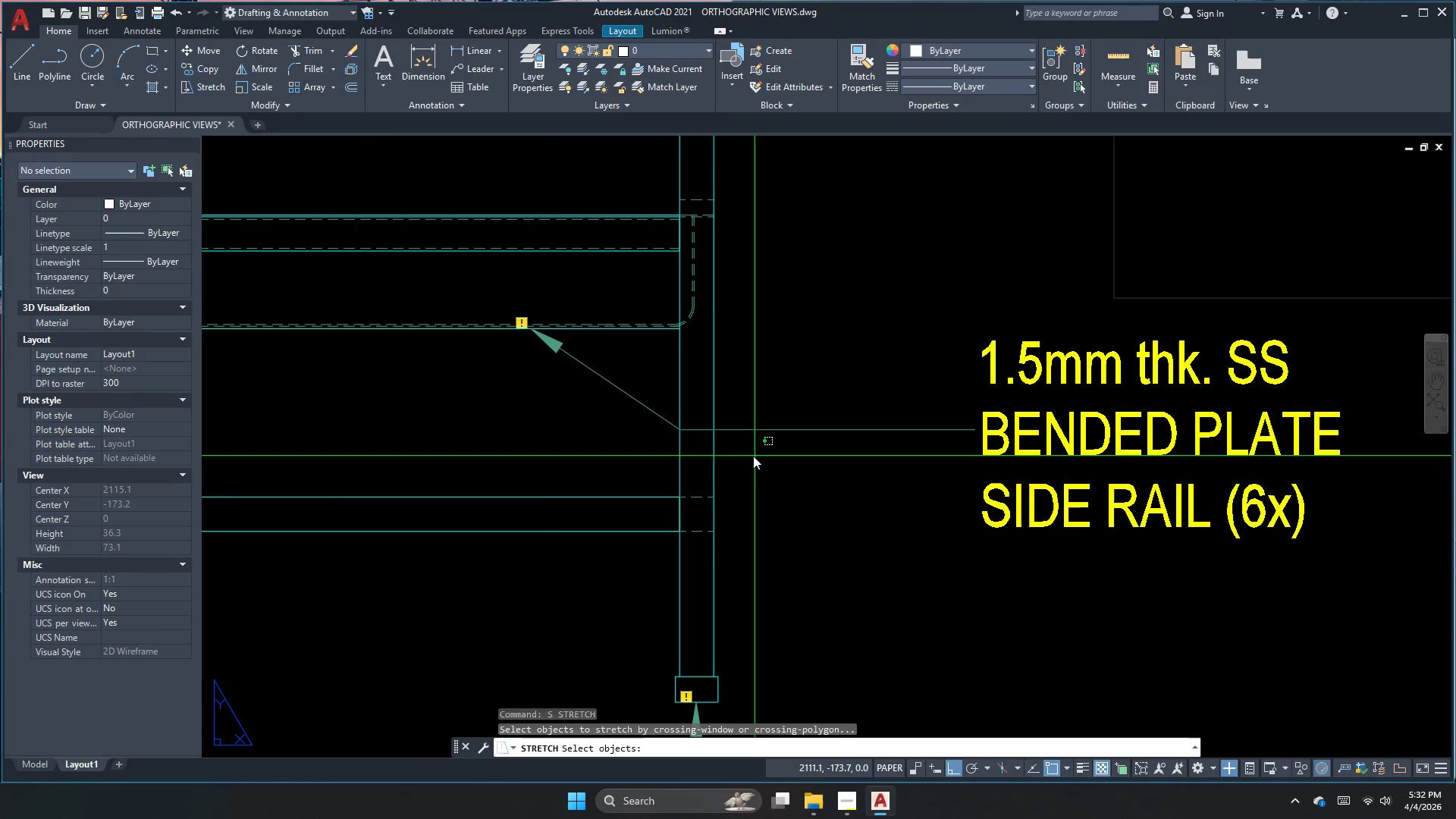 
left_click_drag(start_coordinate=[755, 456], to_coordinate=[722, 444])
 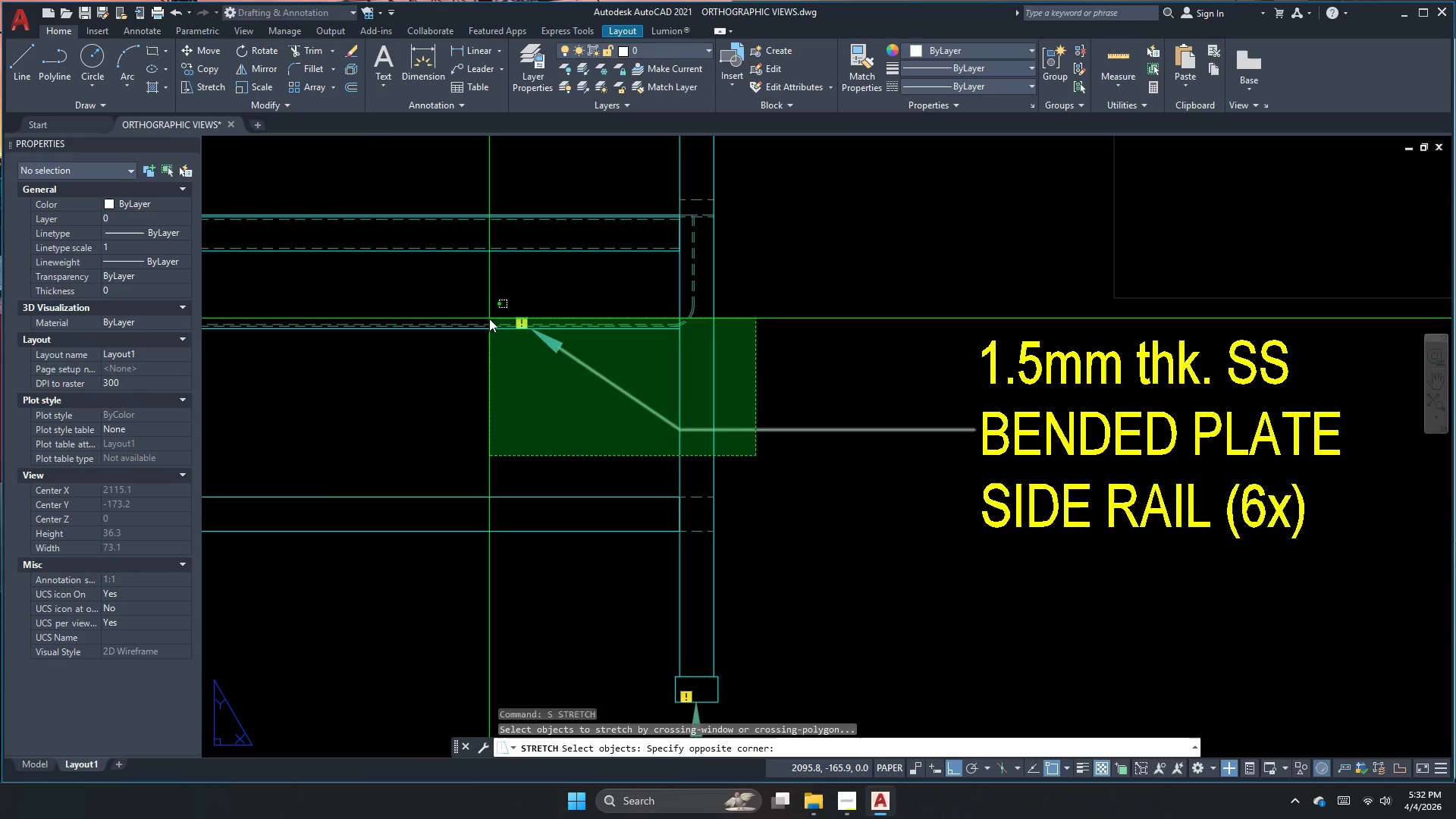 
left_click_drag(start_coordinate=[488, 318], to_coordinate=[492, 318])
 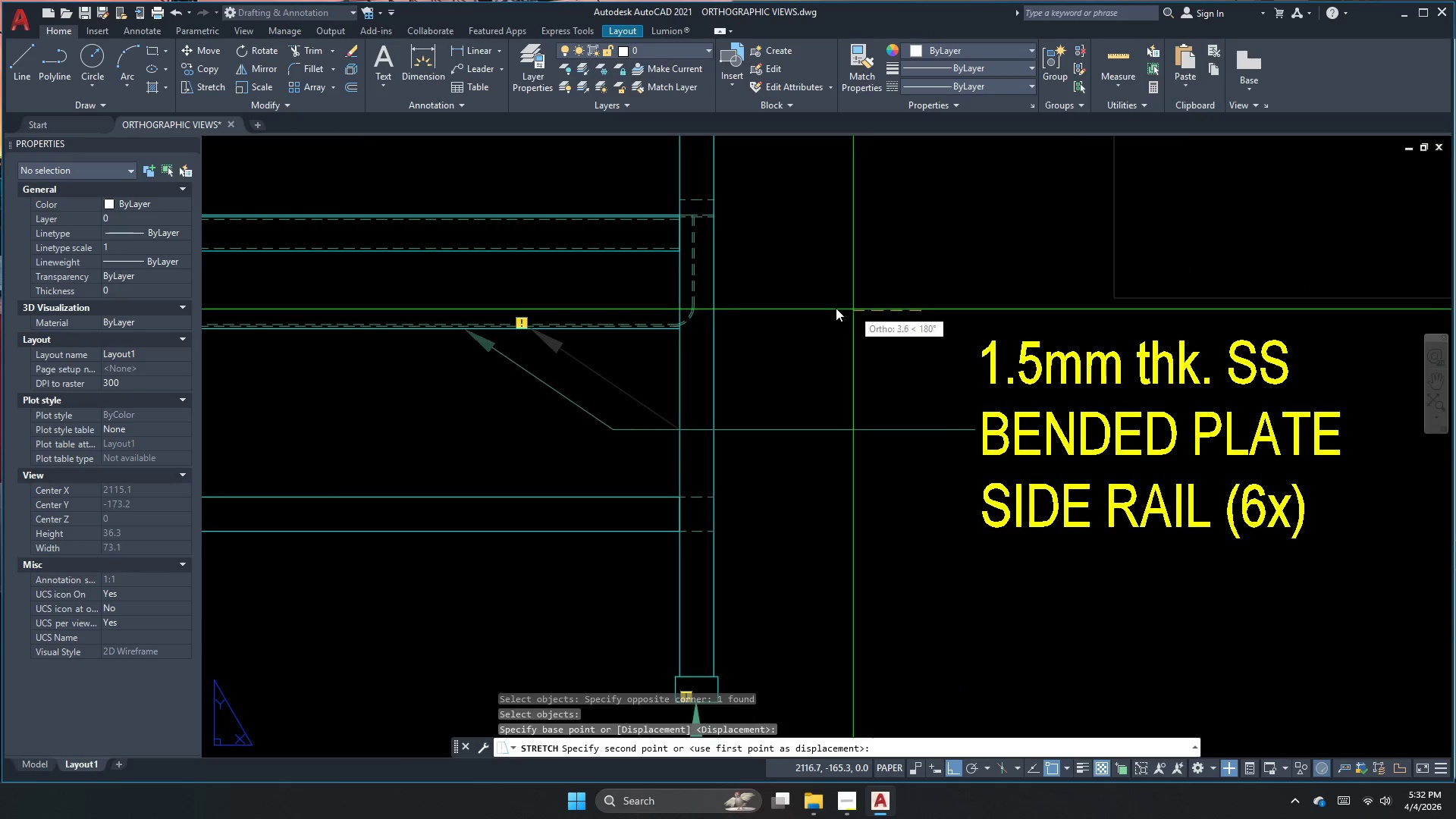 
key(Space)
 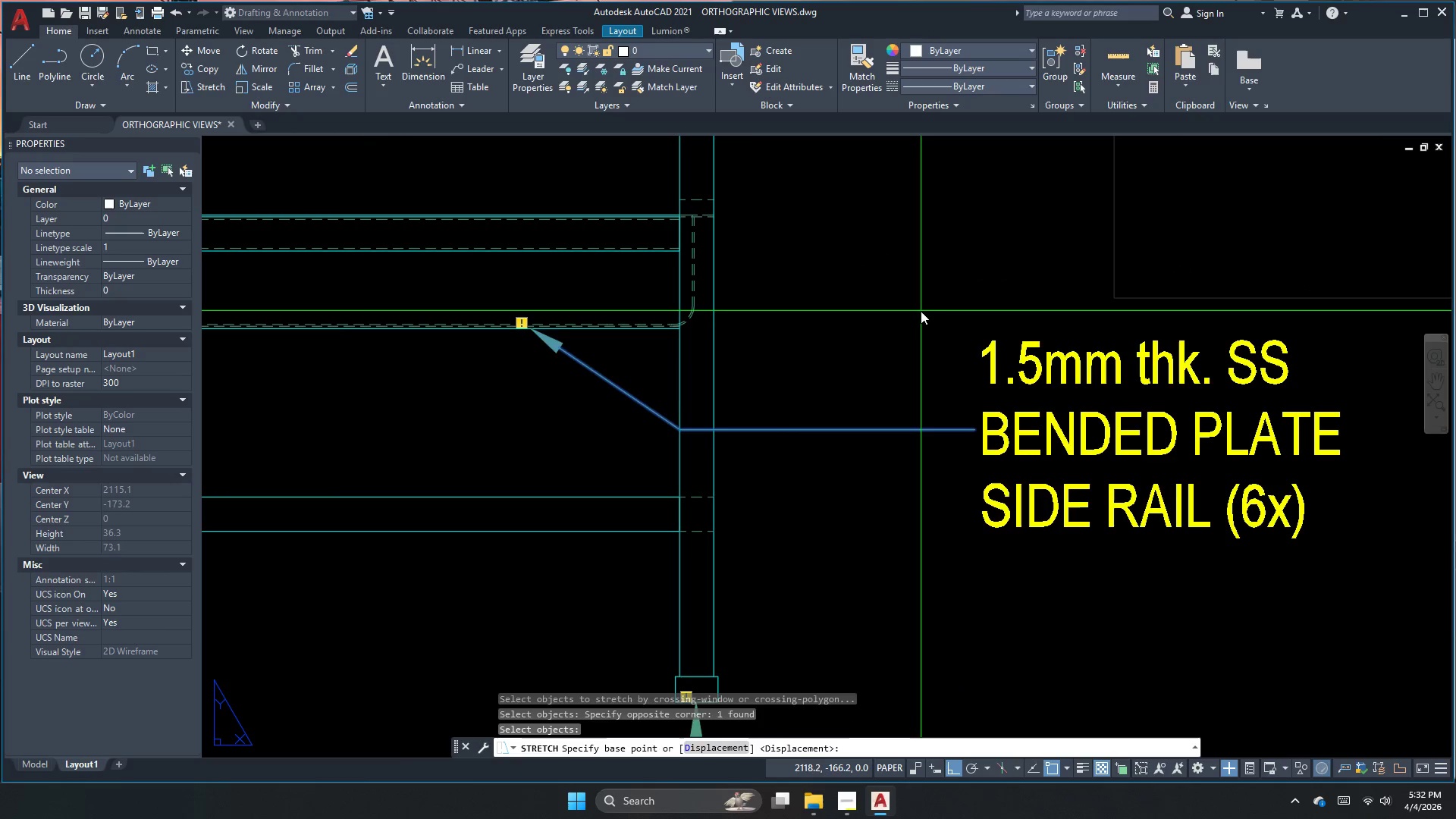 
left_click_drag(start_coordinate=[921, 311], to_coordinate=[882, 310])
 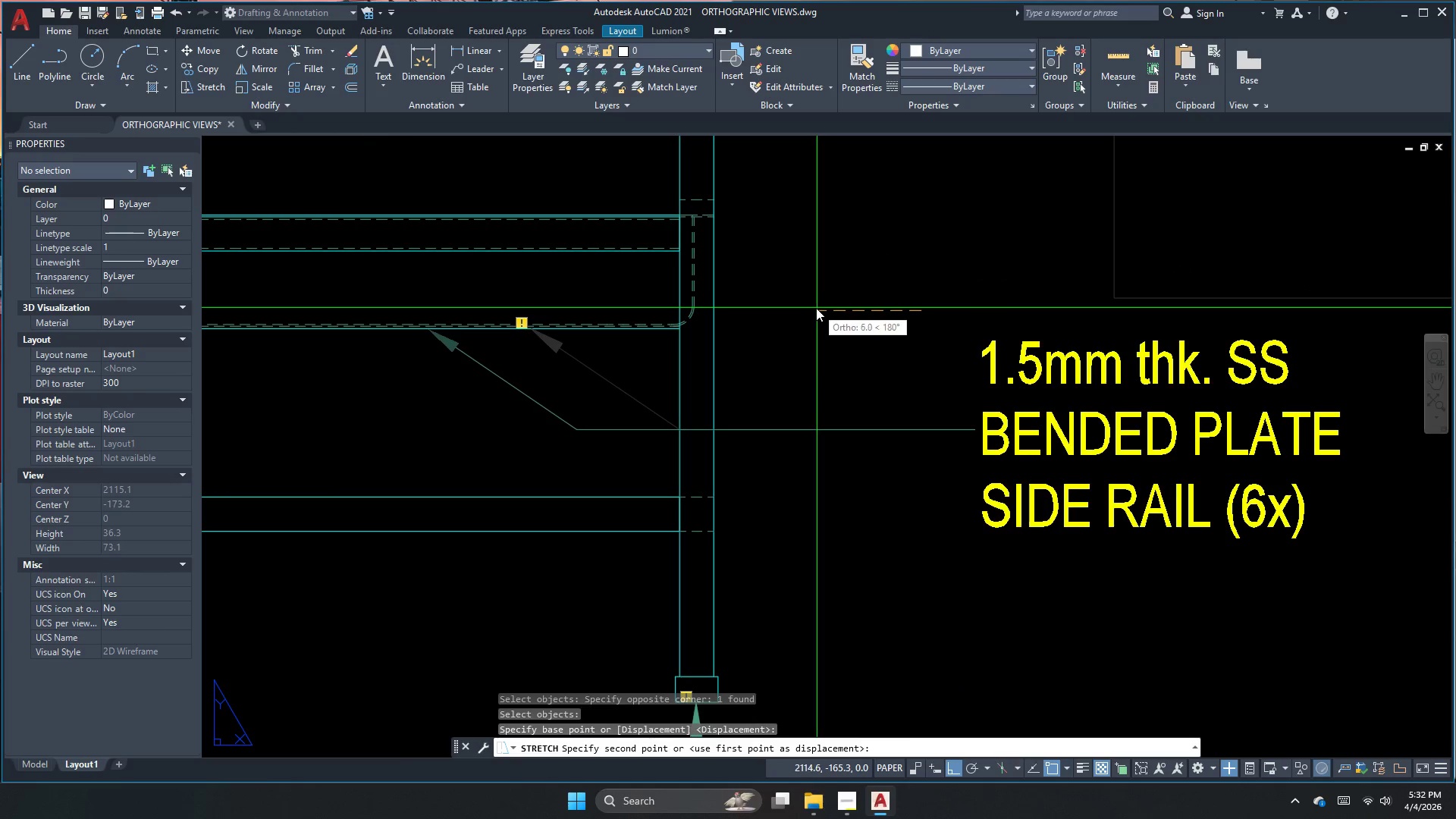 
left_click([814, 308])
 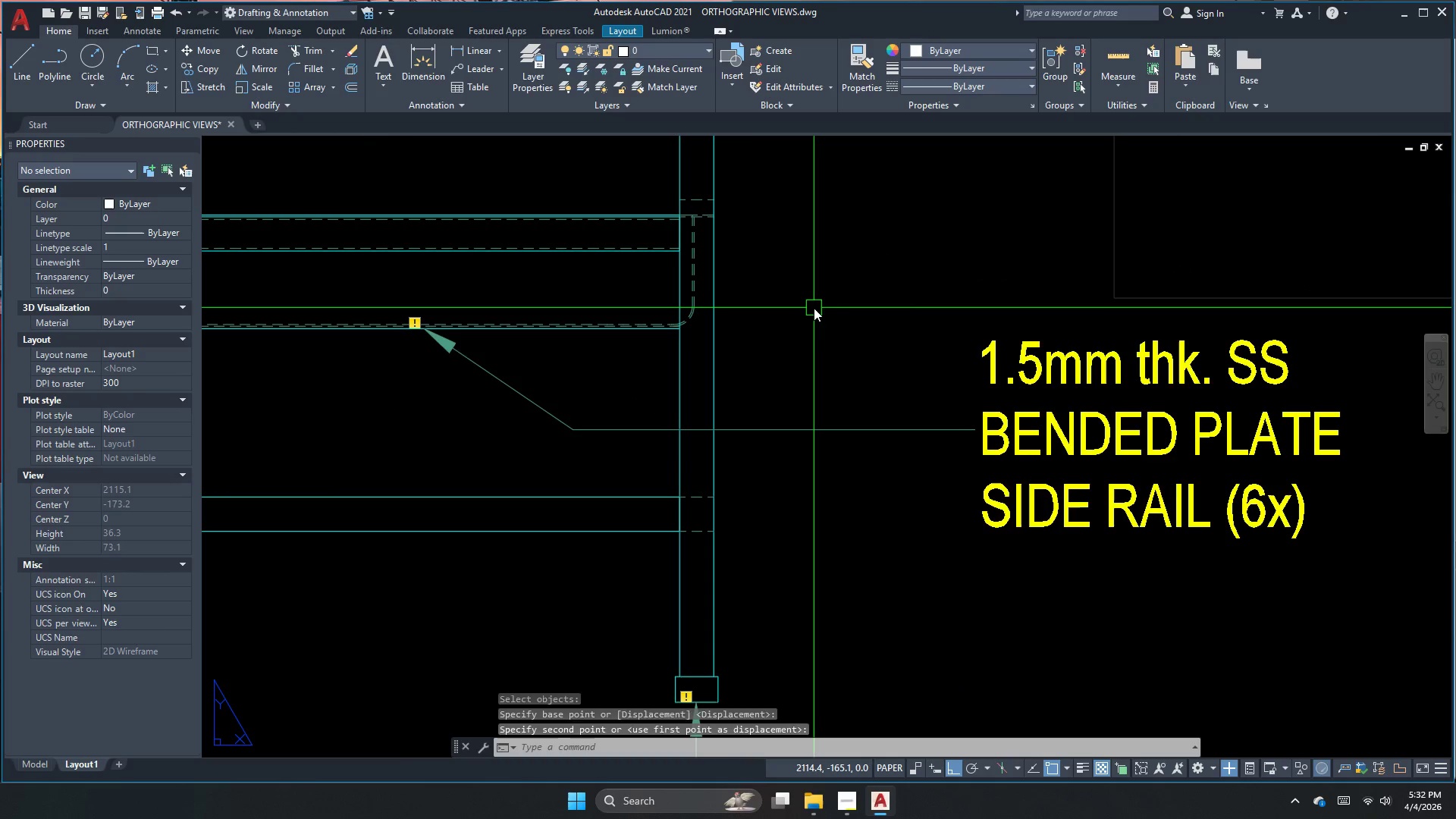 
key(Escape)
 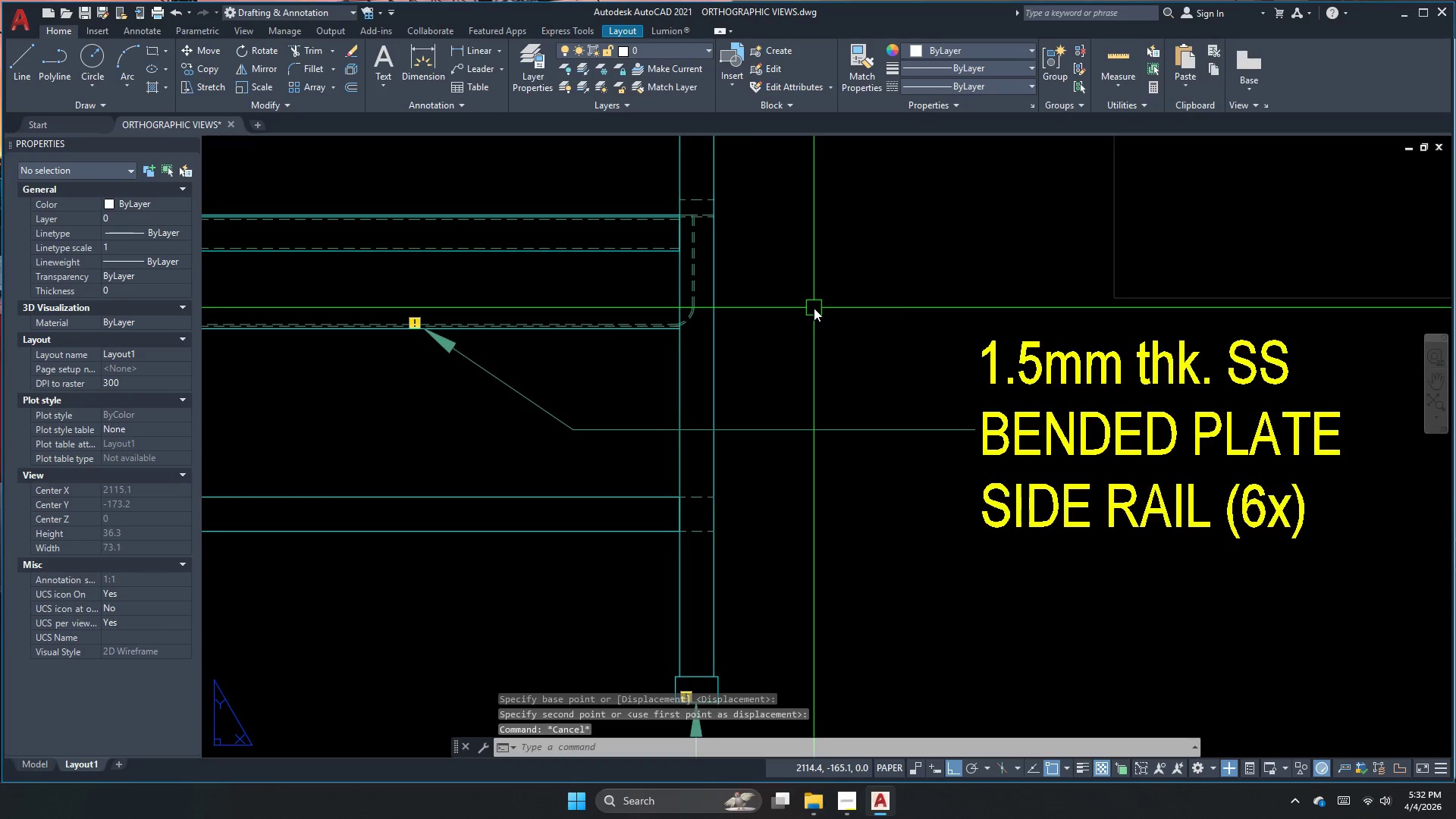 
scroll: coordinate [750, 436], scroll_direction: down, amount: 3.0
 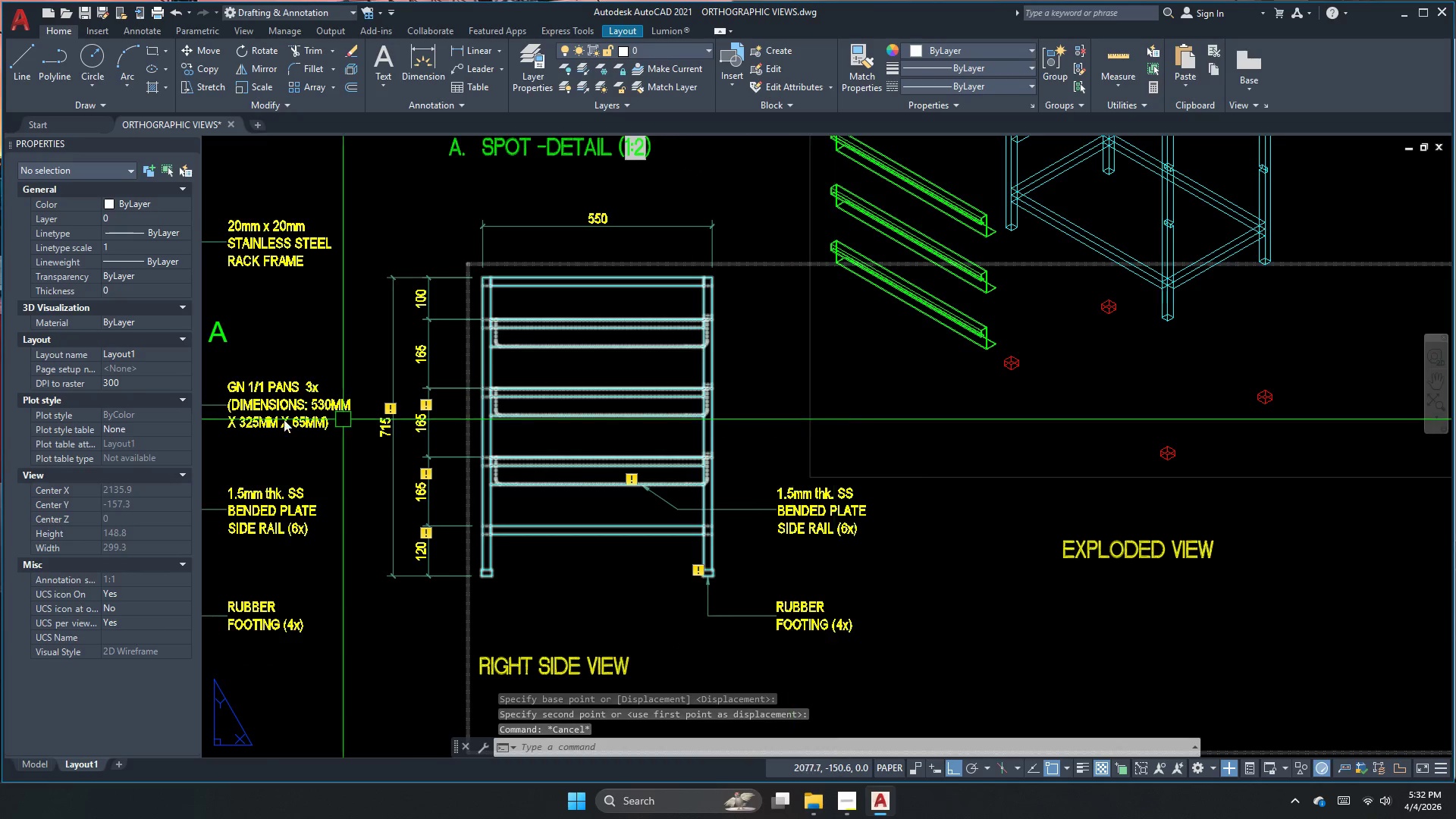 
mouse_move([488, 442])
 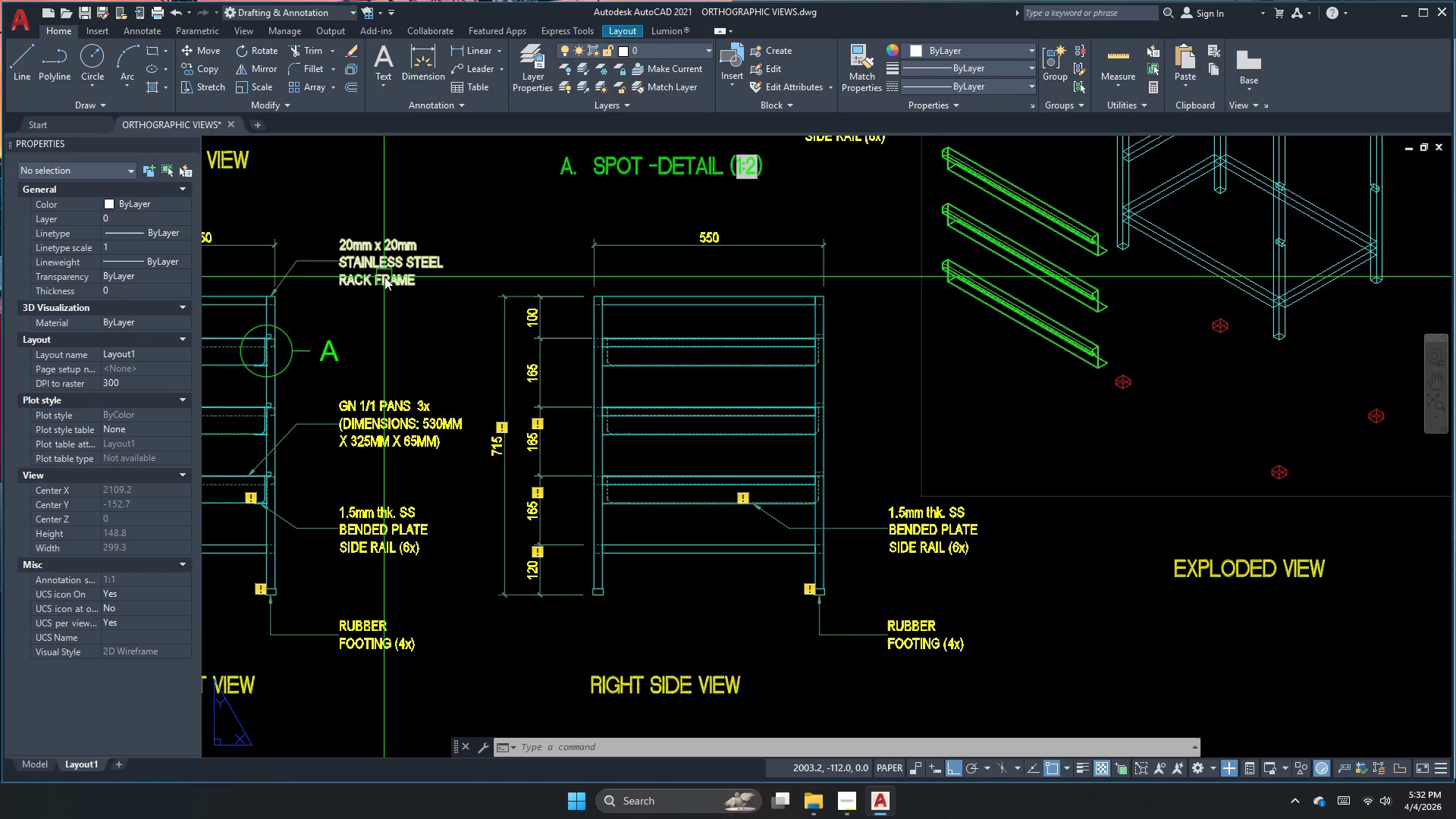 
key(Escape)
key(Escape)
key(Escape)
type(le)
 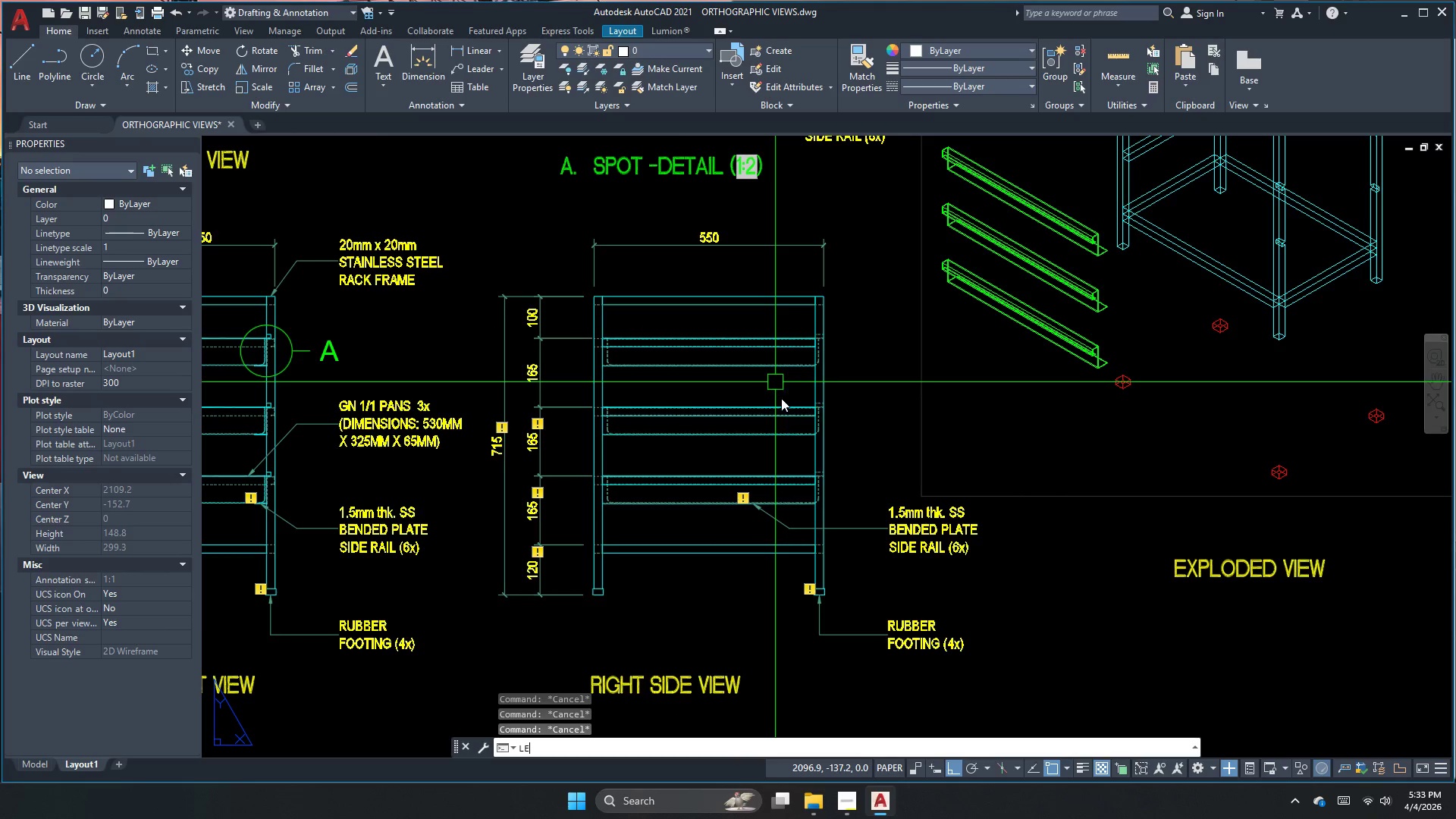 
key(Space)
 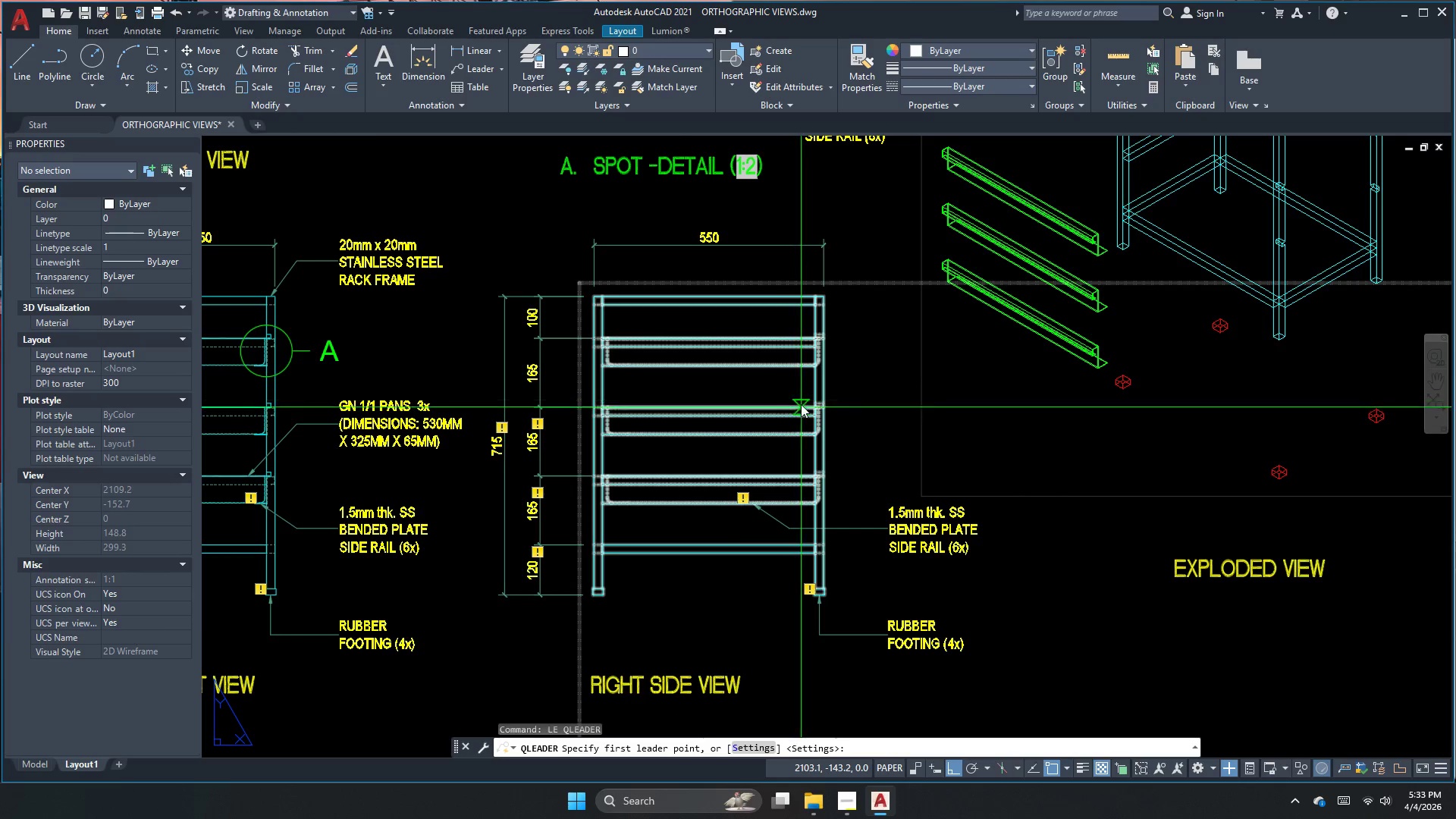 
scroll: coordinate [801, 402], scroll_direction: up, amount: 2.0
 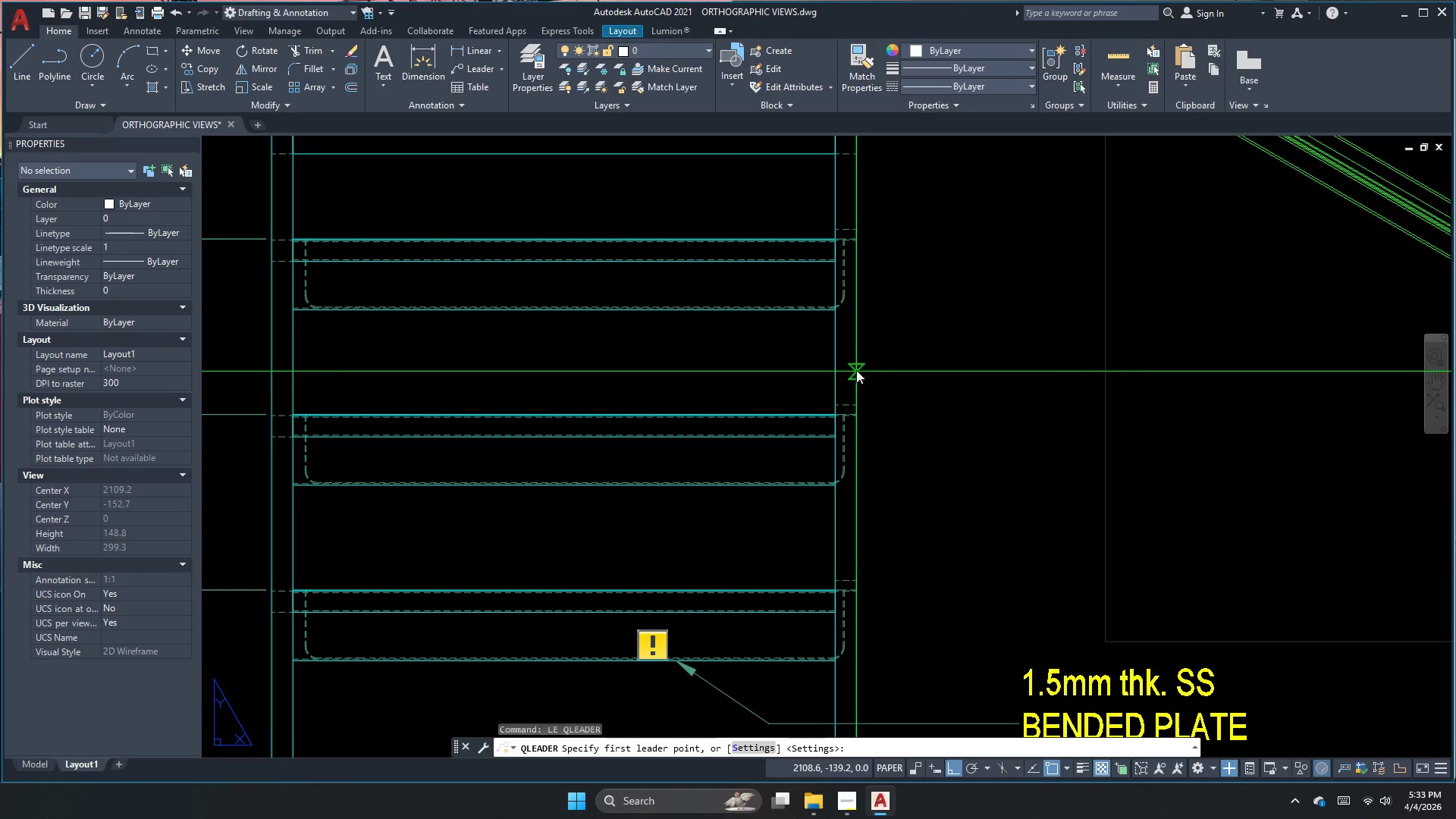 
left_click([857, 371])
 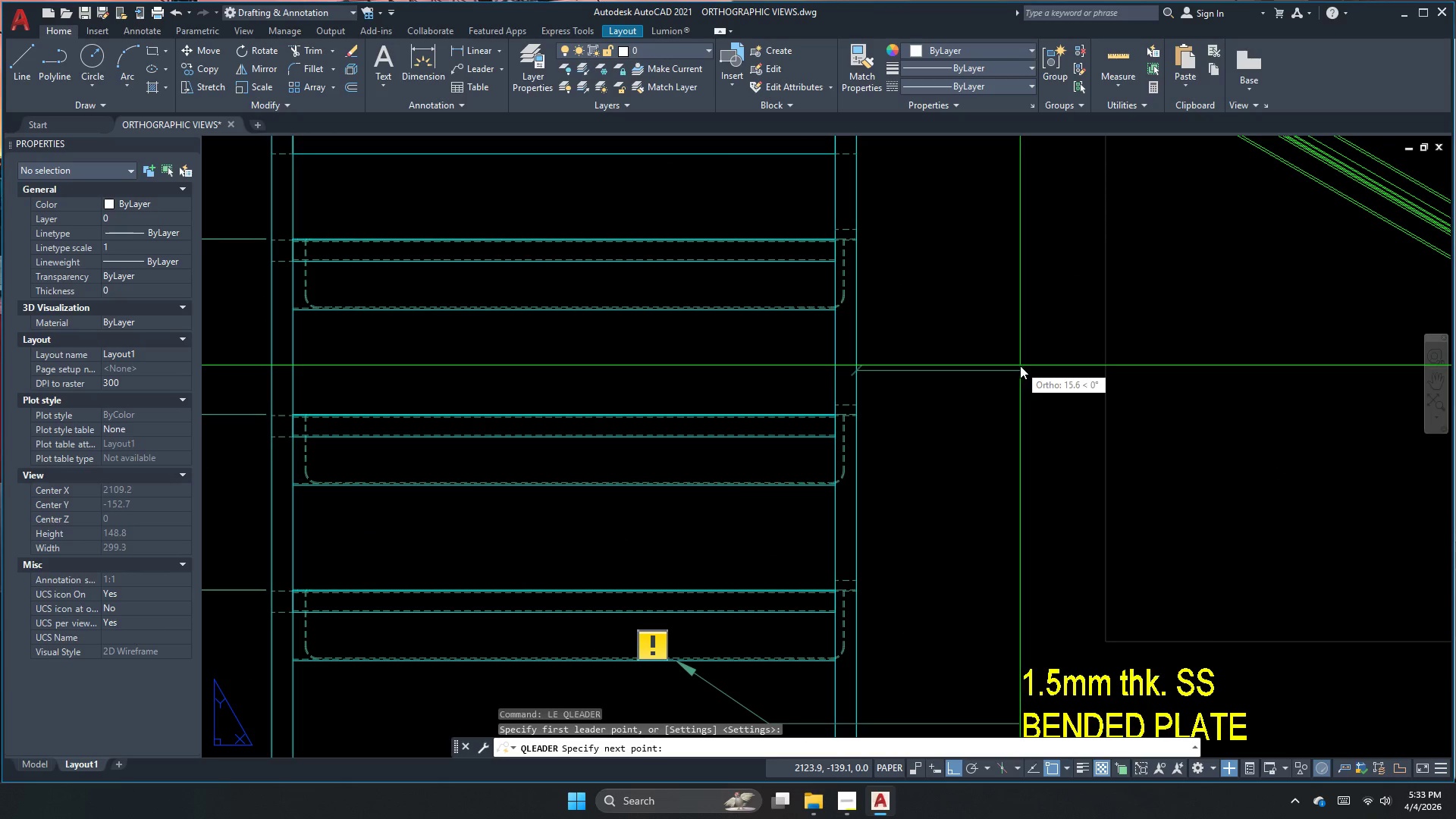 
left_click([1020, 366])
 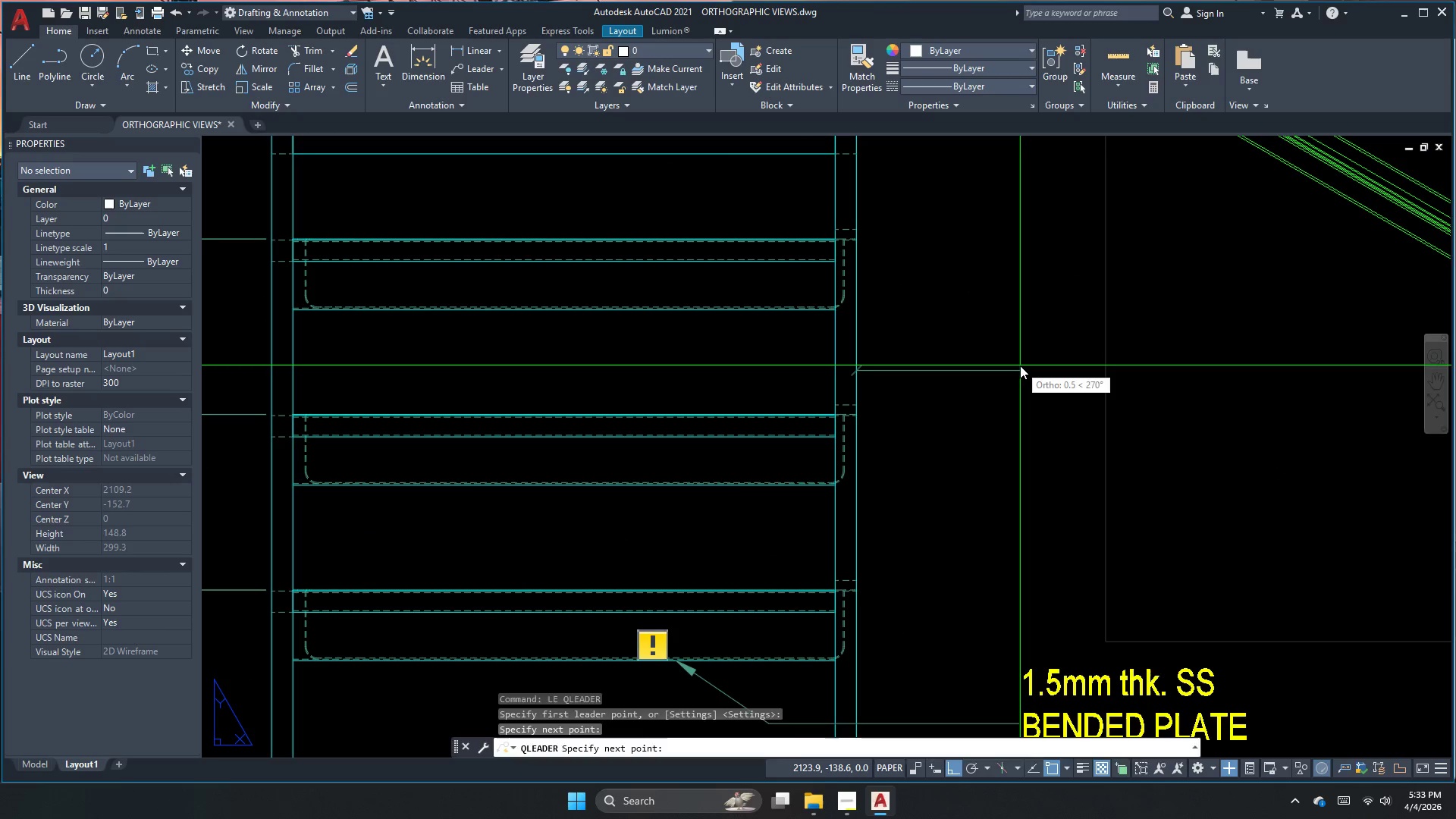 
key(Escape)
 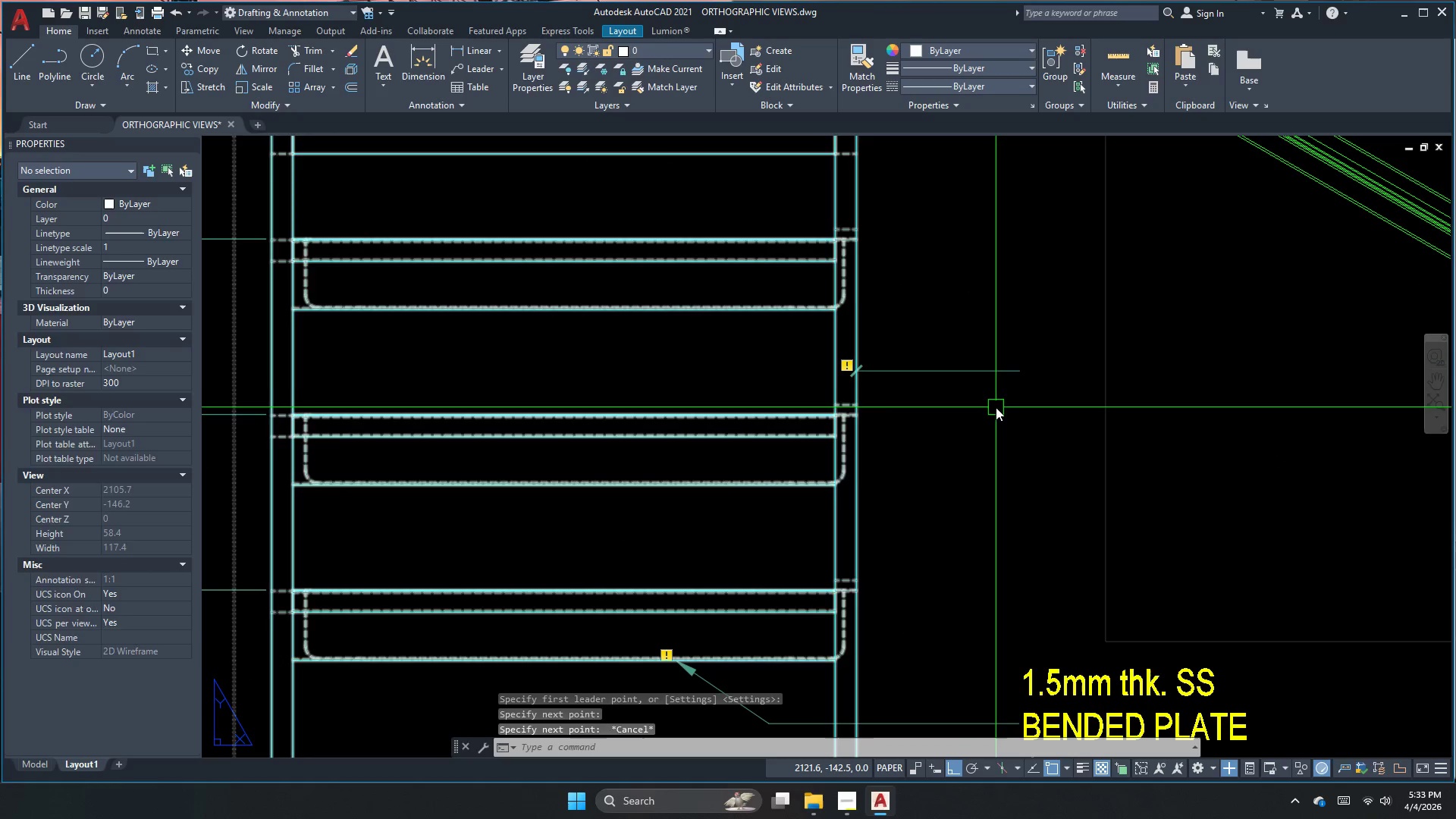 
left_click_drag(start_coordinate=[996, 408], to_coordinate=[979, 391])
 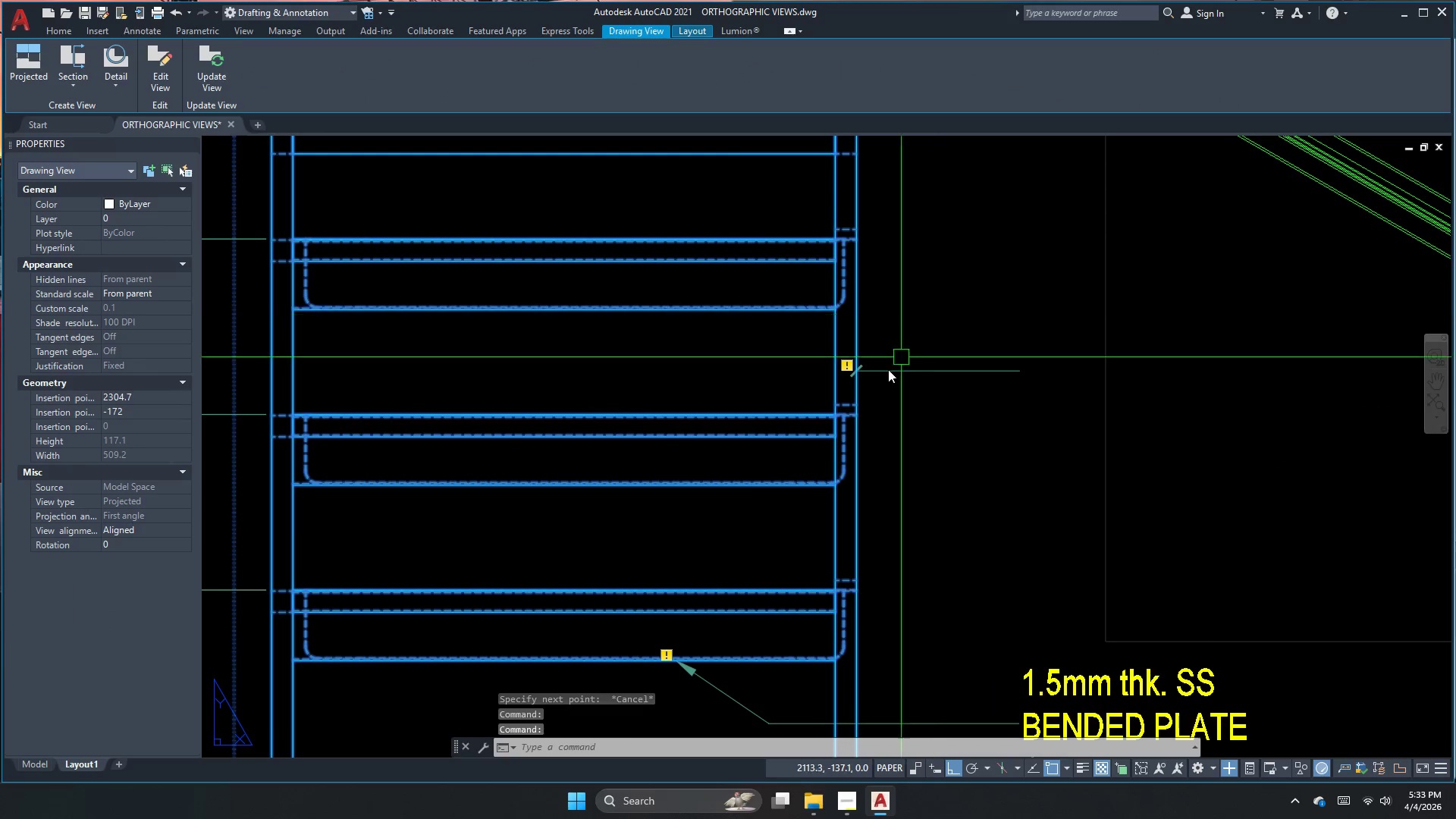 
key(Escape)
 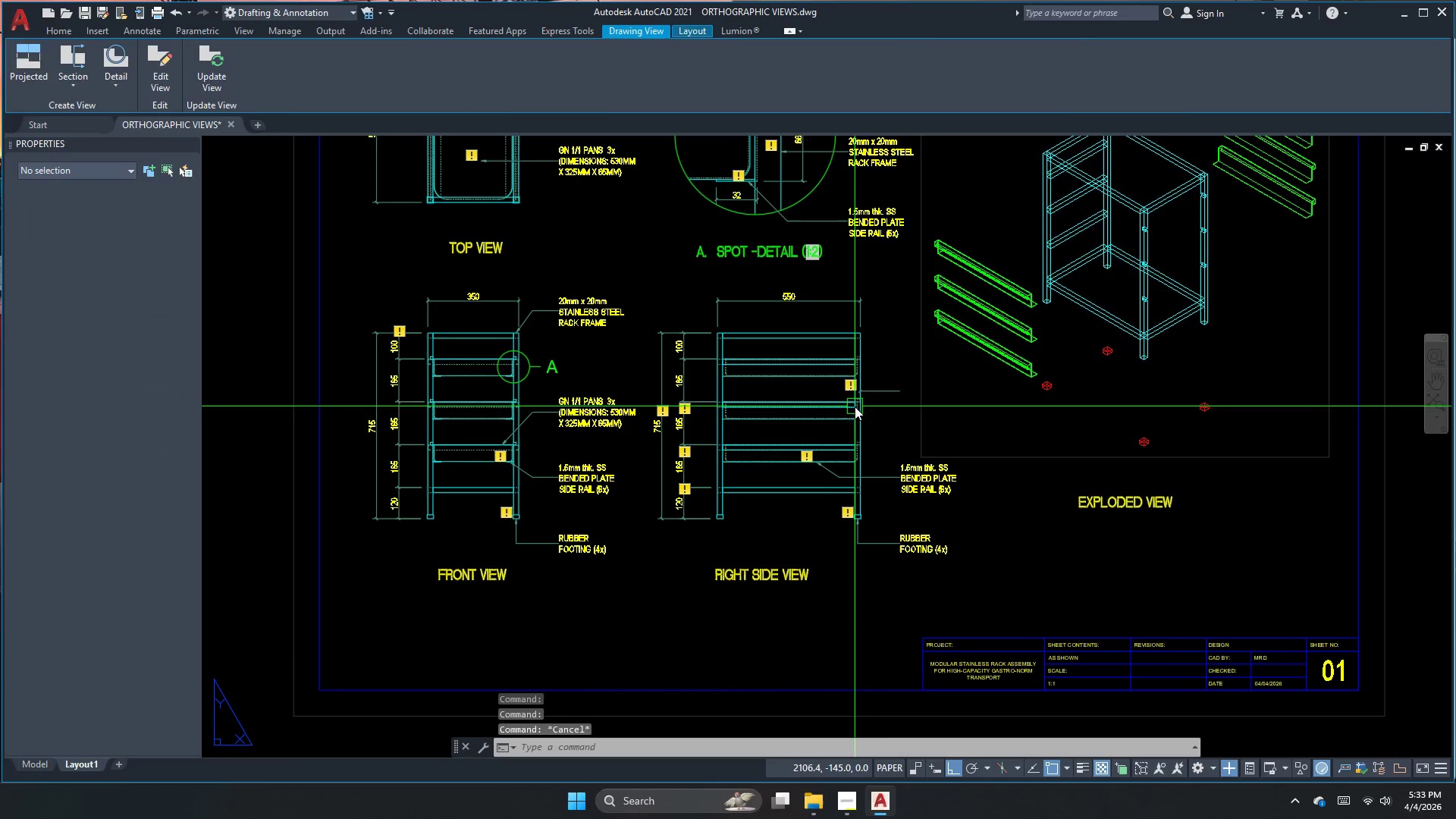 
key(Escape)
 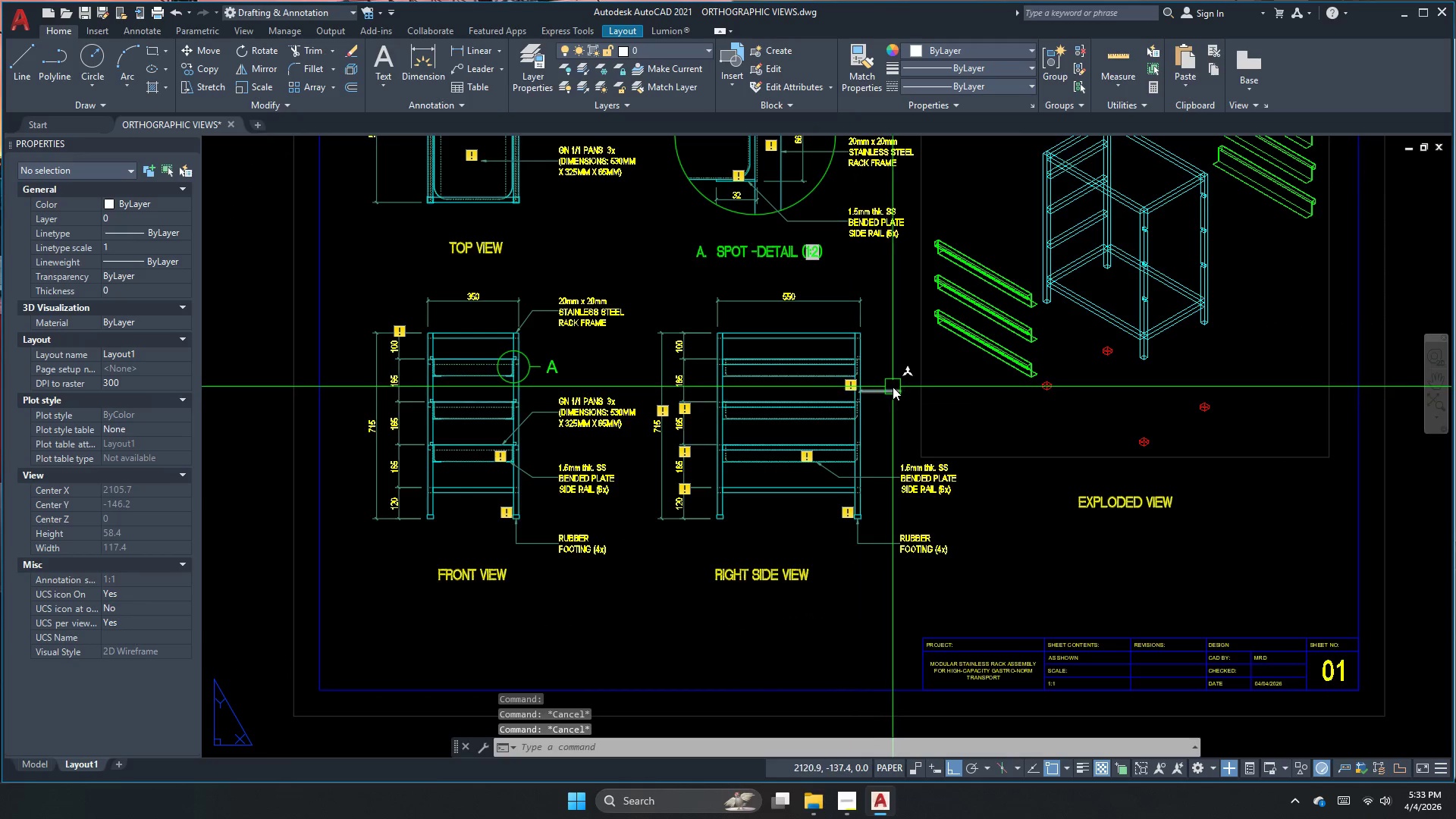 
scroll: coordinate [855, 404], scroll_direction: down, amount: 3.0
 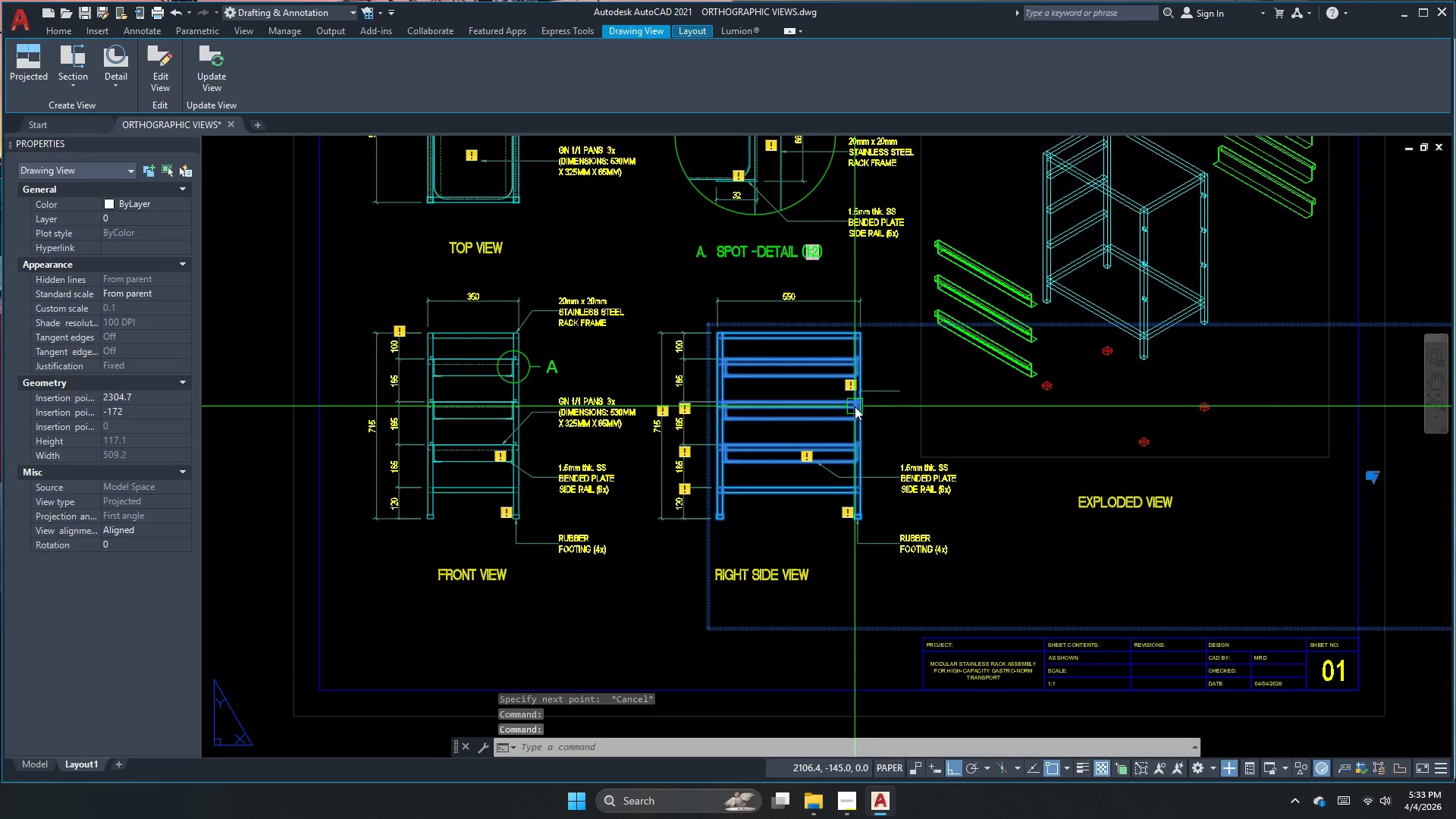 
left_click([893, 387])
 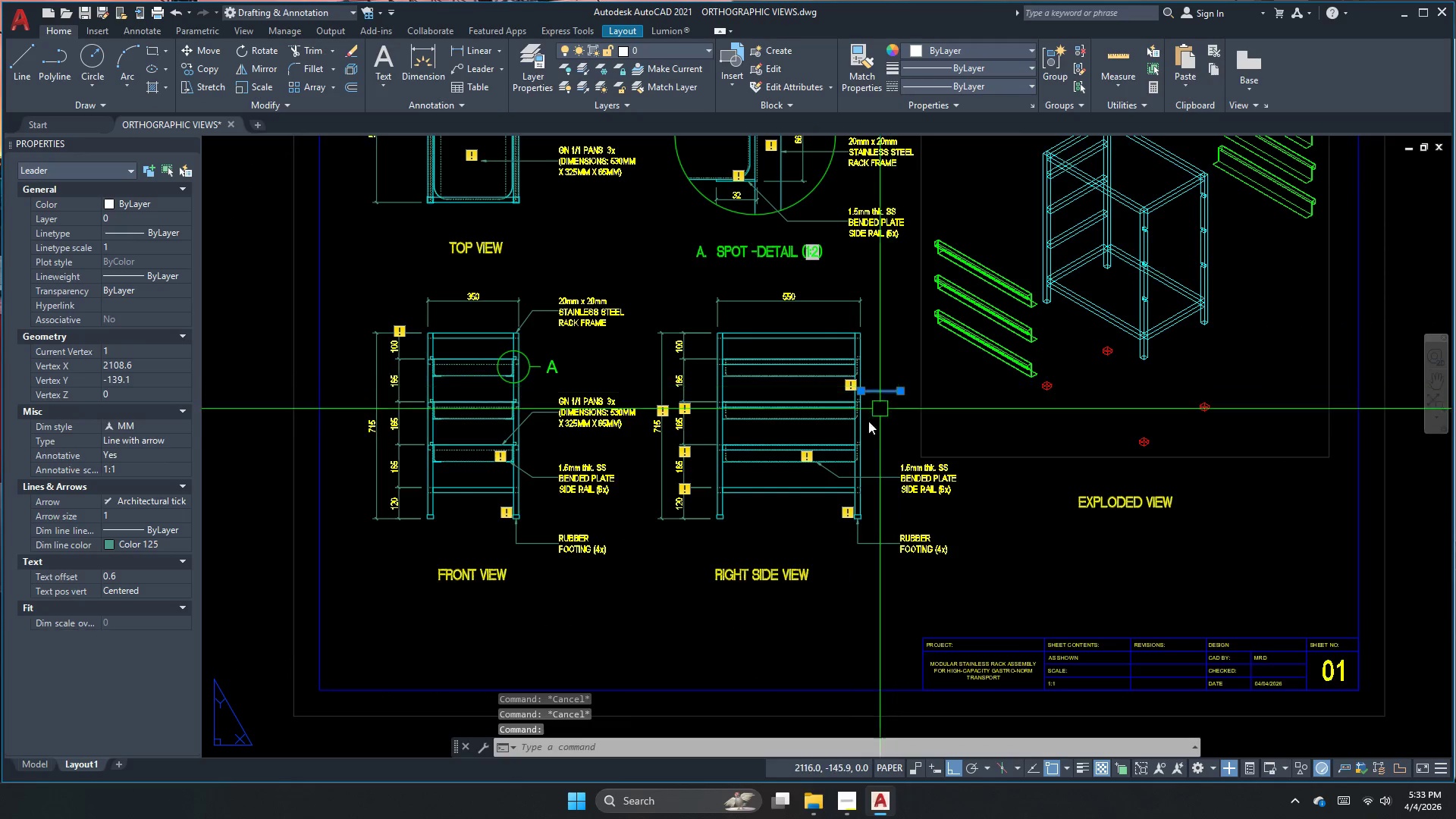 
key(Escape)
key(Escape)
type(ma )
 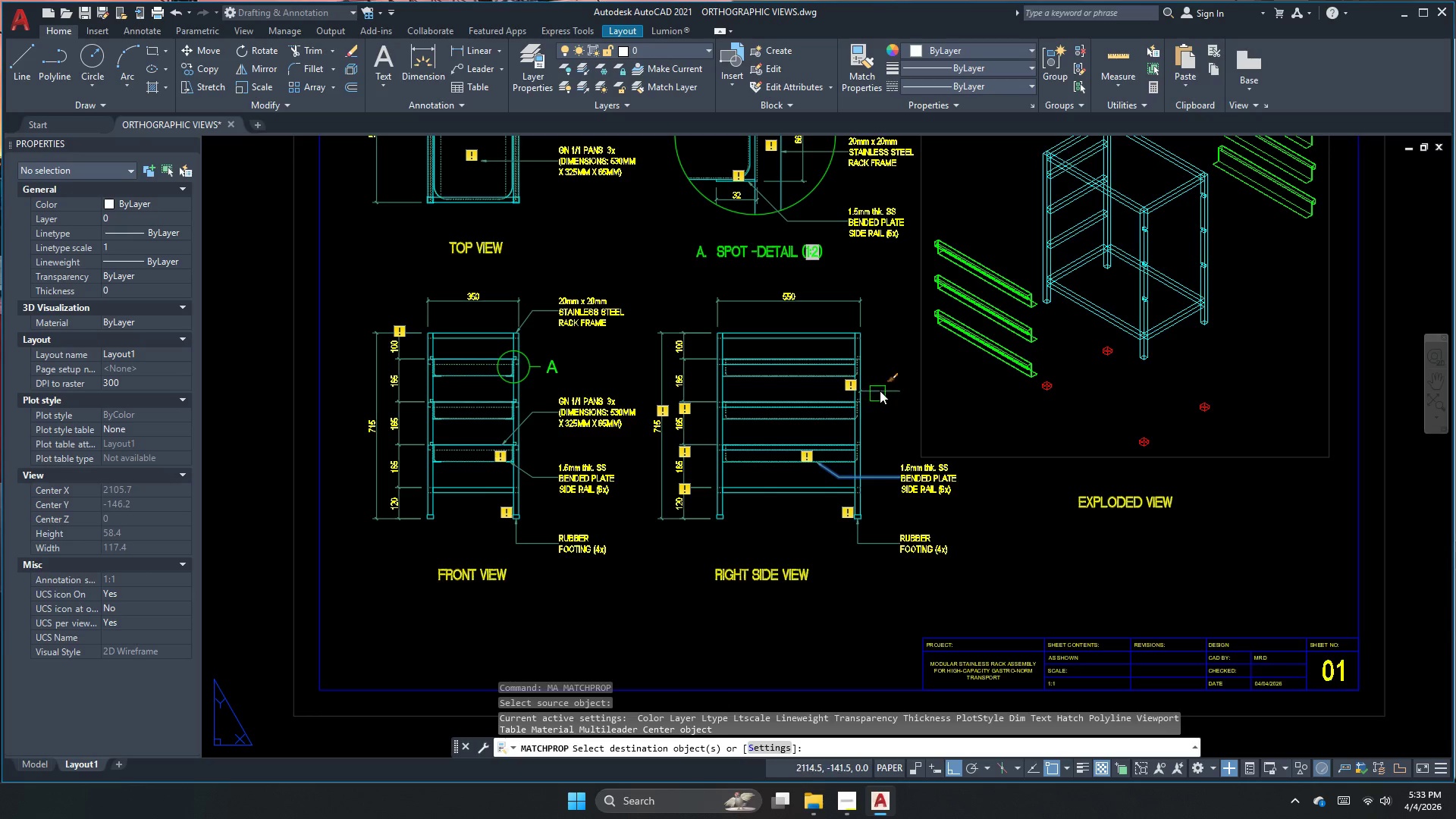 
left_click([880, 389])
 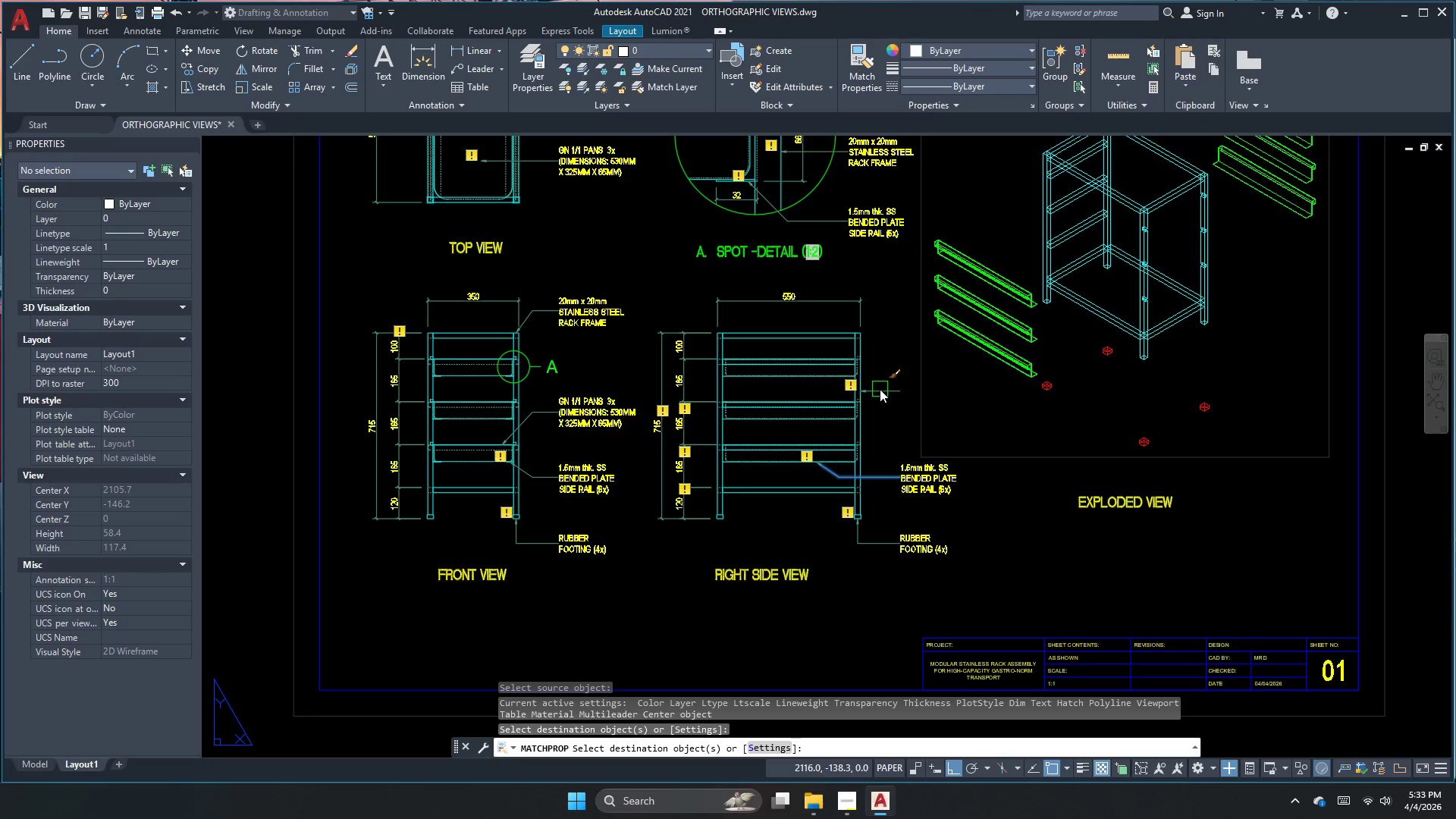 
key(Escape)
 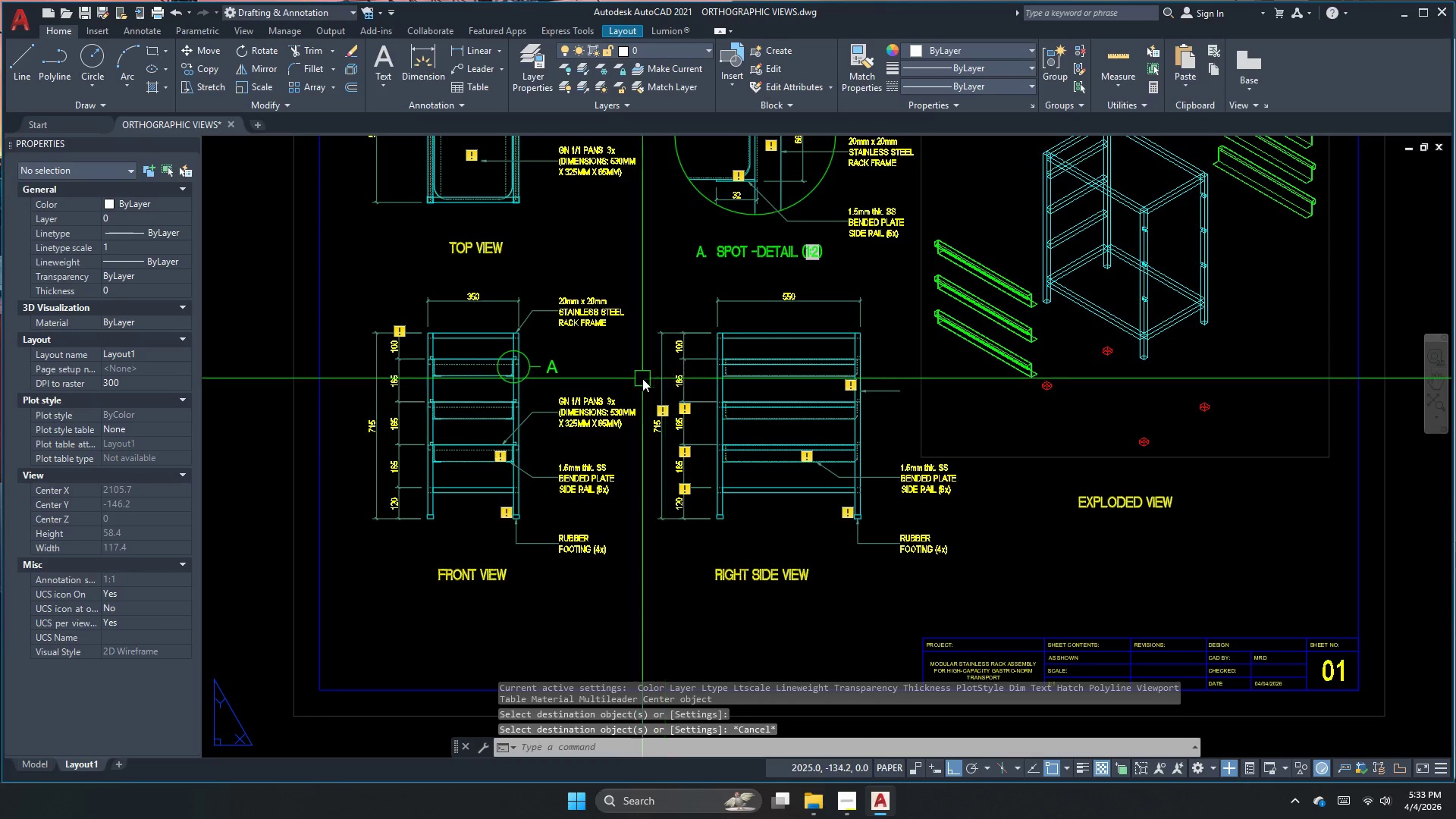 
key(Escape)
 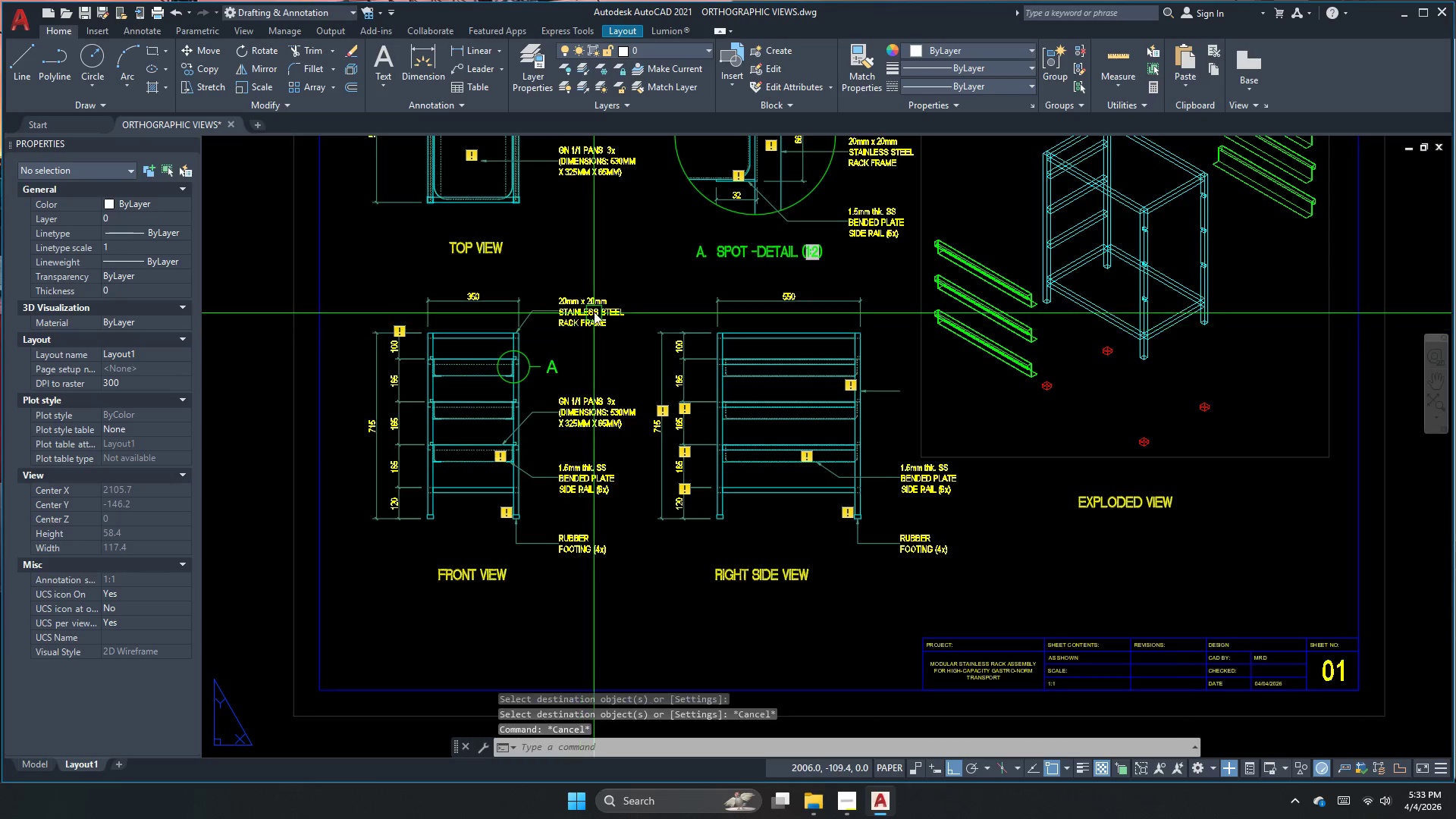 
left_click([594, 311])
 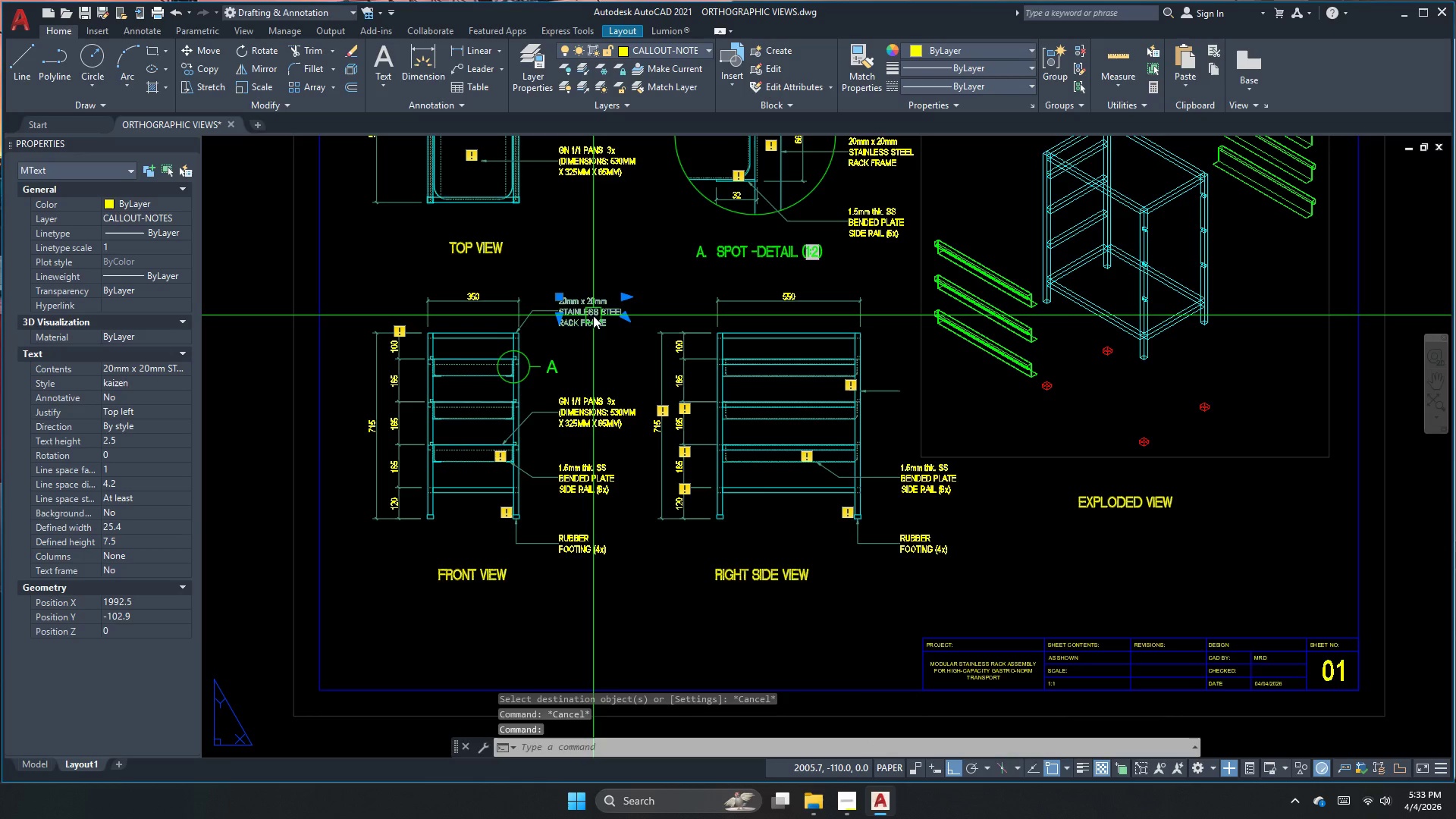 
type(co)
 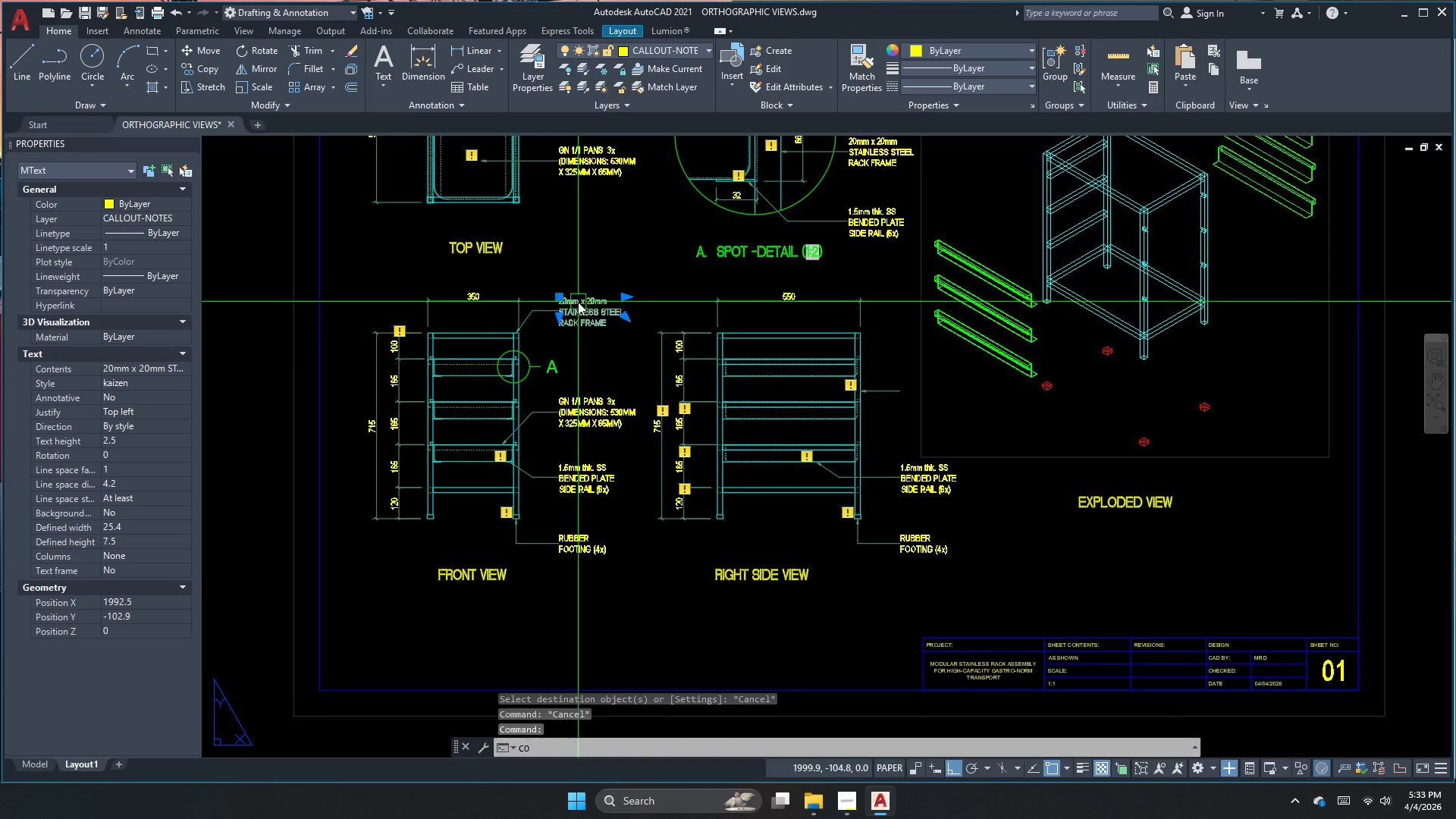 
key(Space)
 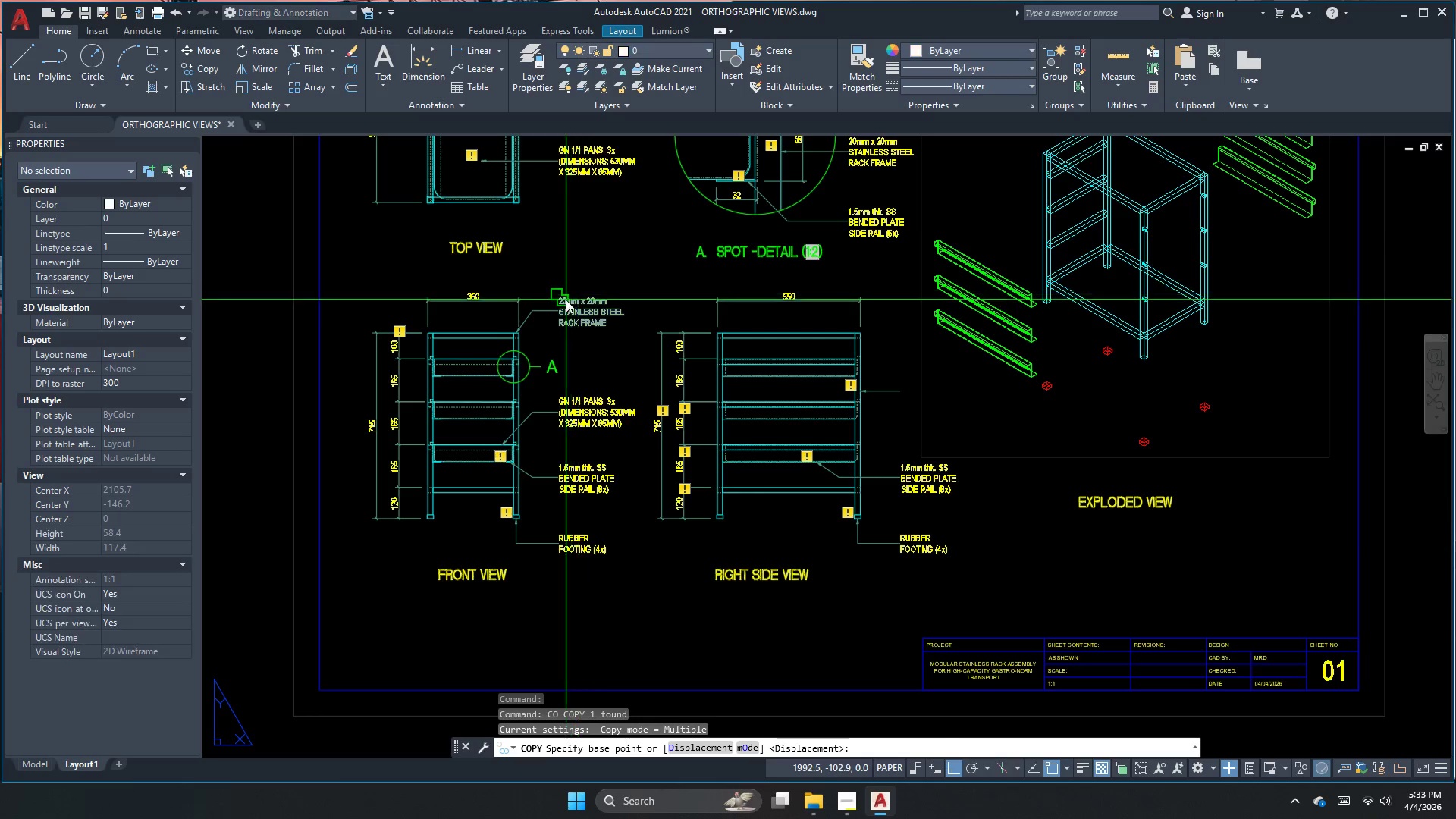 
scroll: coordinate [566, 300], scroll_direction: up, amount: 1.0
 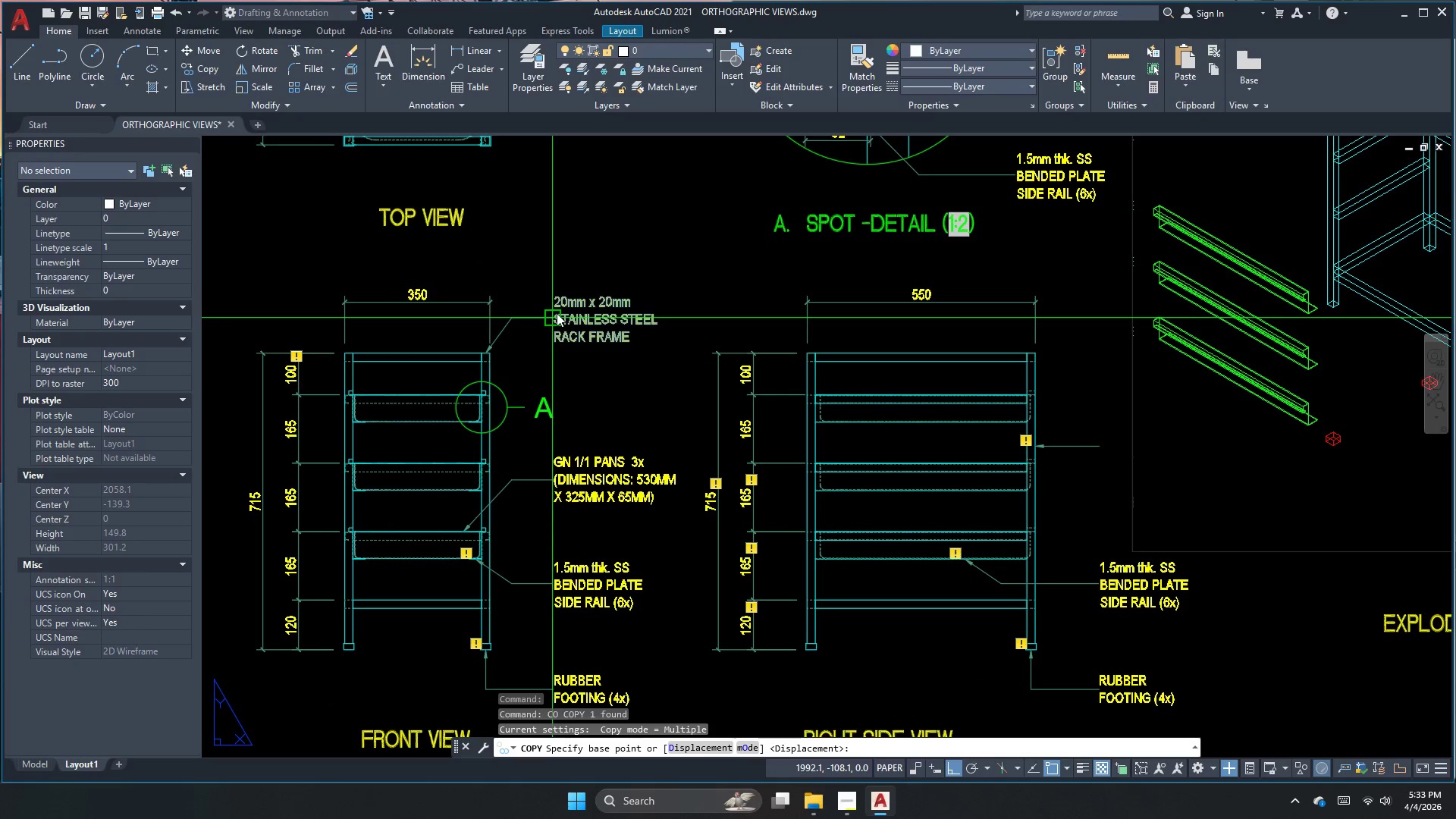 
left_click([557, 313])
 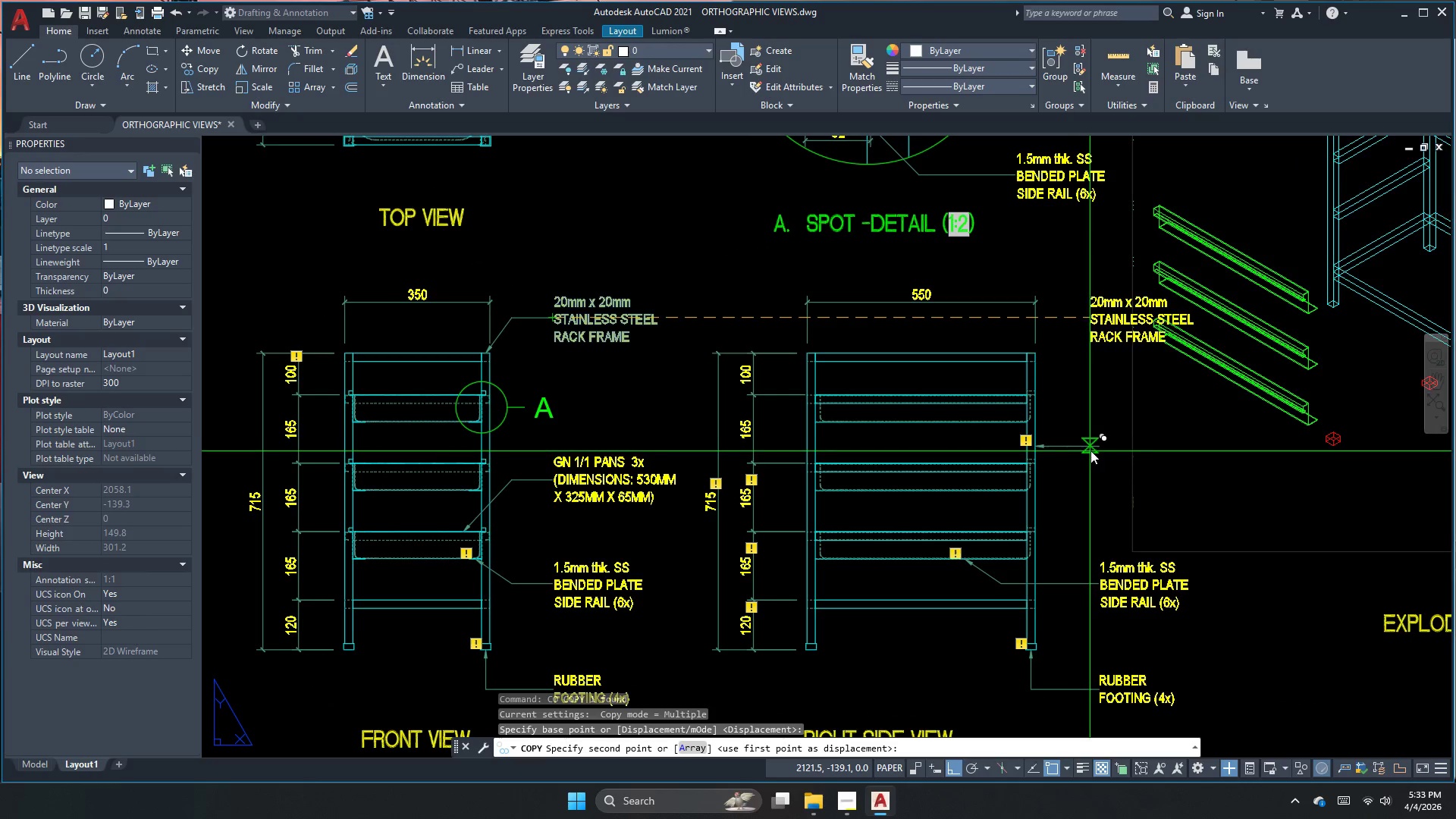 
left_click([1094, 448])
 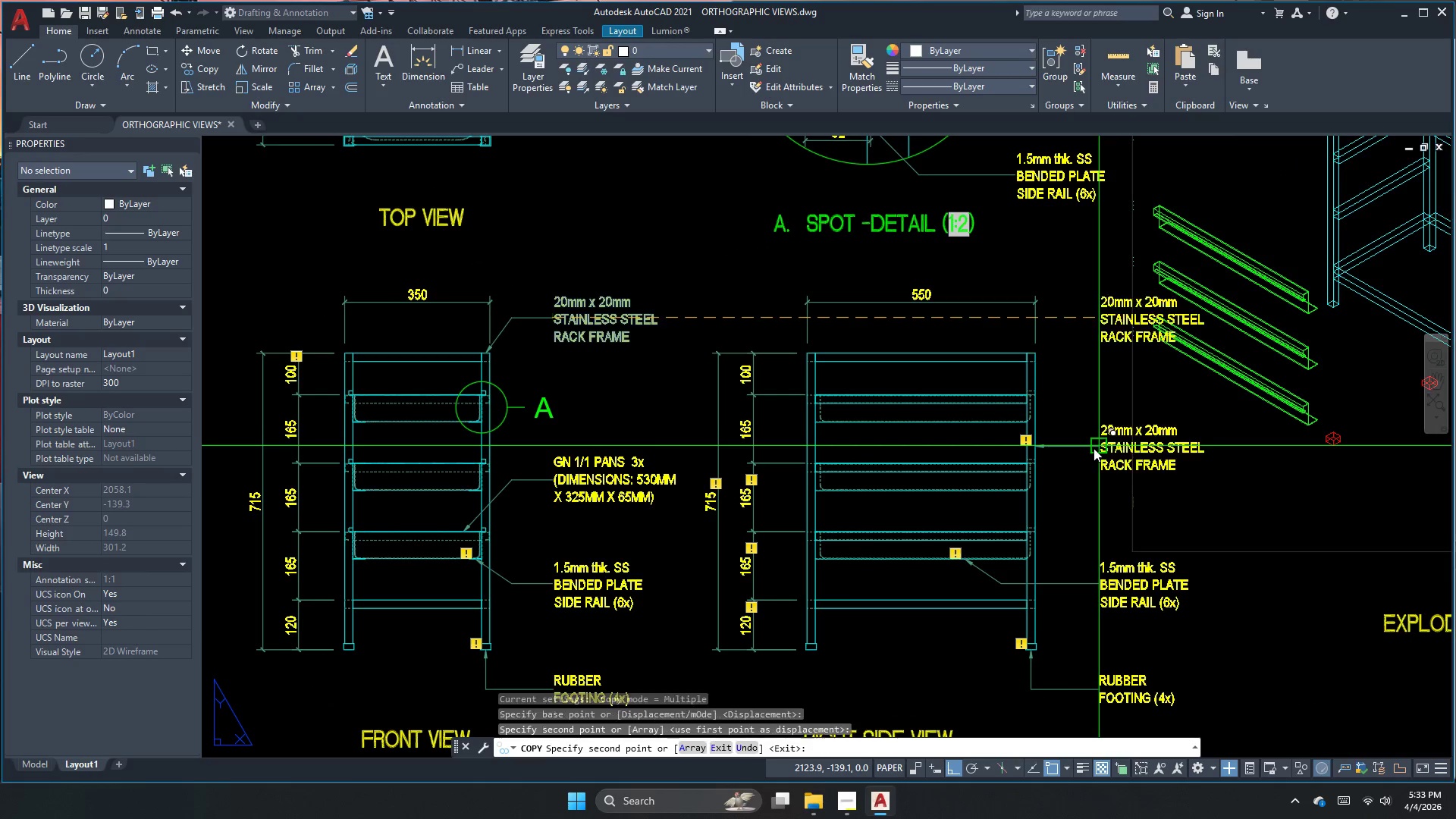 
key(Escape)
 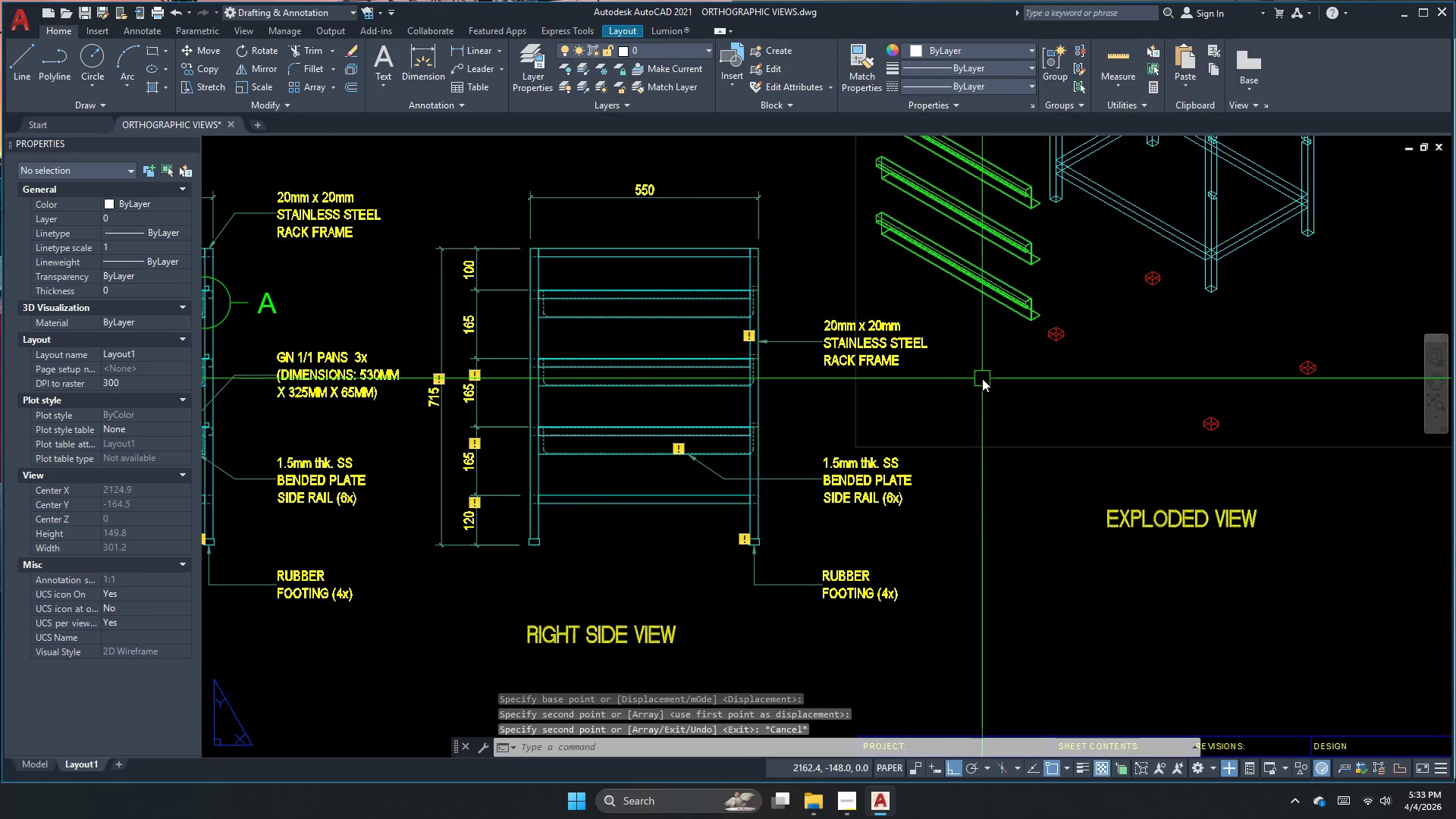 
scroll: coordinate [670, 459], scroll_direction: down, amount: 2.0
 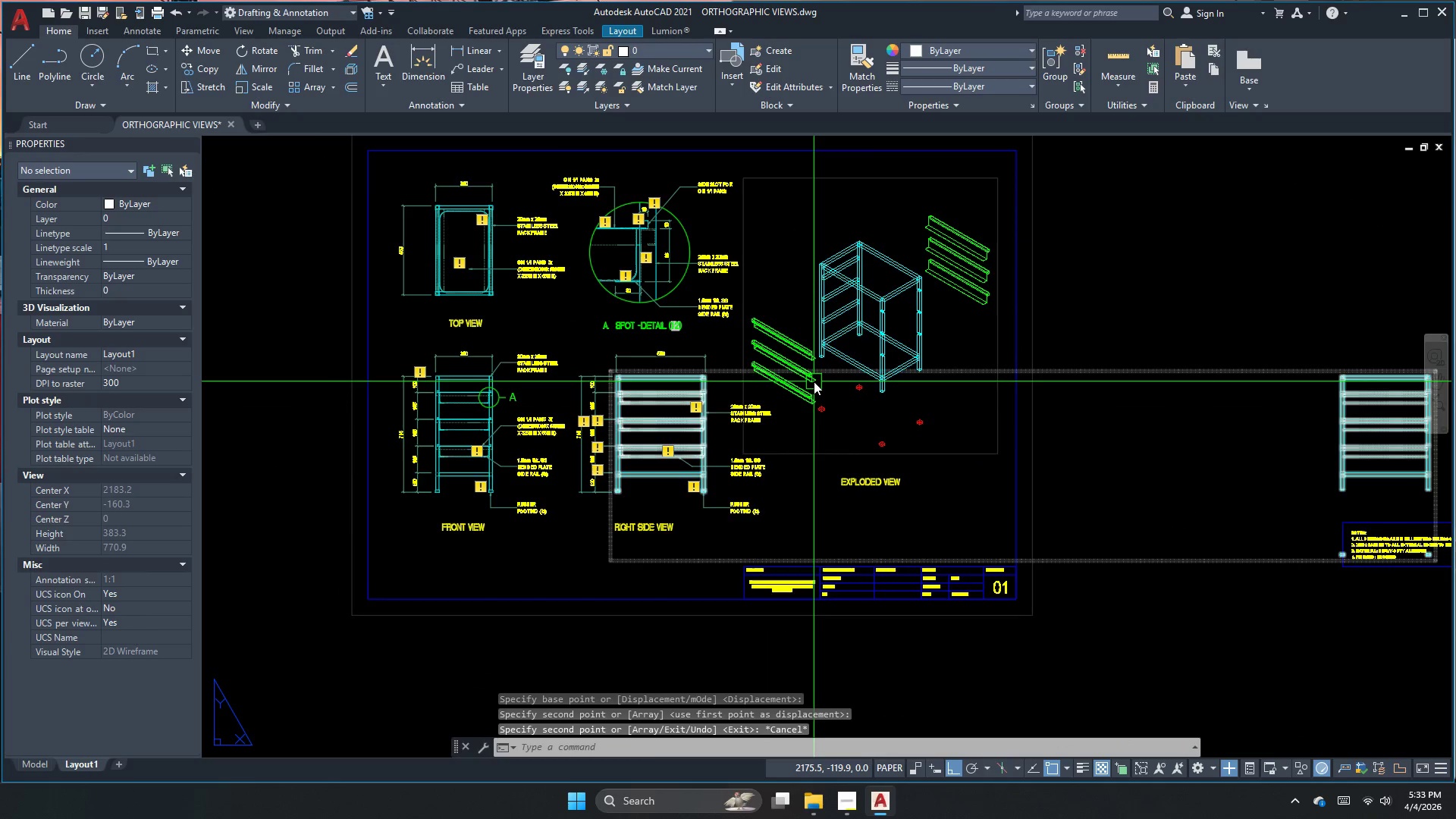 
key(Escape)
 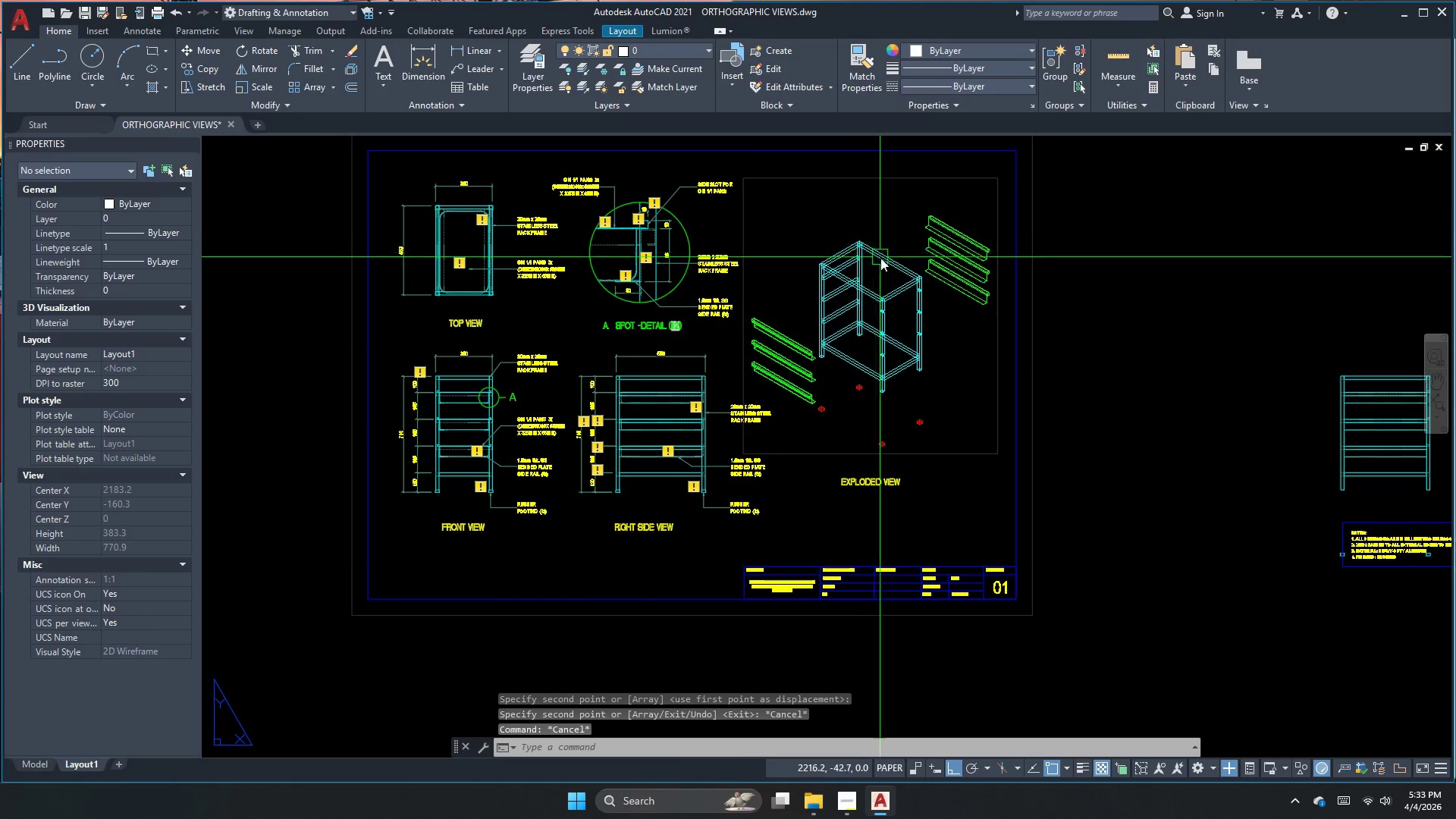 
mouse_move([1037, 258])
 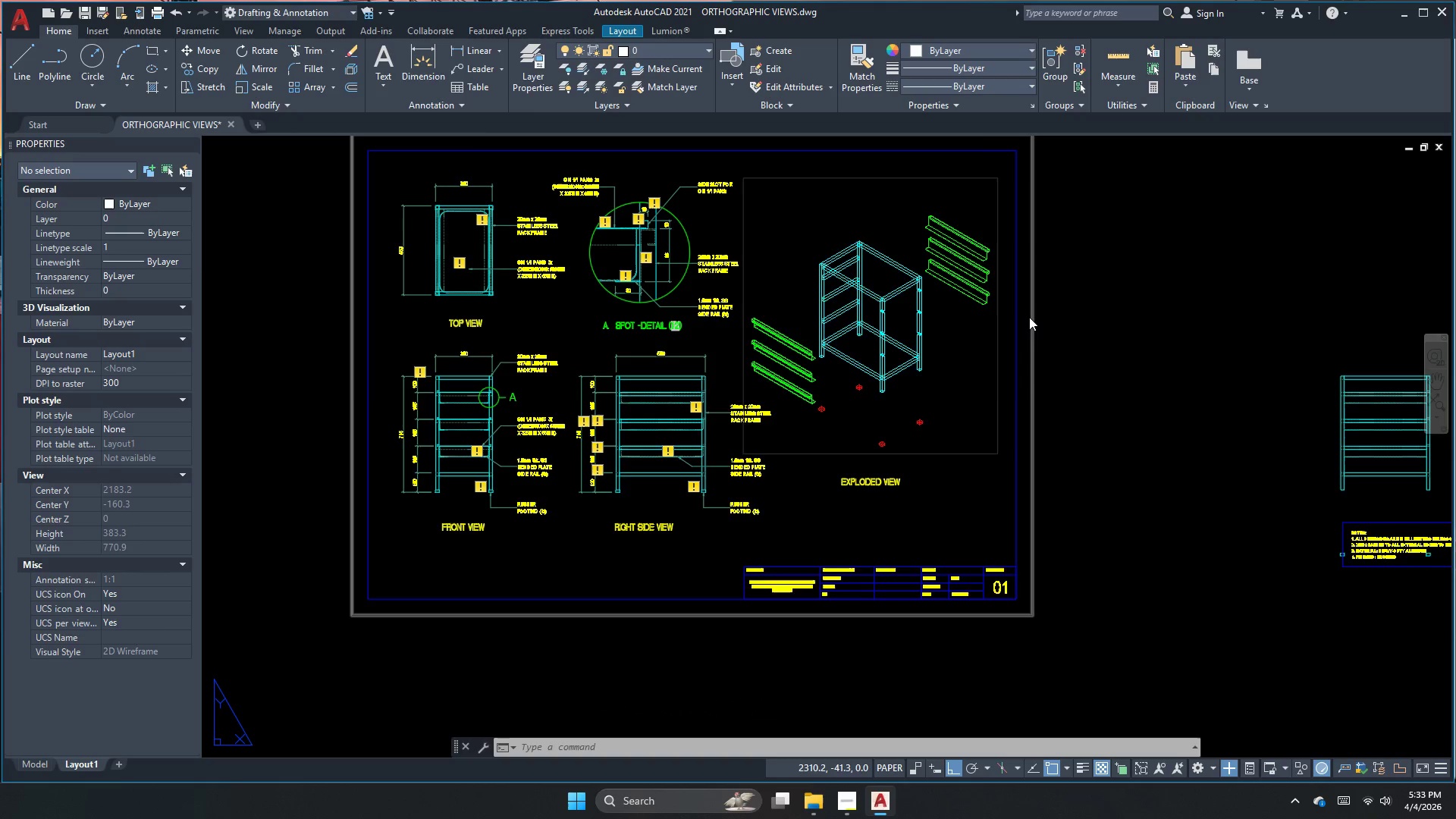 
key(Escape)
 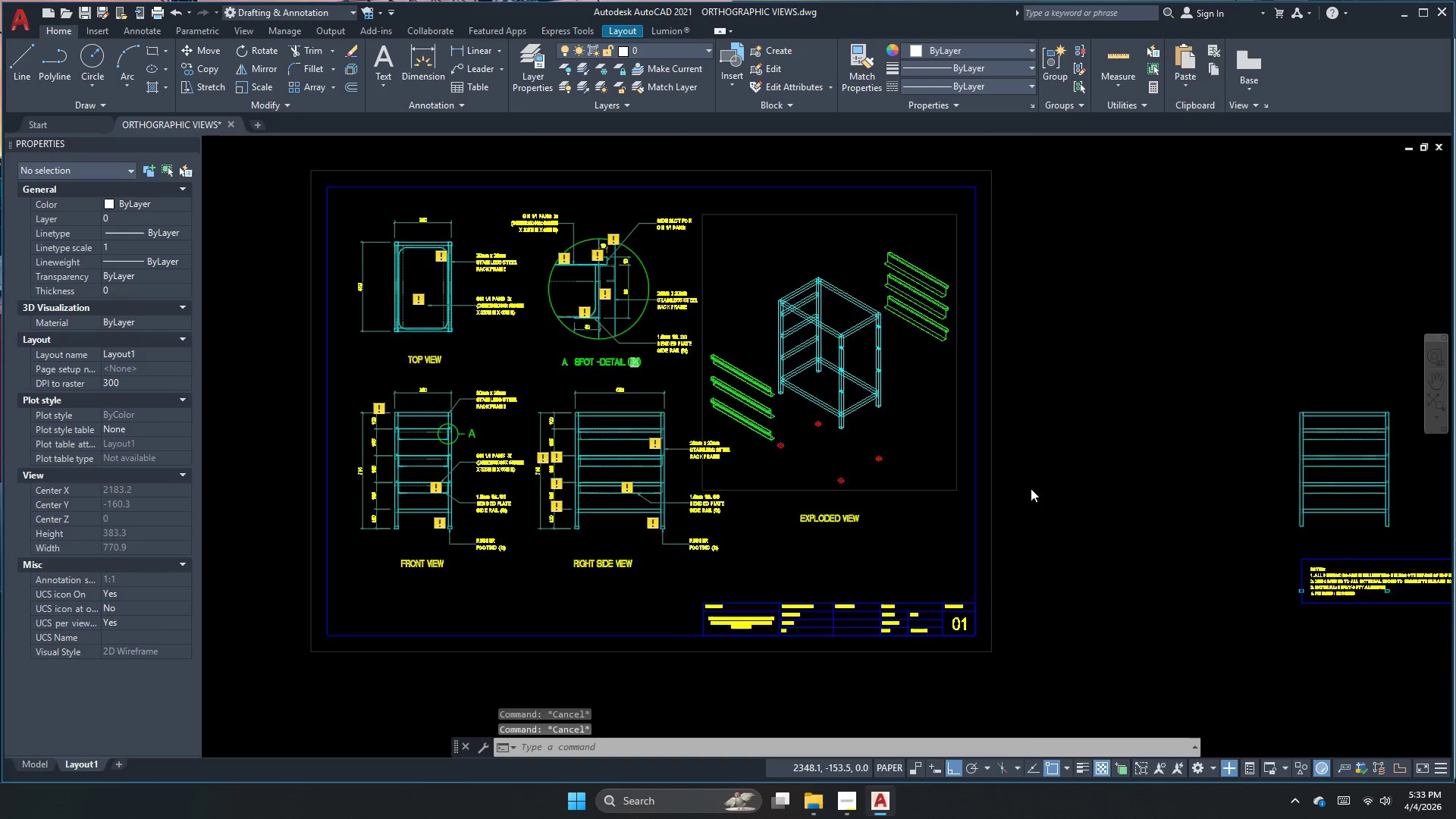 
key(Escape)
 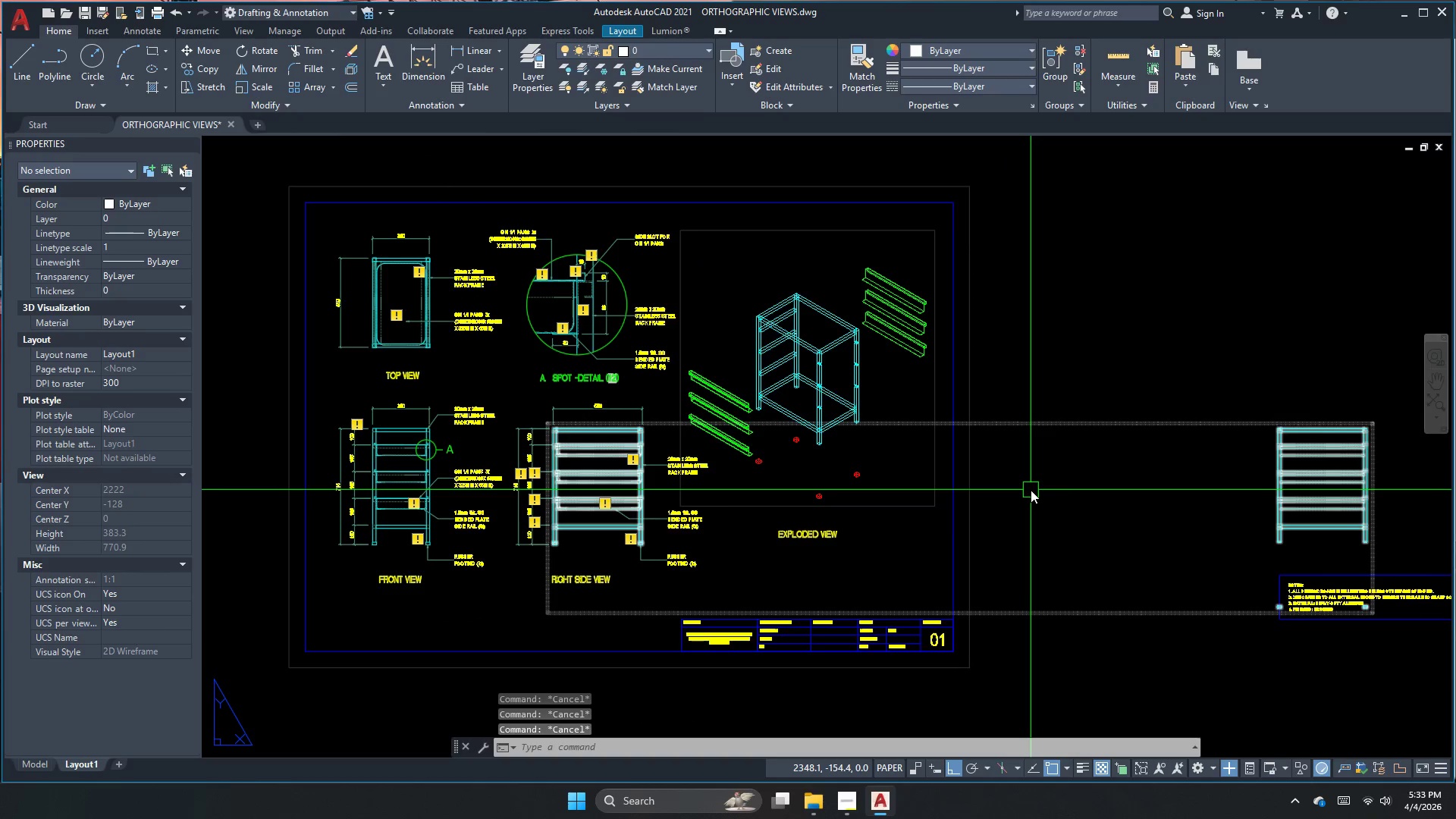 
key(Escape)
 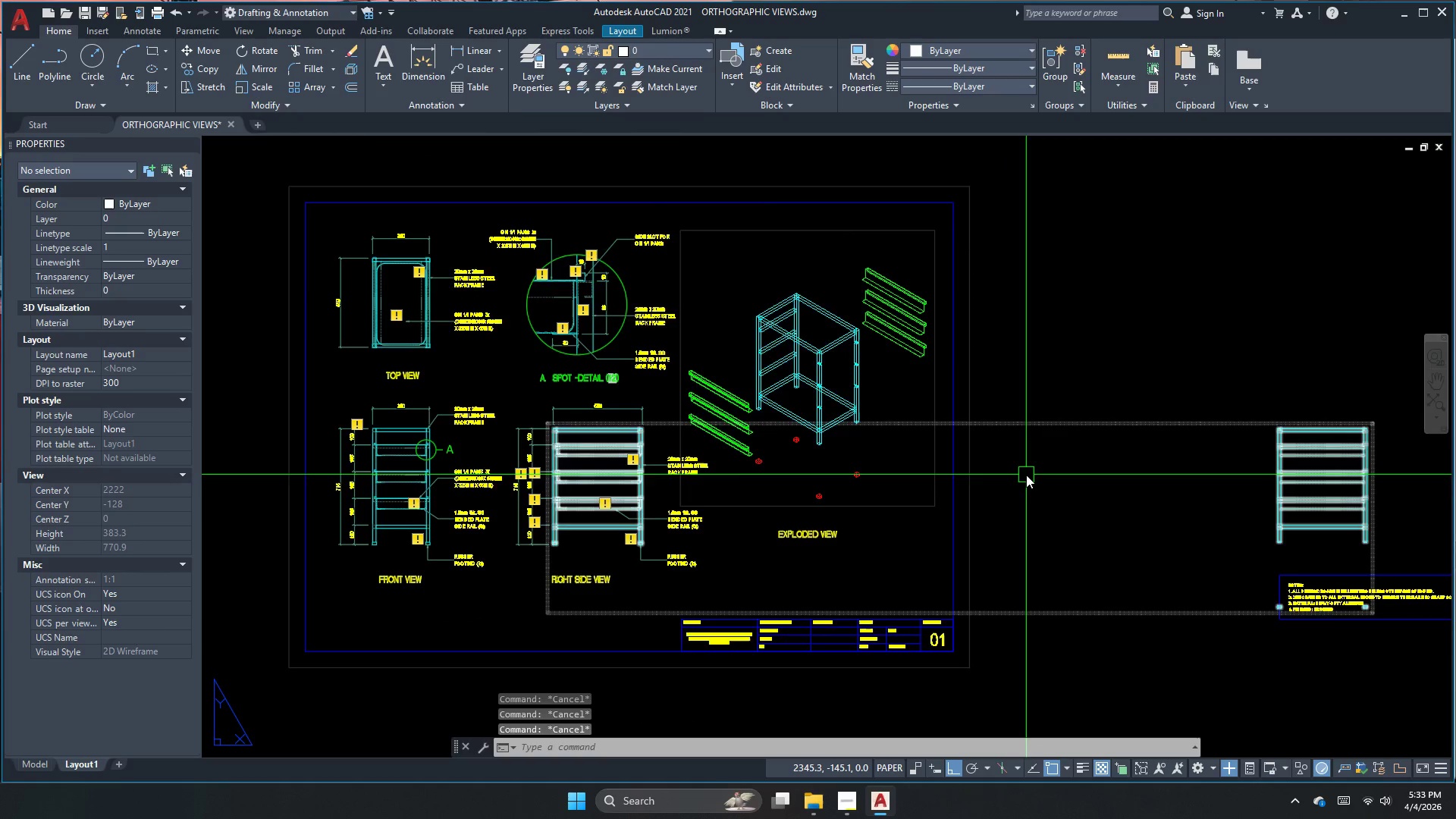 
scroll: coordinate [1026, 475], scroll_direction: none, amount: 0.0
 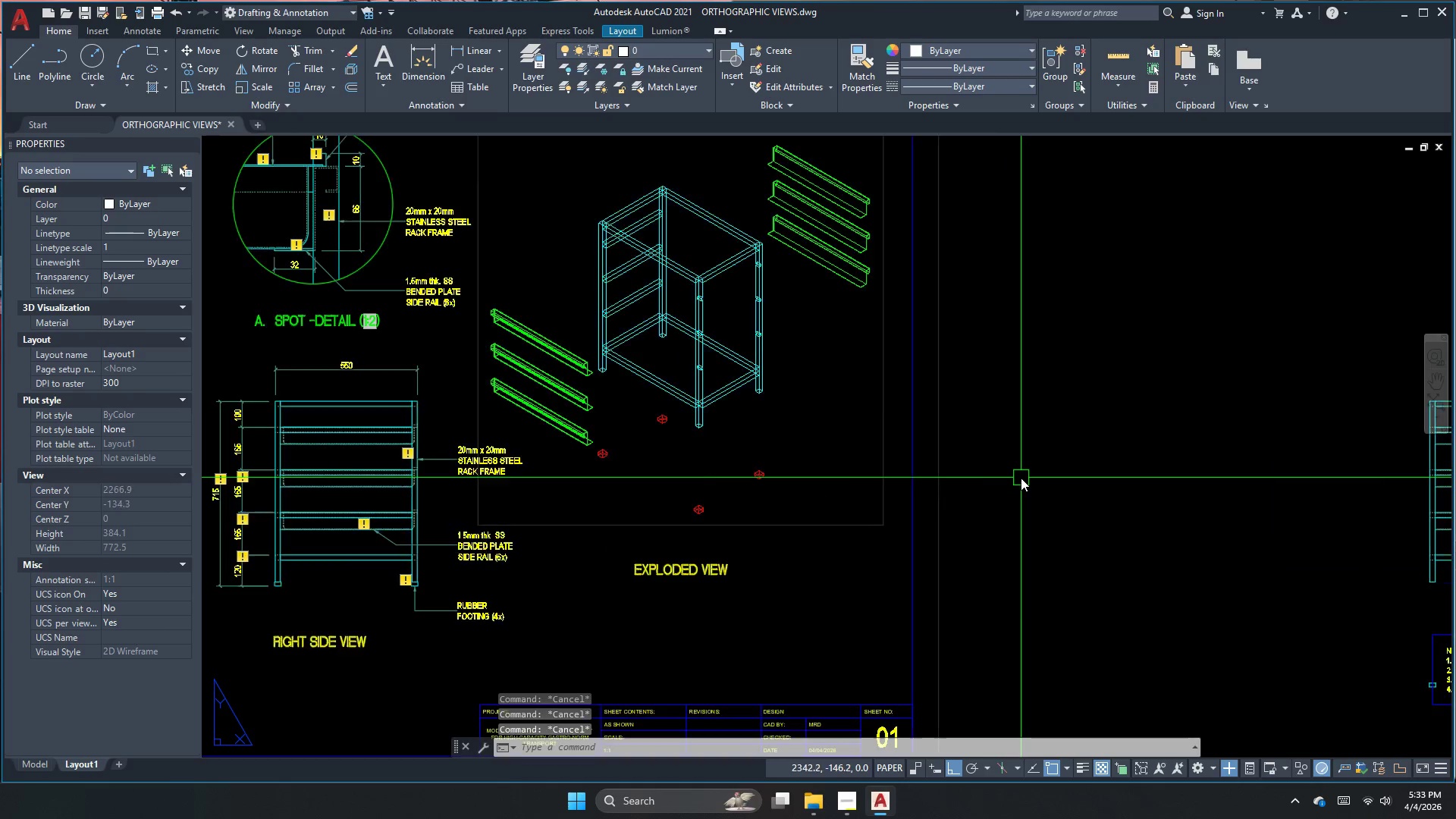 
scroll: coordinate [1021, 478], scroll_direction: up, amount: 1.0
 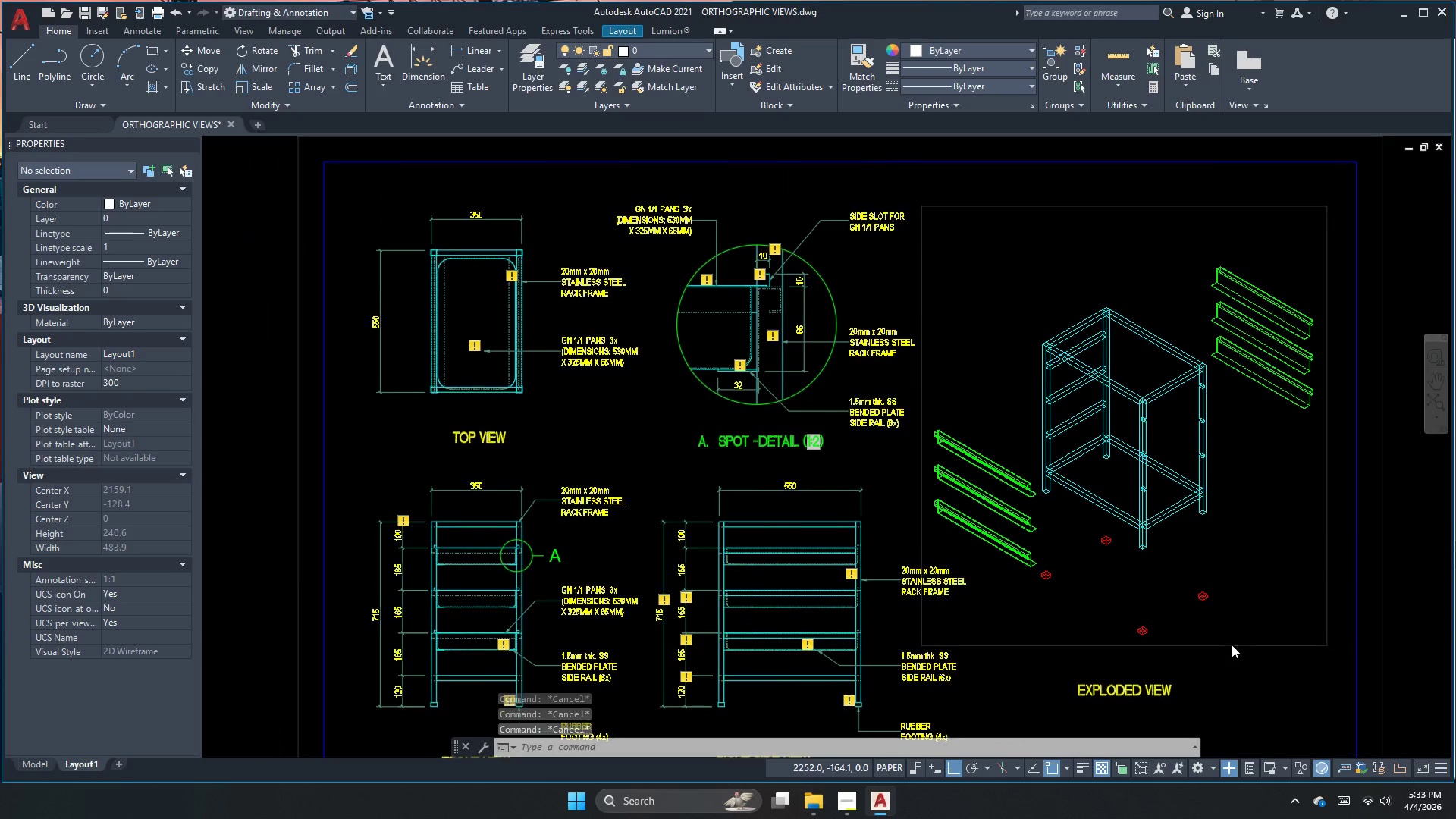 
key(Escape)
 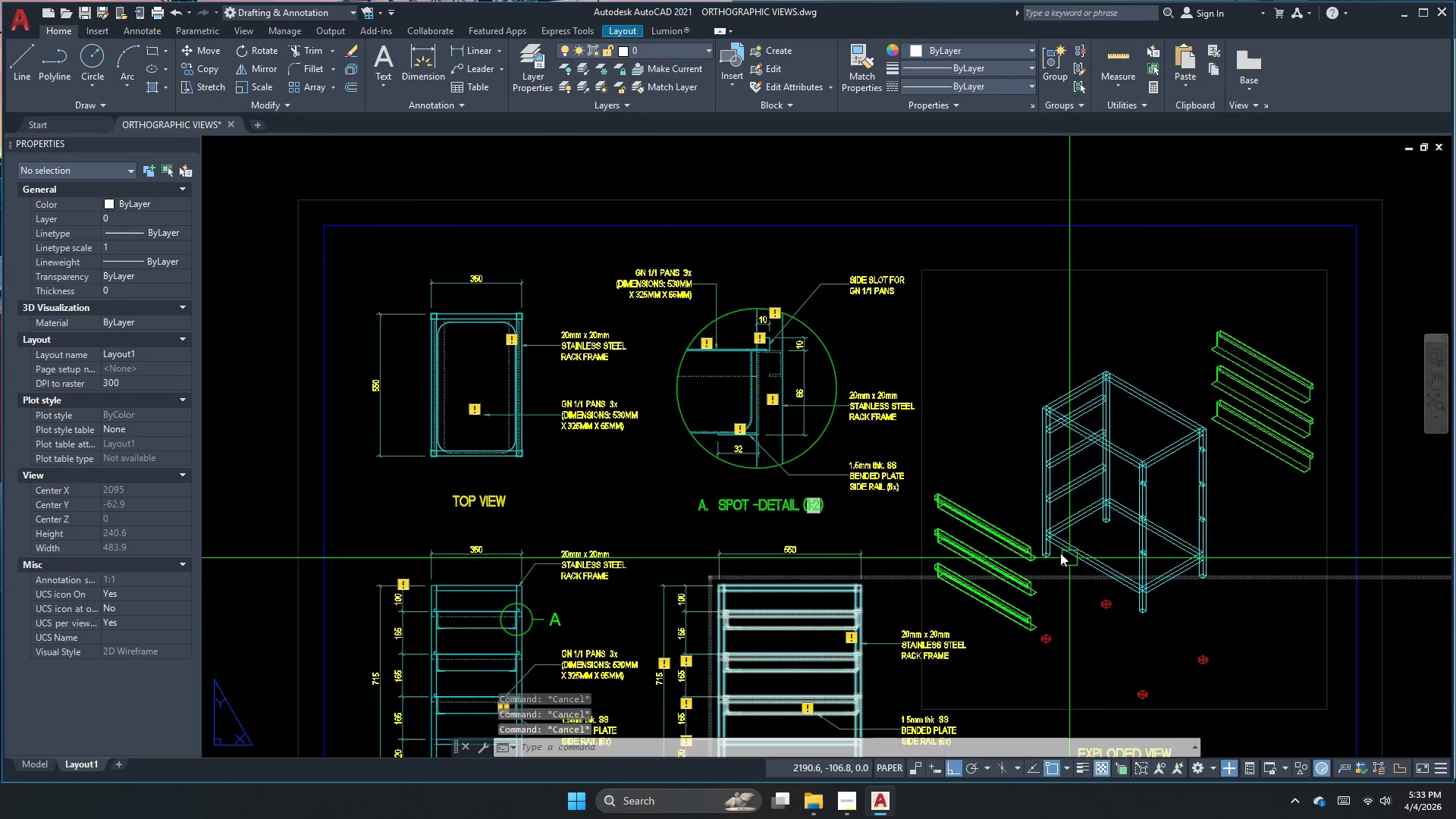 
key(Control+ControlLeft)
 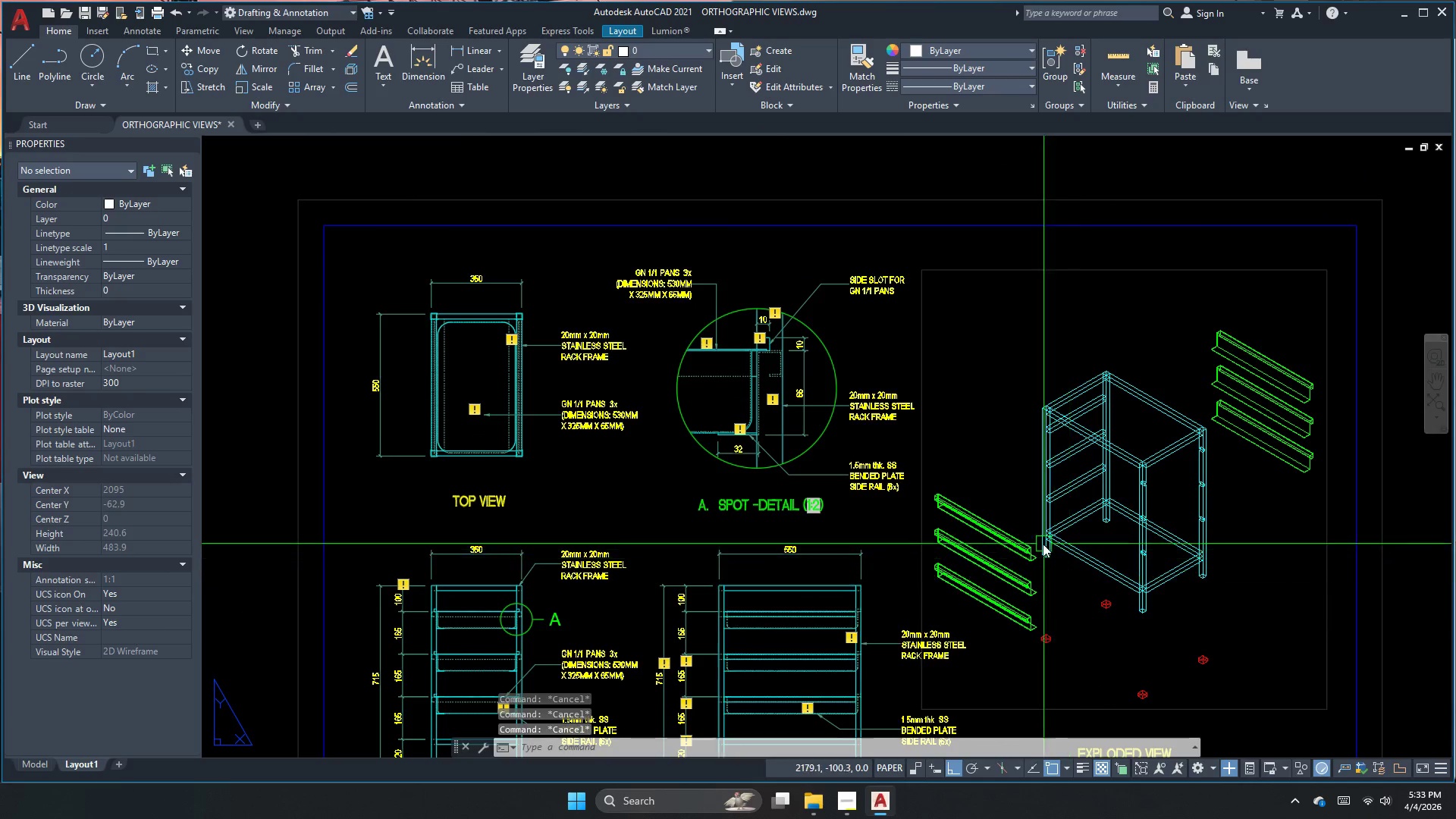 
key(Control+S)
 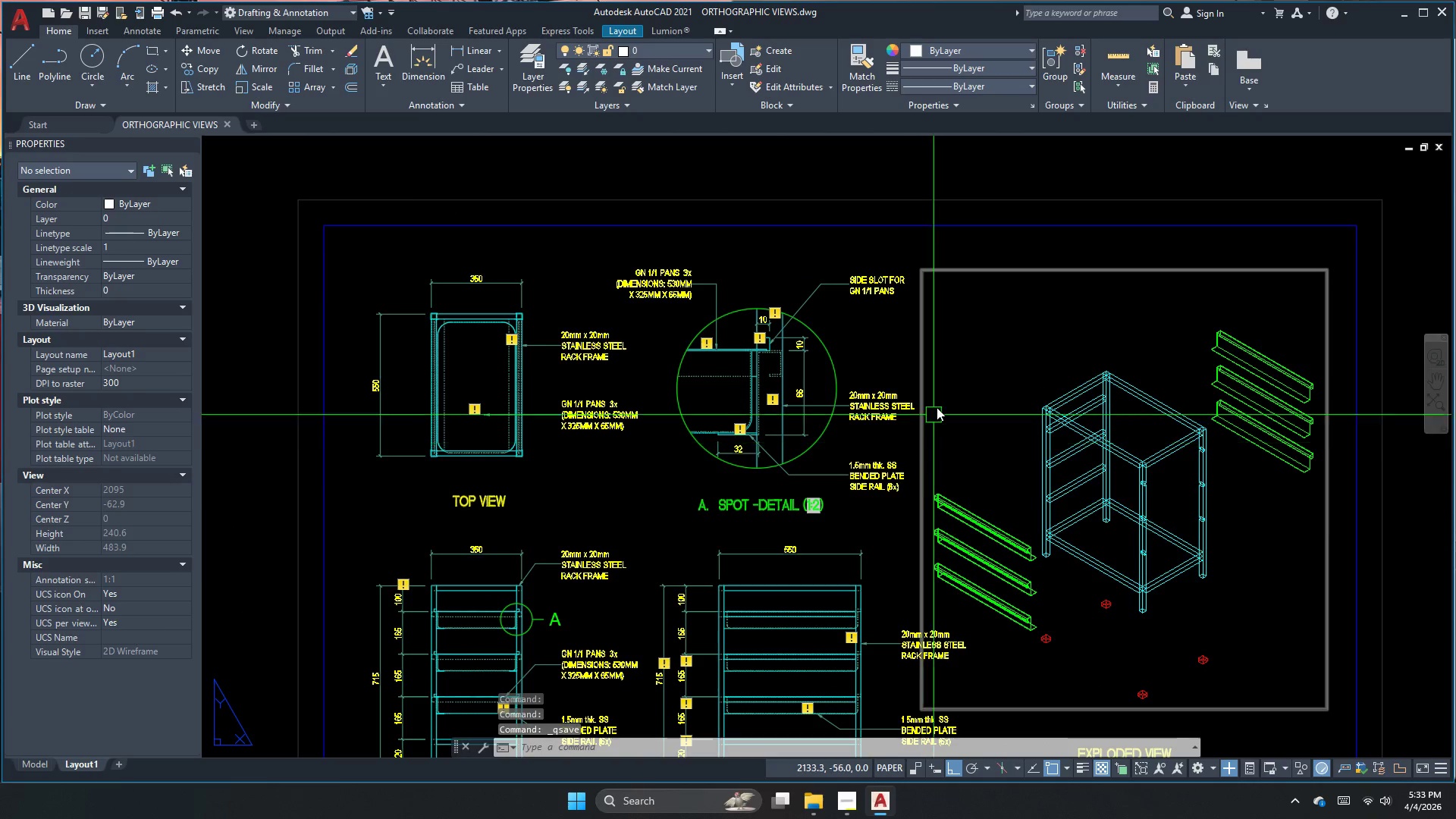 
scroll: coordinate [938, 404], scroll_direction: down, amount: 2.0
 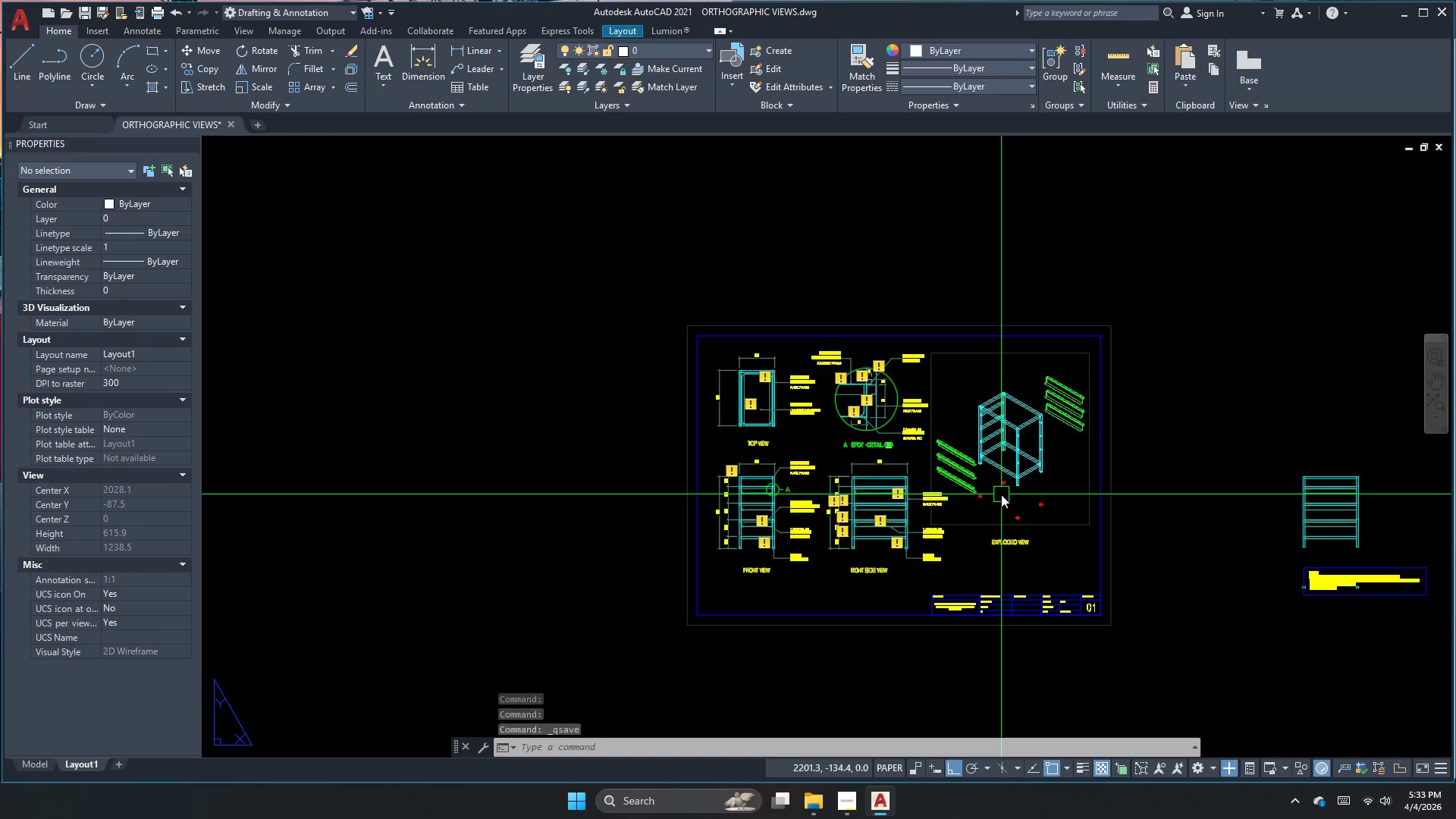 
wait(7.57)
 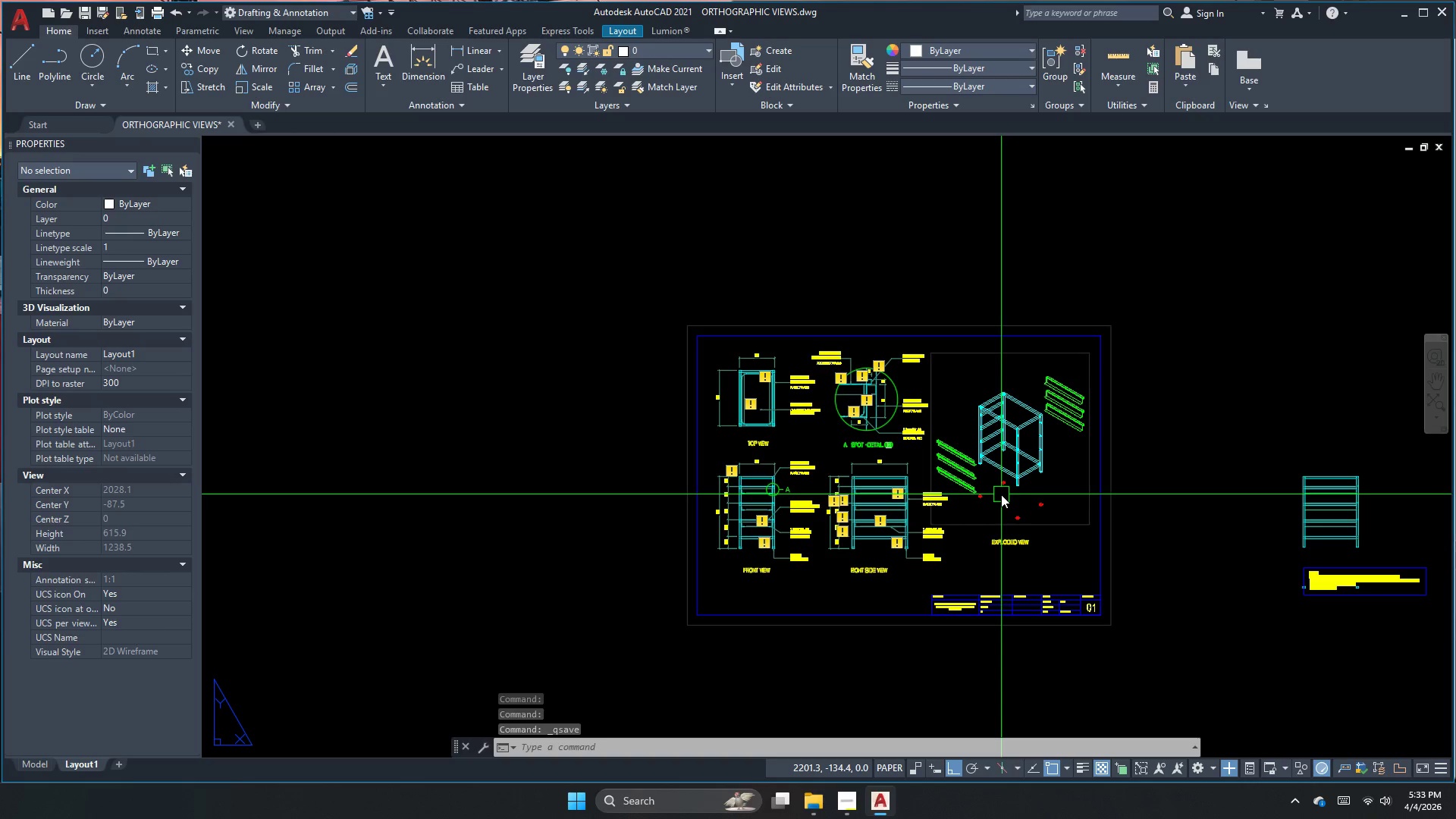 
left_click_drag(start_coordinate=[959, 392], to_coordinate=[942, 406])
 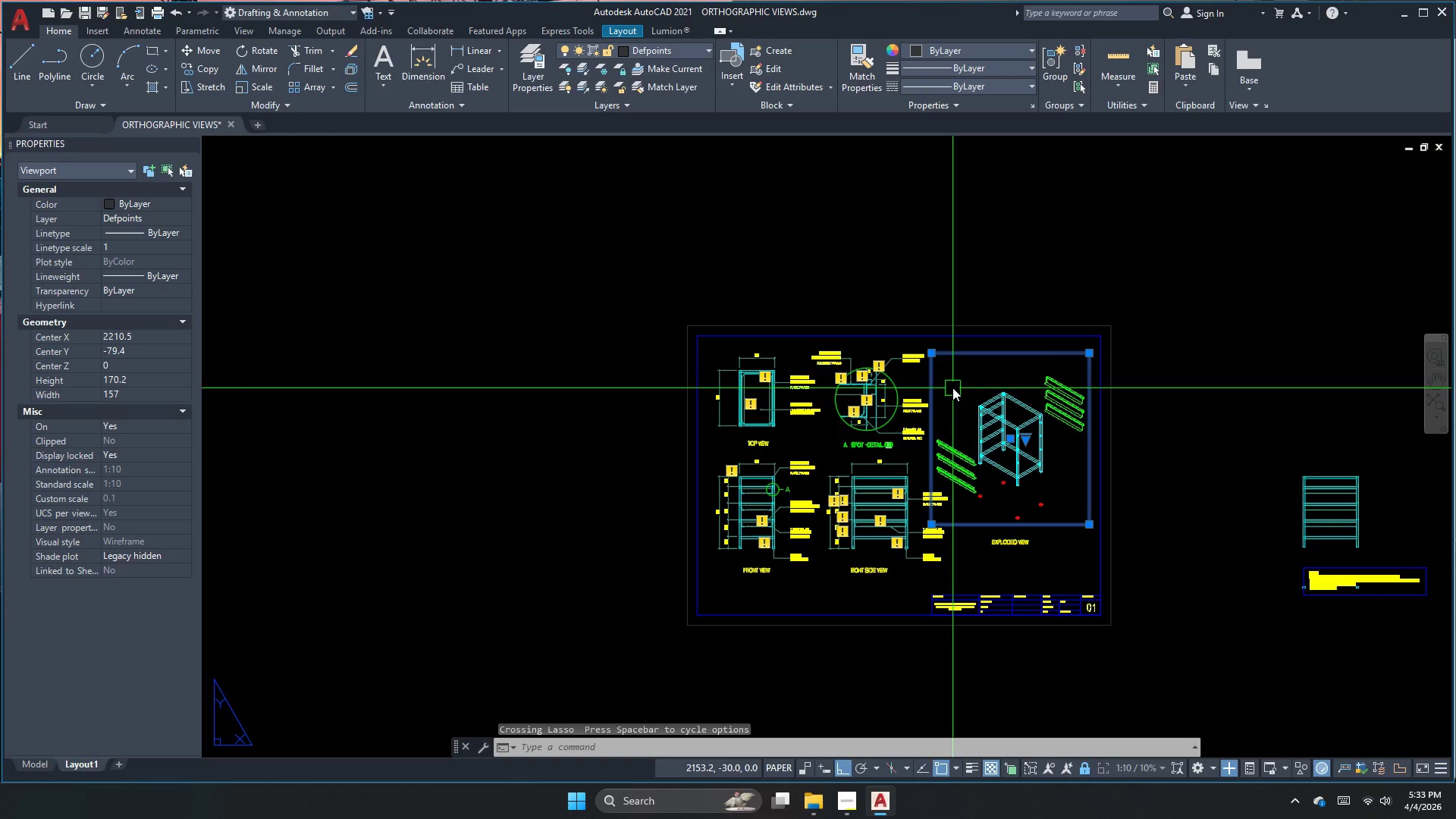 
left_click([952, 388])
 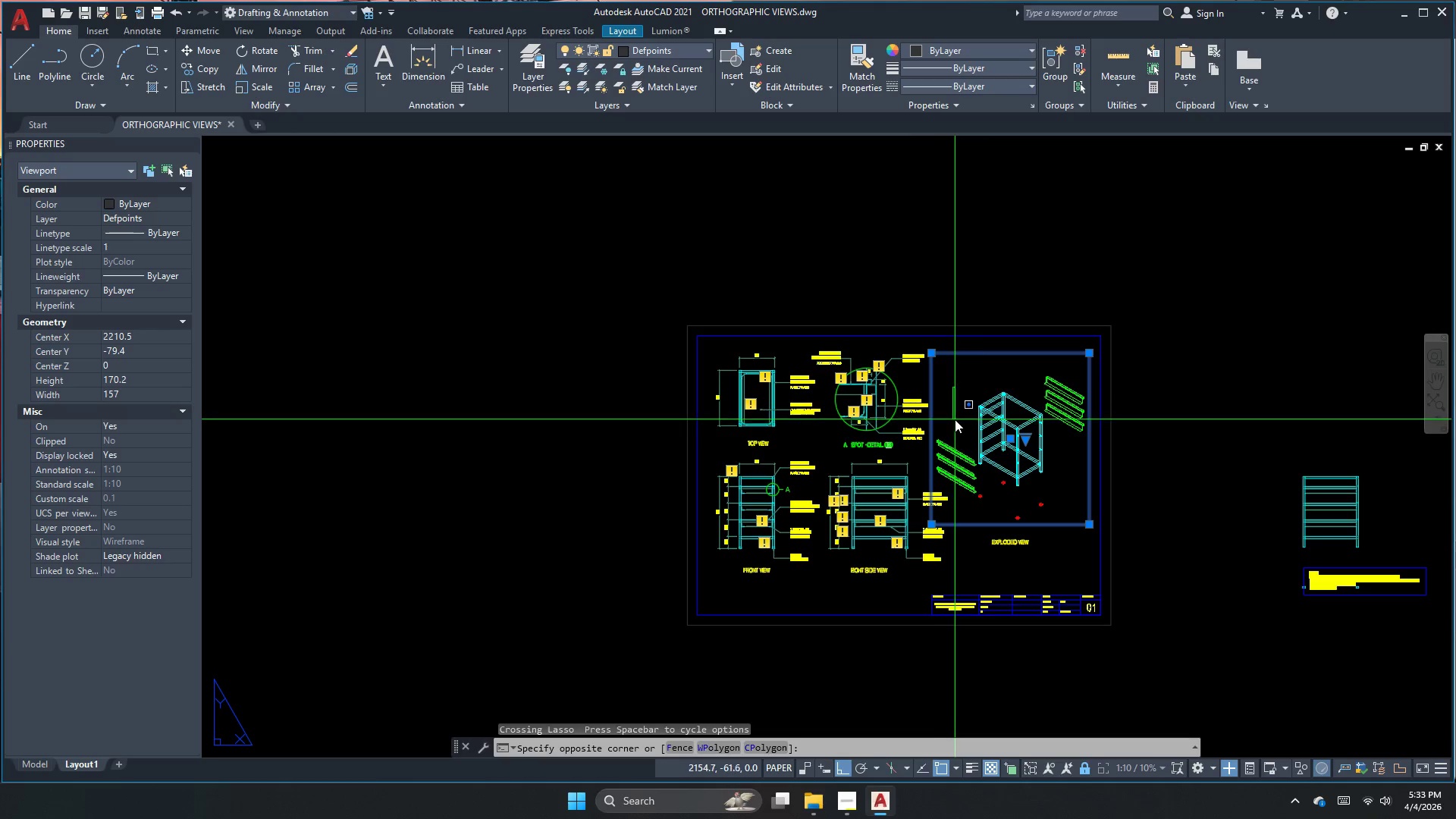 
left_click([953, 404])
 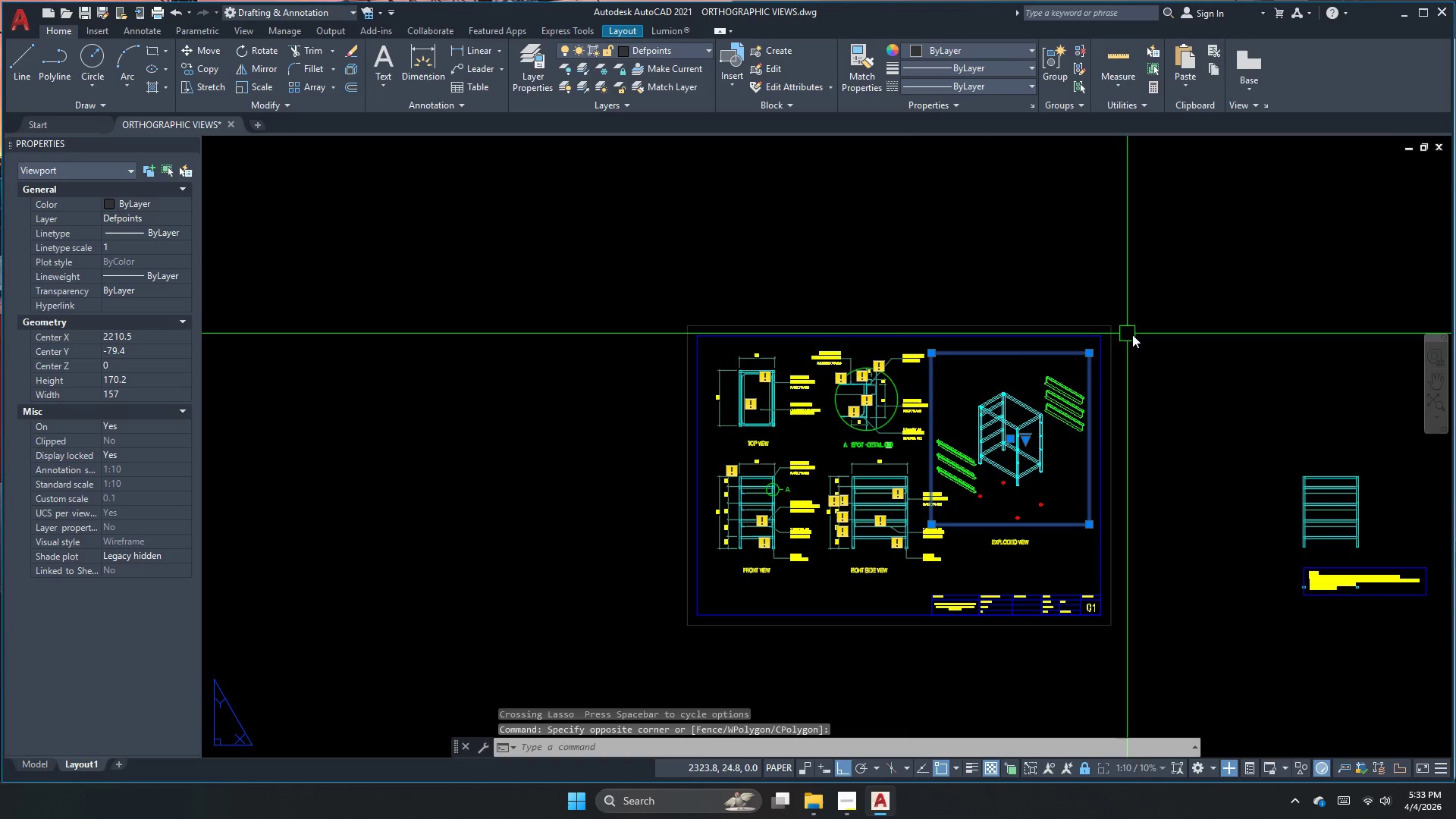 
left_click([1169, 353])
 